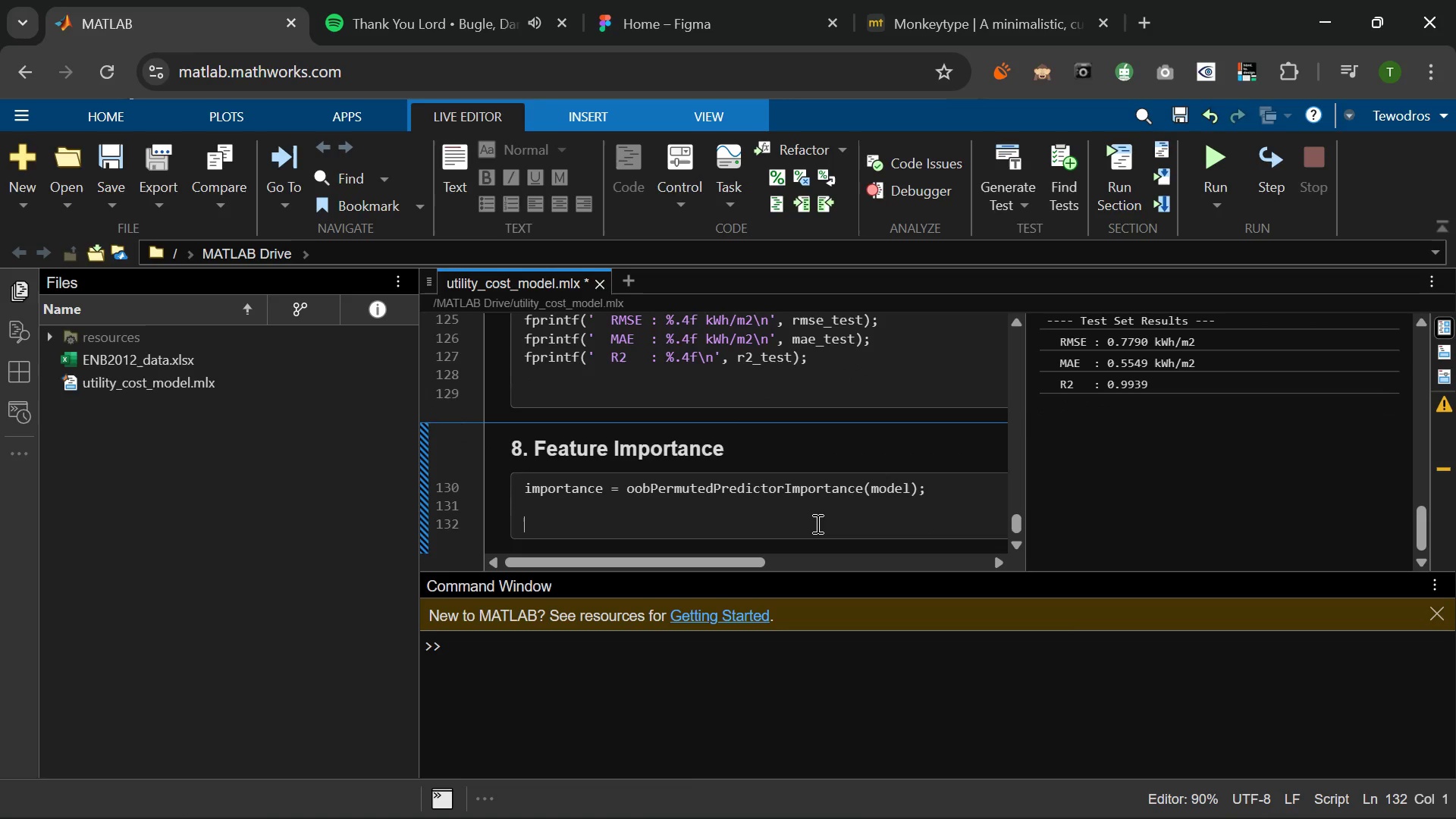 
type(fprintf('\n--- Feature Importance (OOB Permutatuin)
key(Backspace)
key(Backspace)
key(Backspace)
type(ion)
 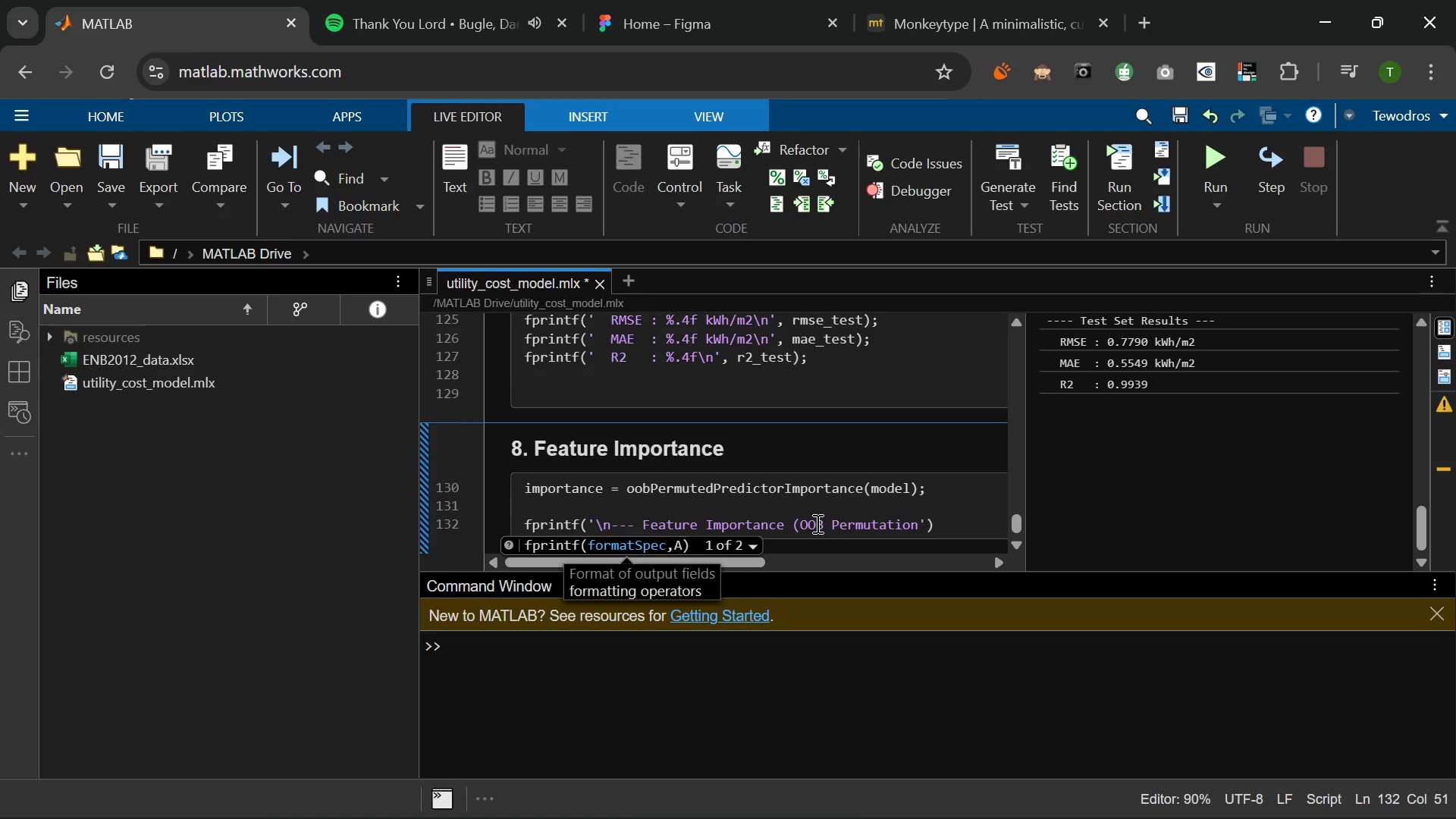 
key(ArrowRight)
 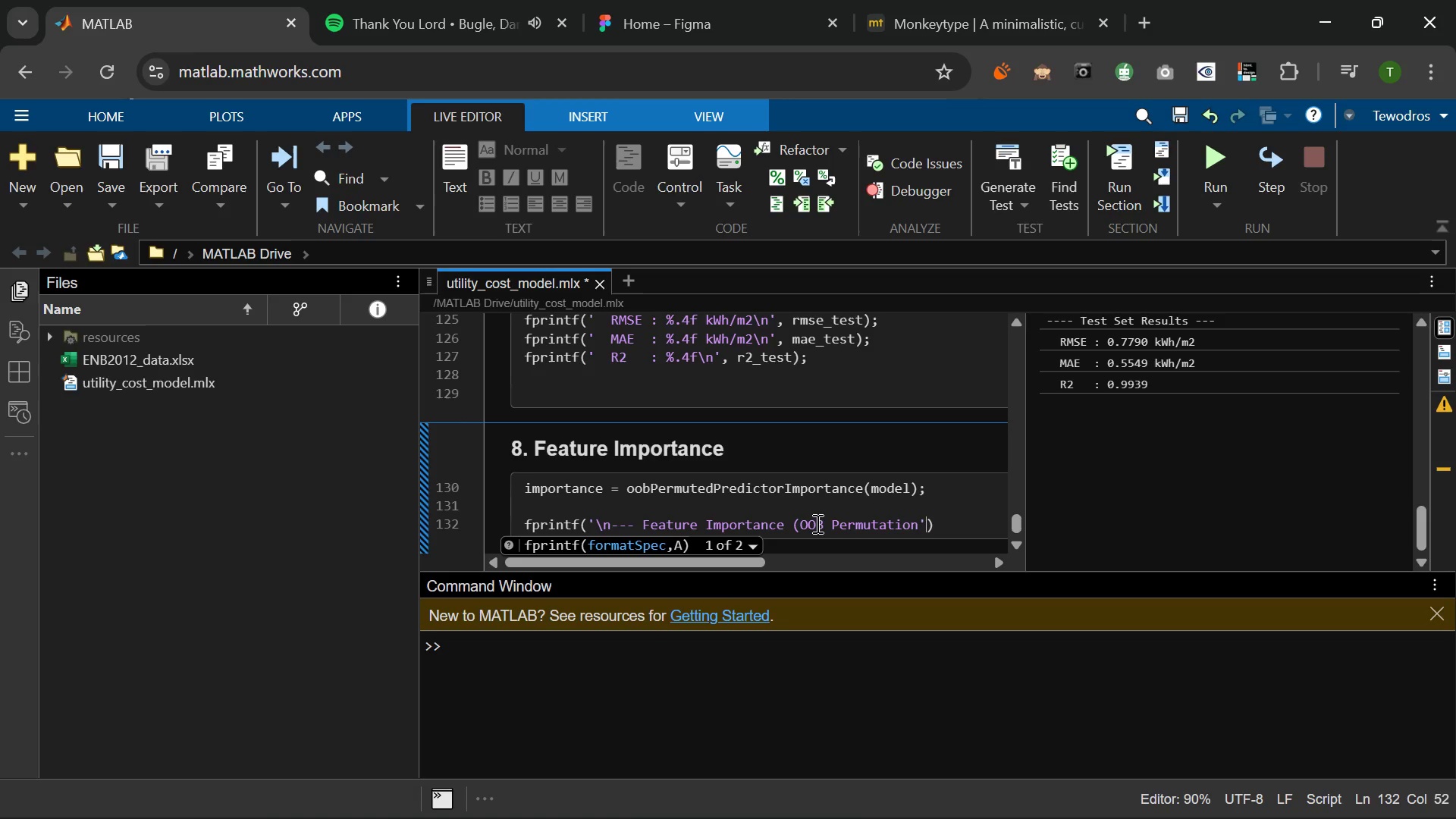 
key(Shift+0)
 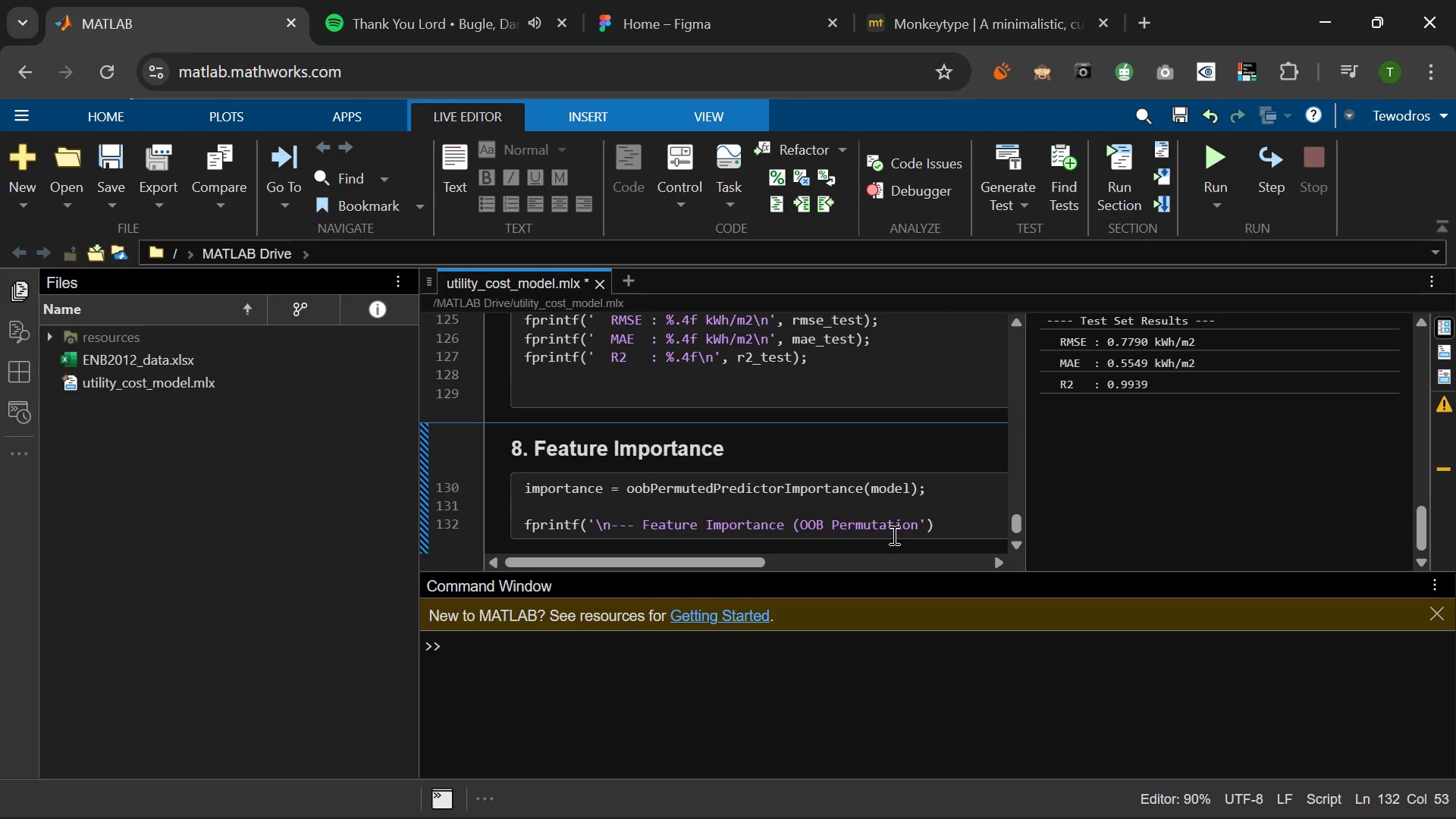 
left_click([914, 520])
 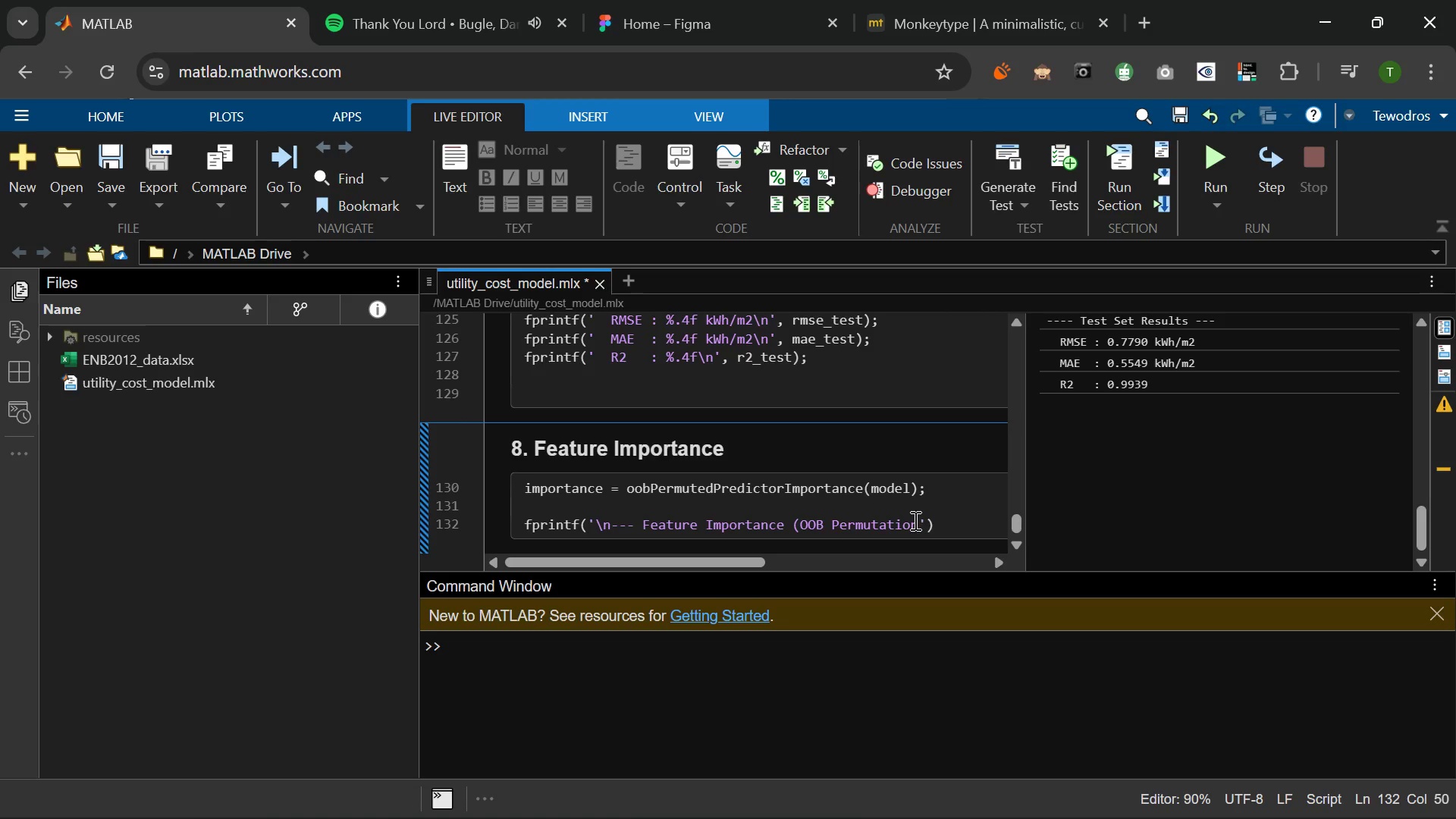 
key(ArrowRight)
 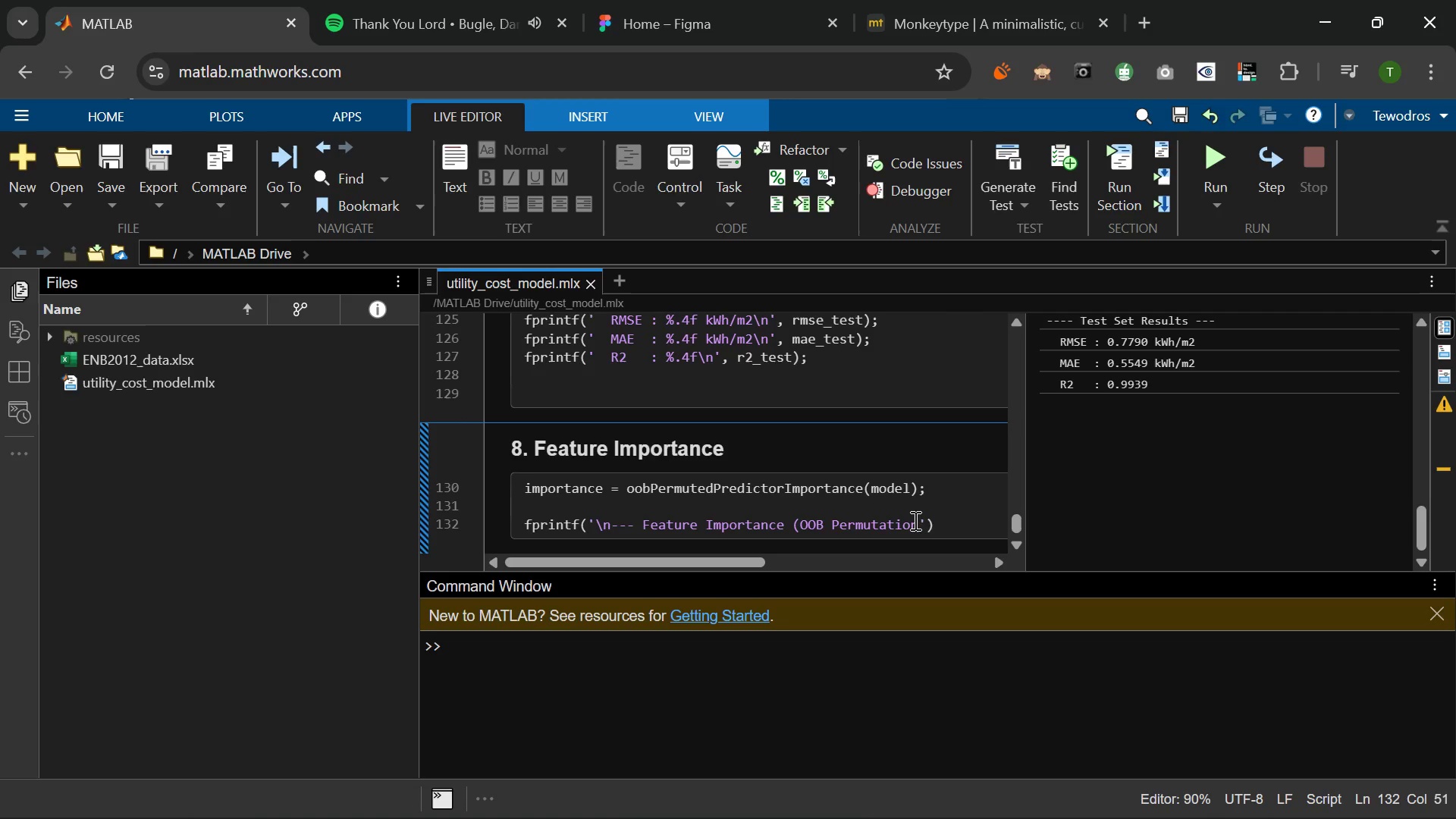 
key(Shift+0)
 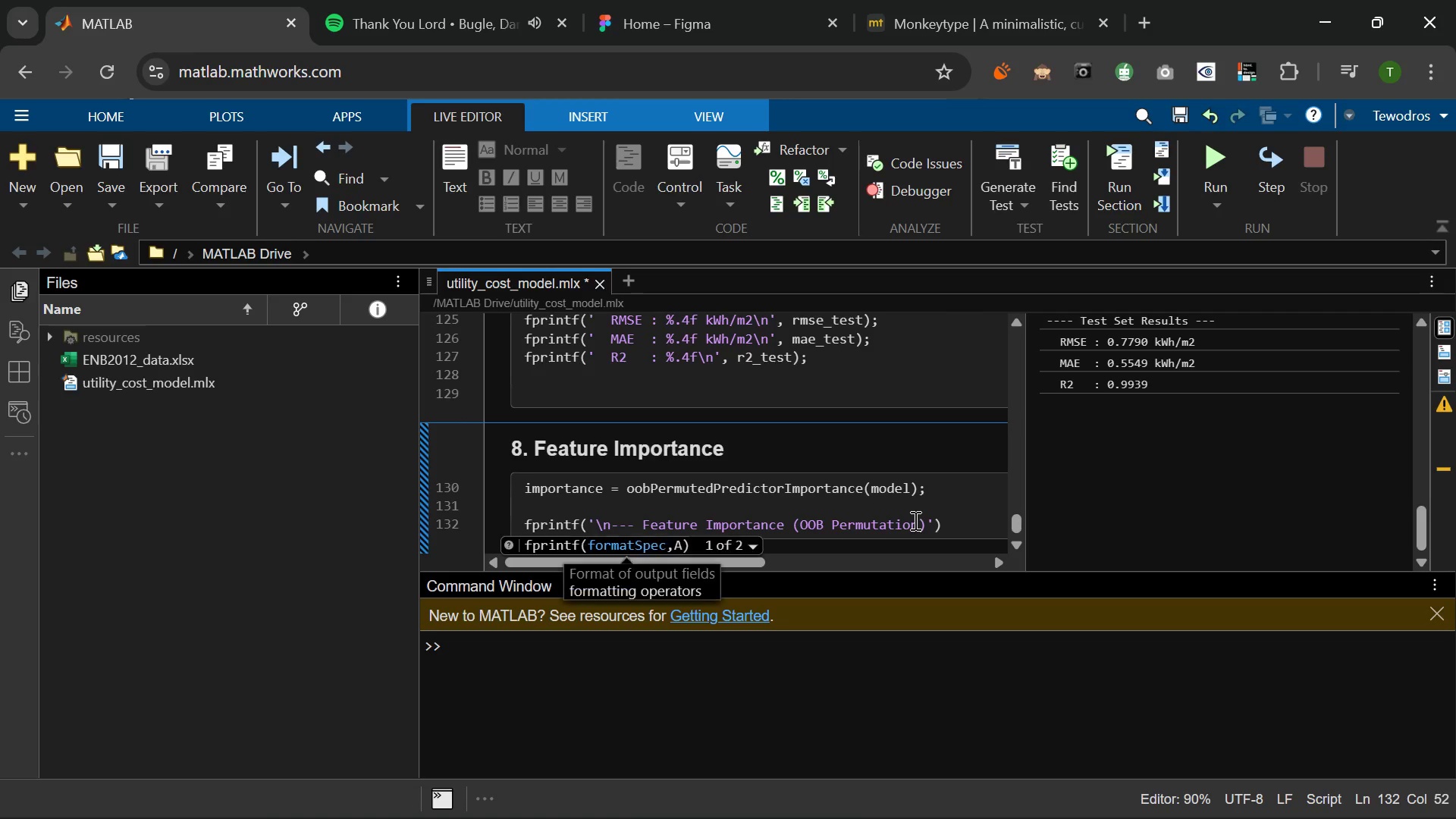 
key(Space)
 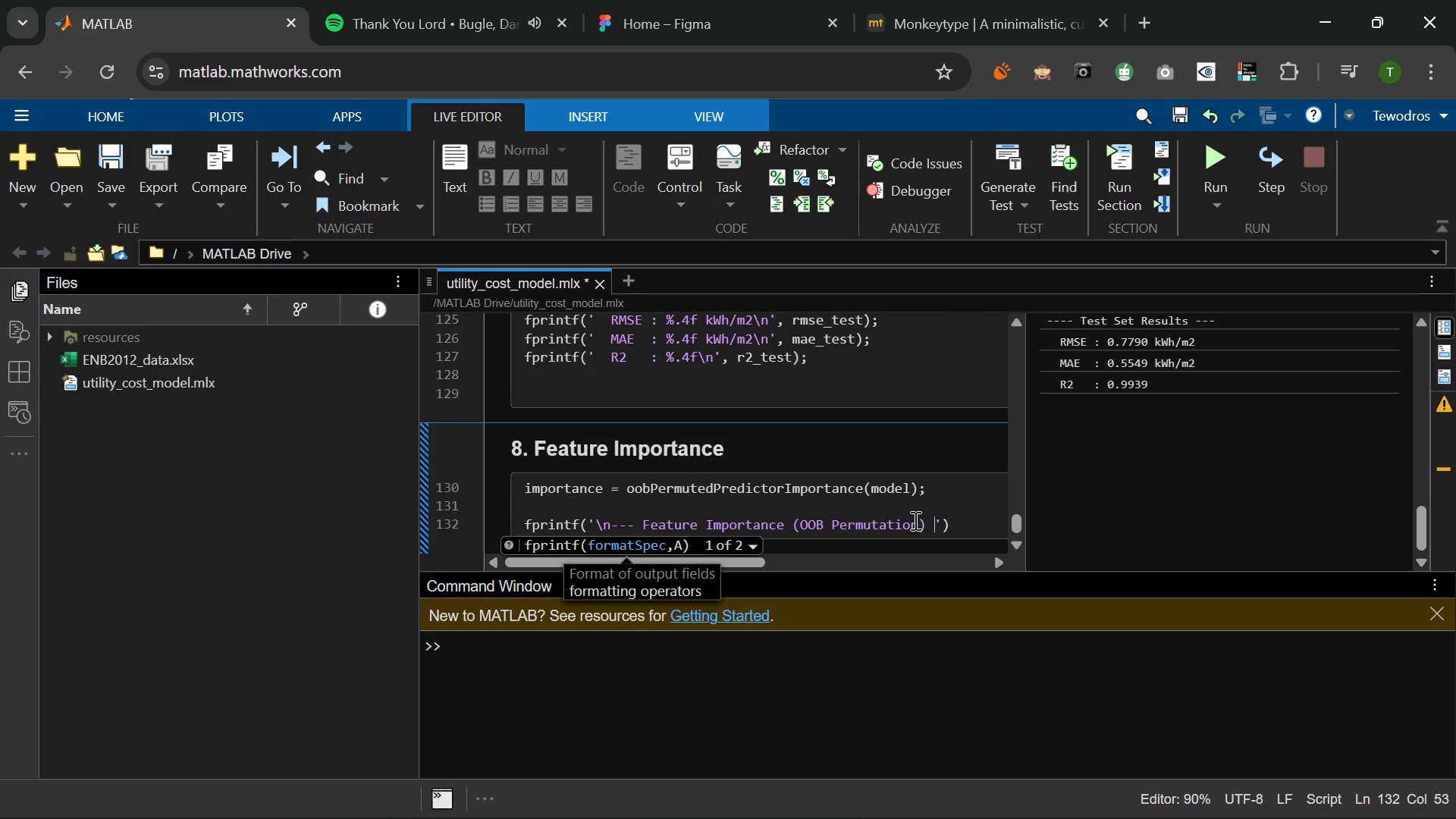 
key(Minus)
 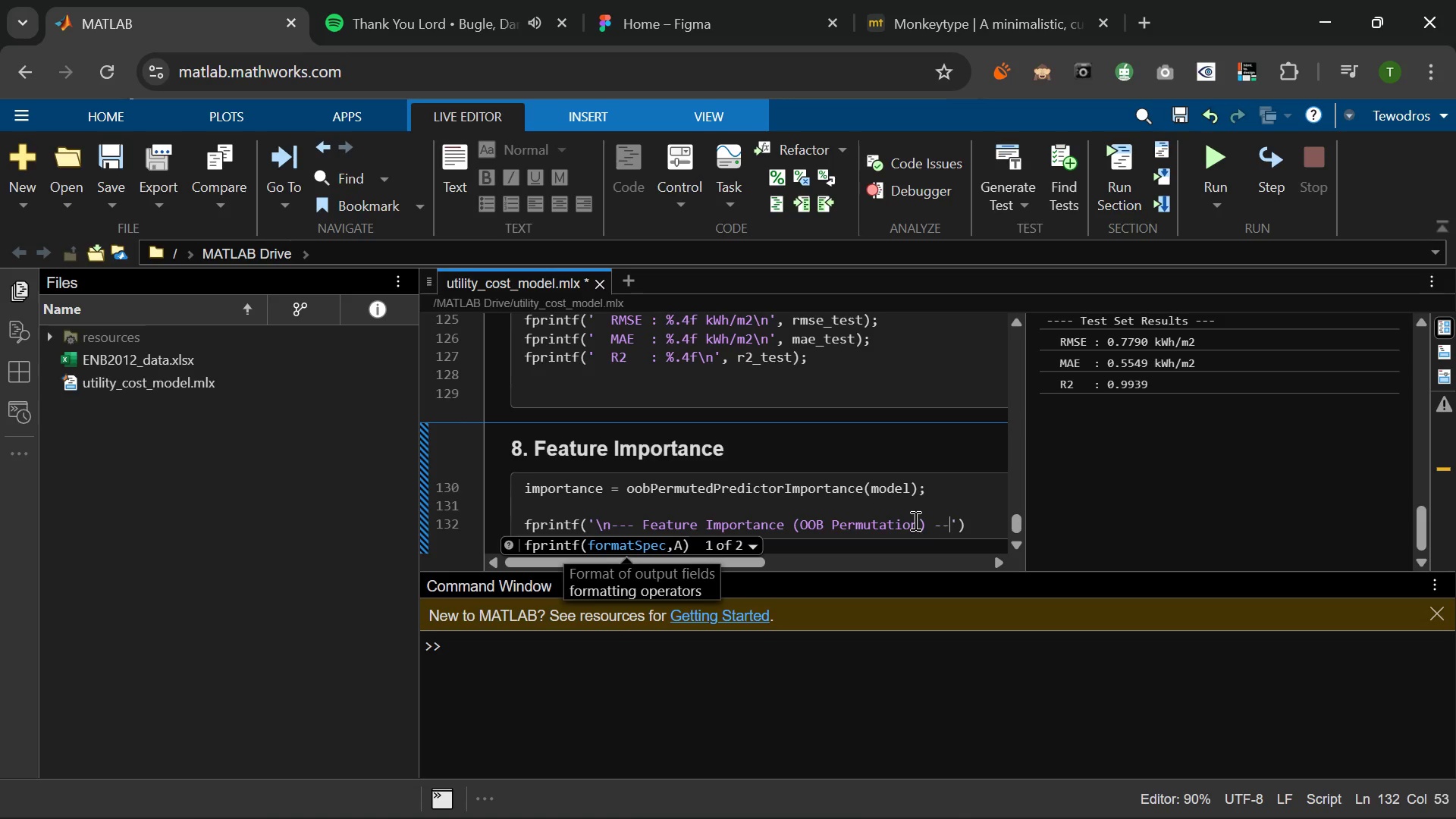 
key(Minus)
 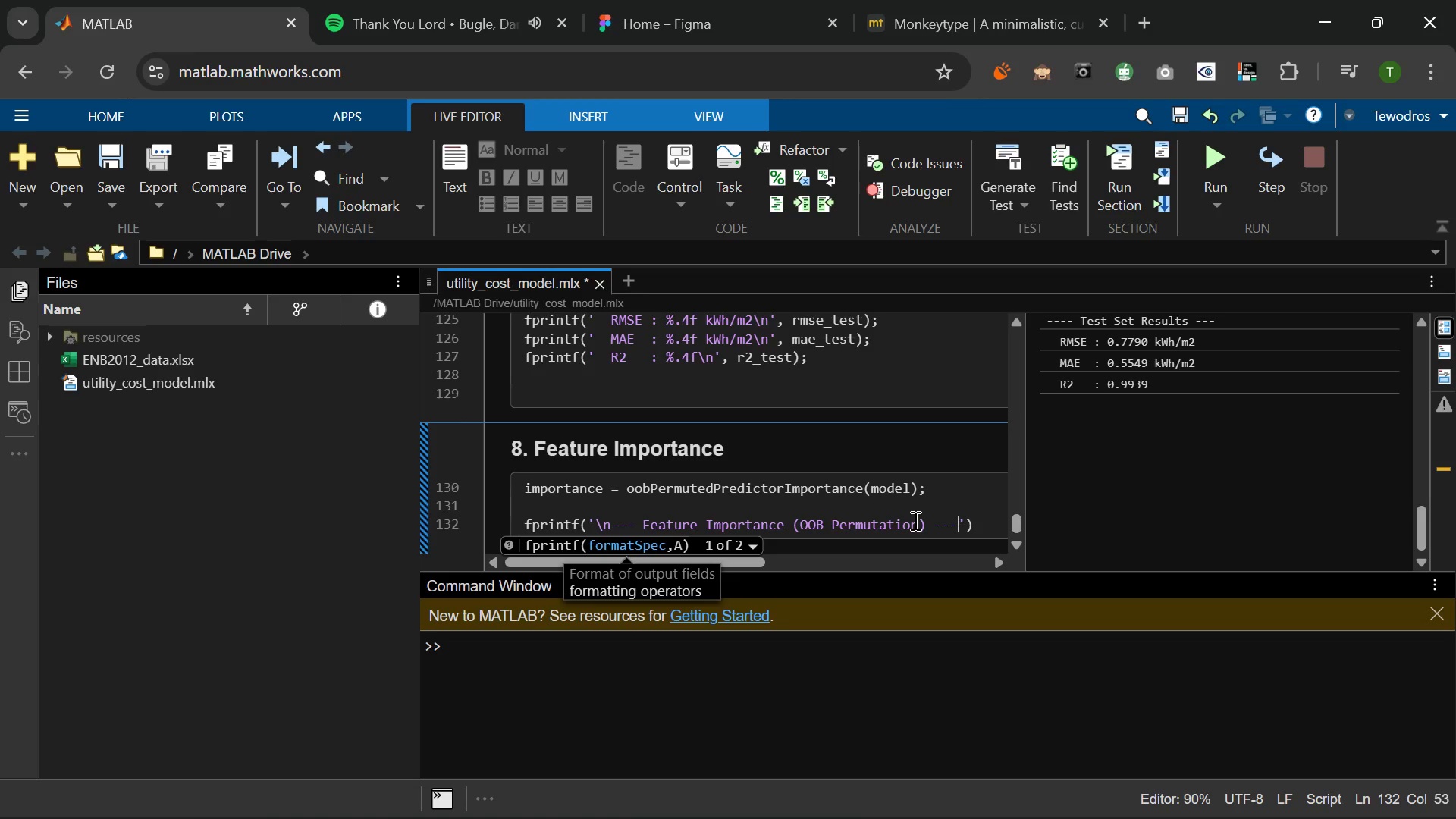 
key(Minus)
 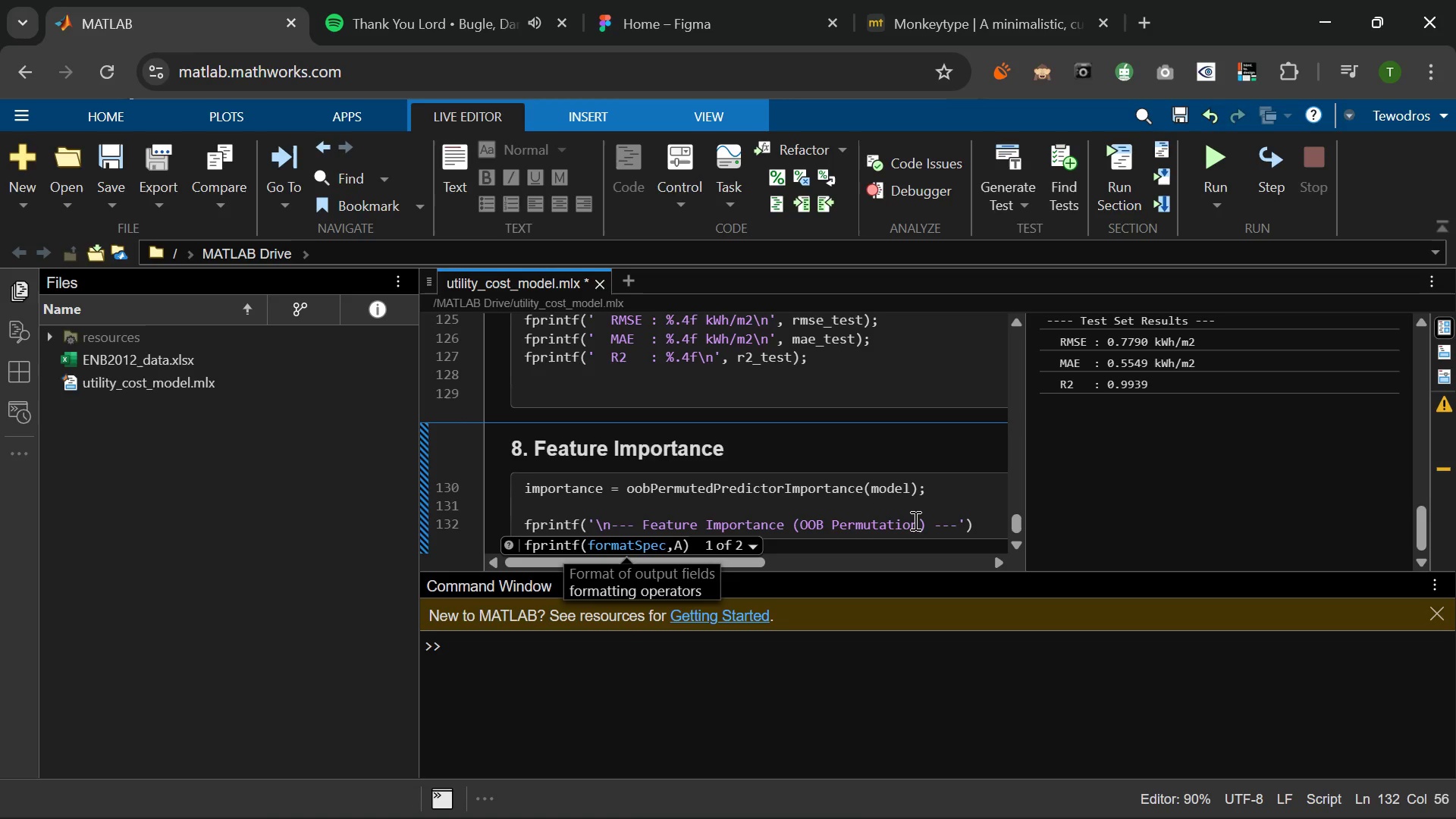 
key(Backslash)
 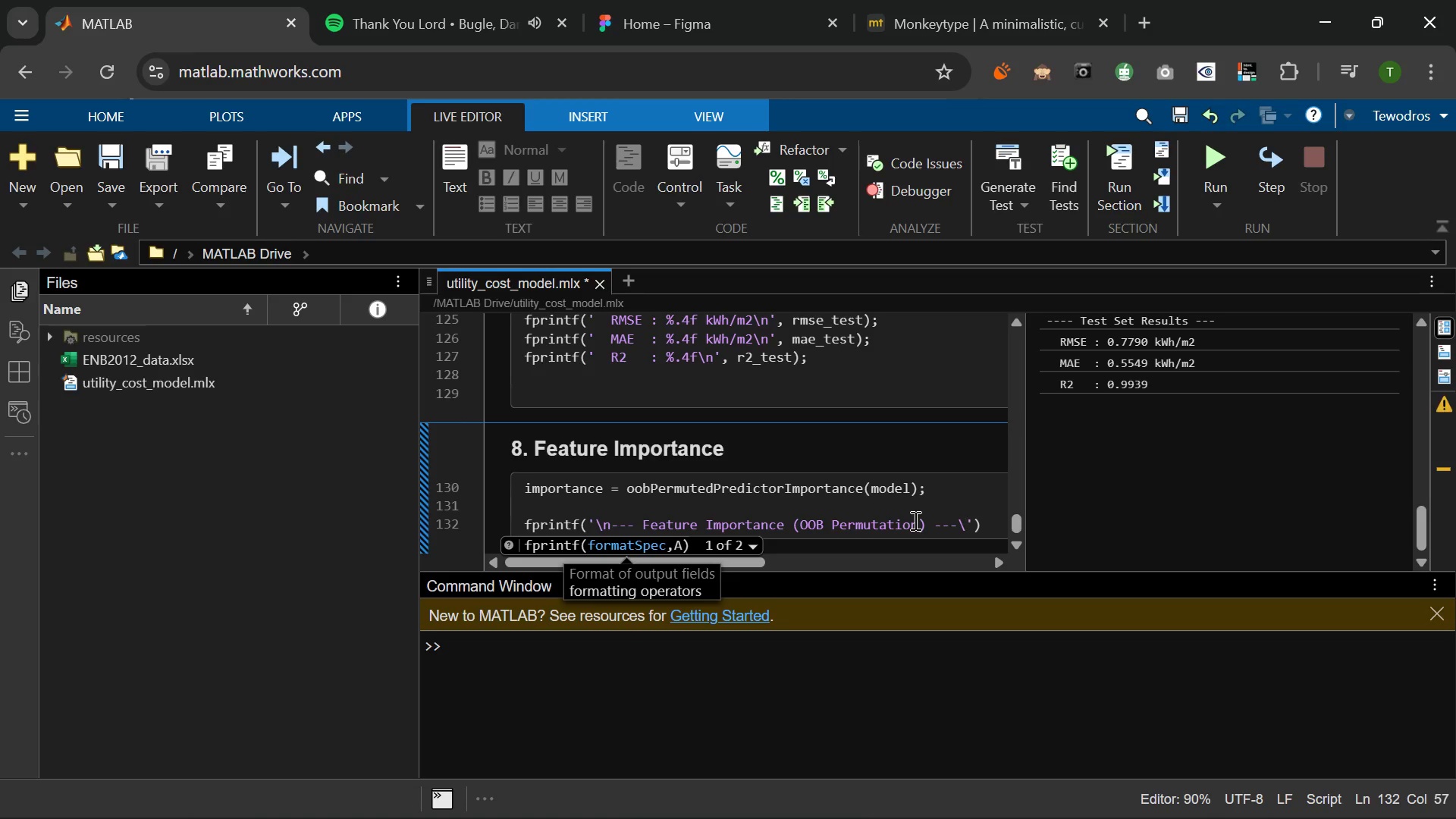 
key(N)
 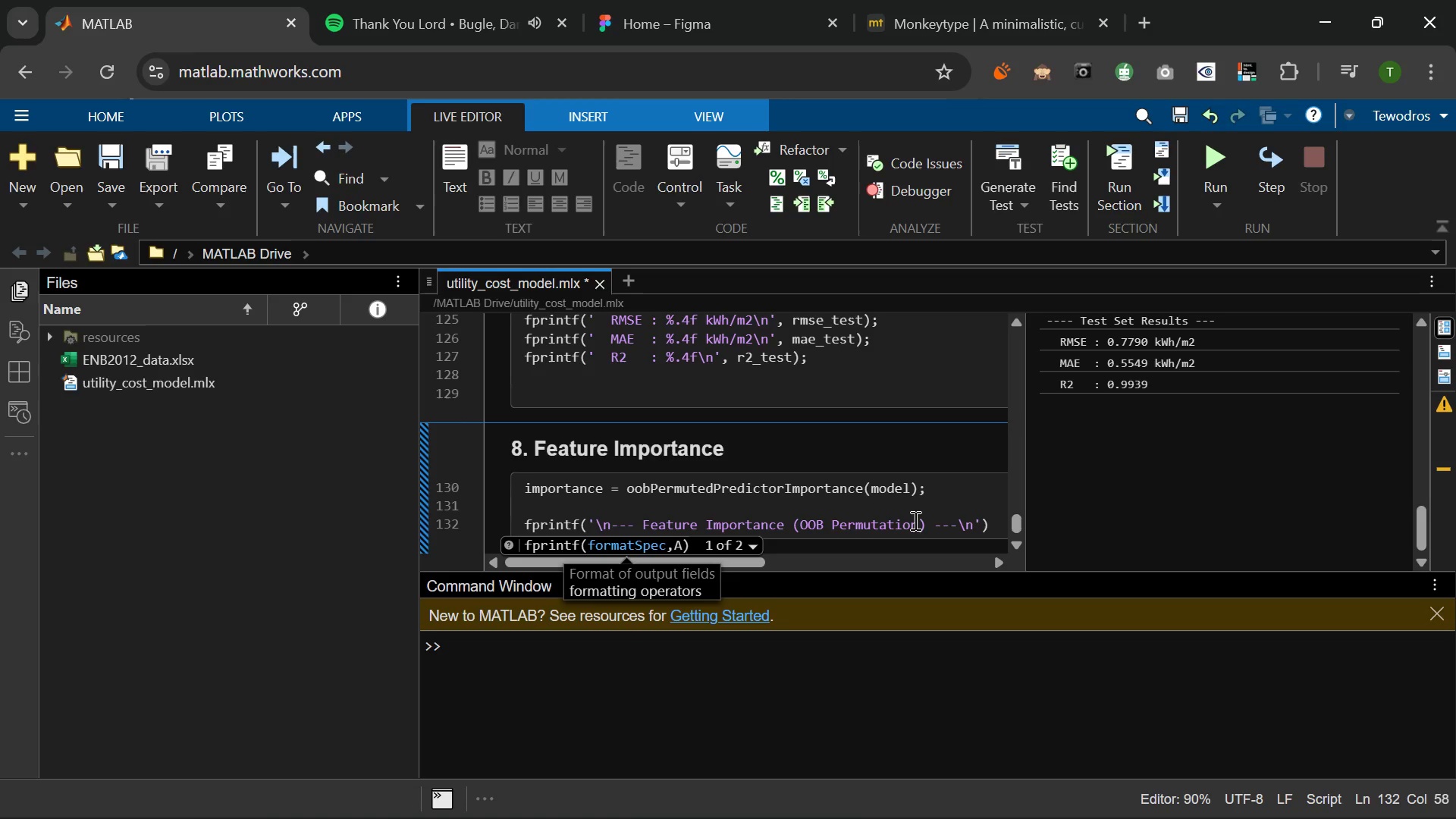 
key(ArrowRight)
 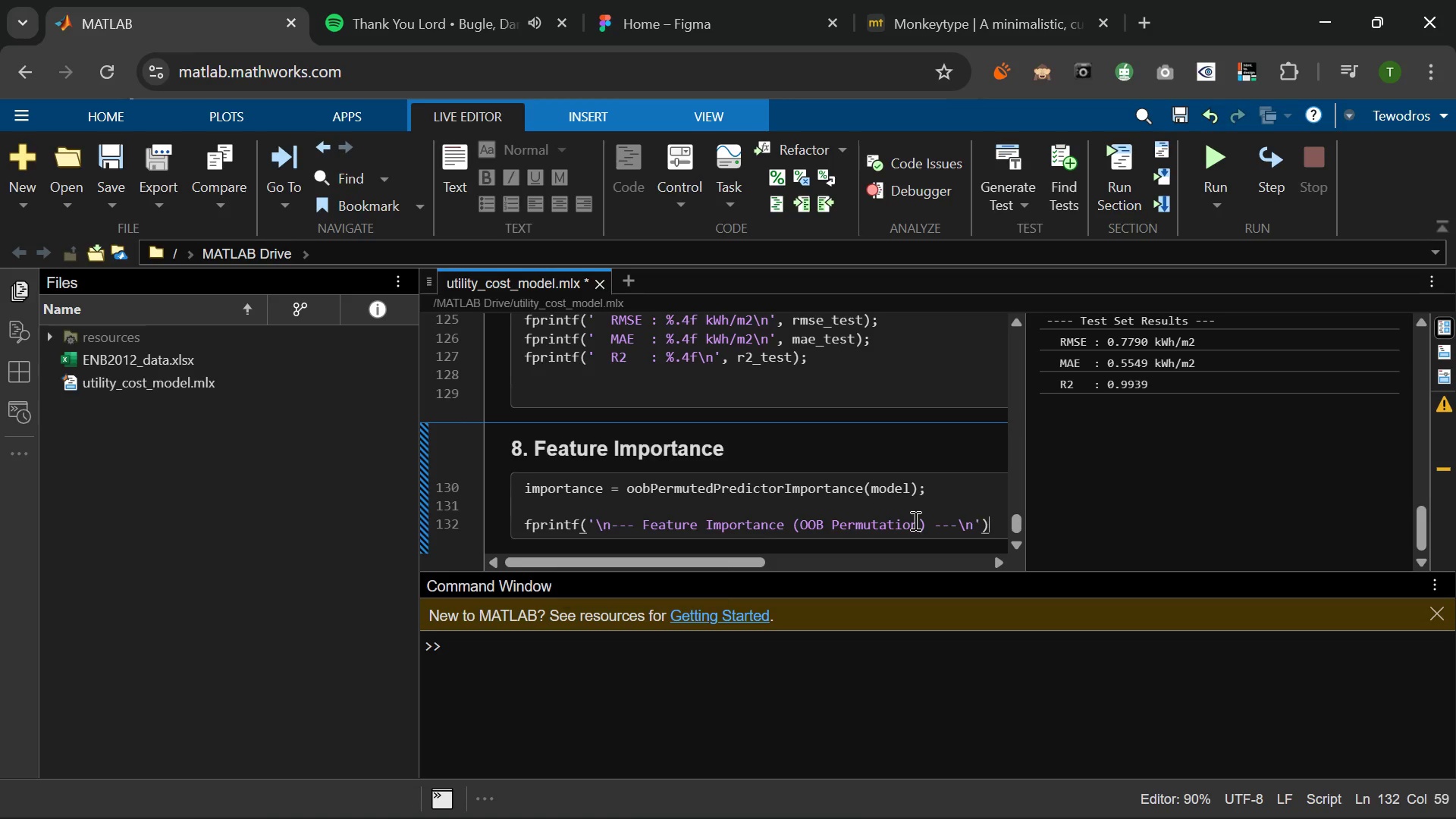 
key(ArrowRight)
 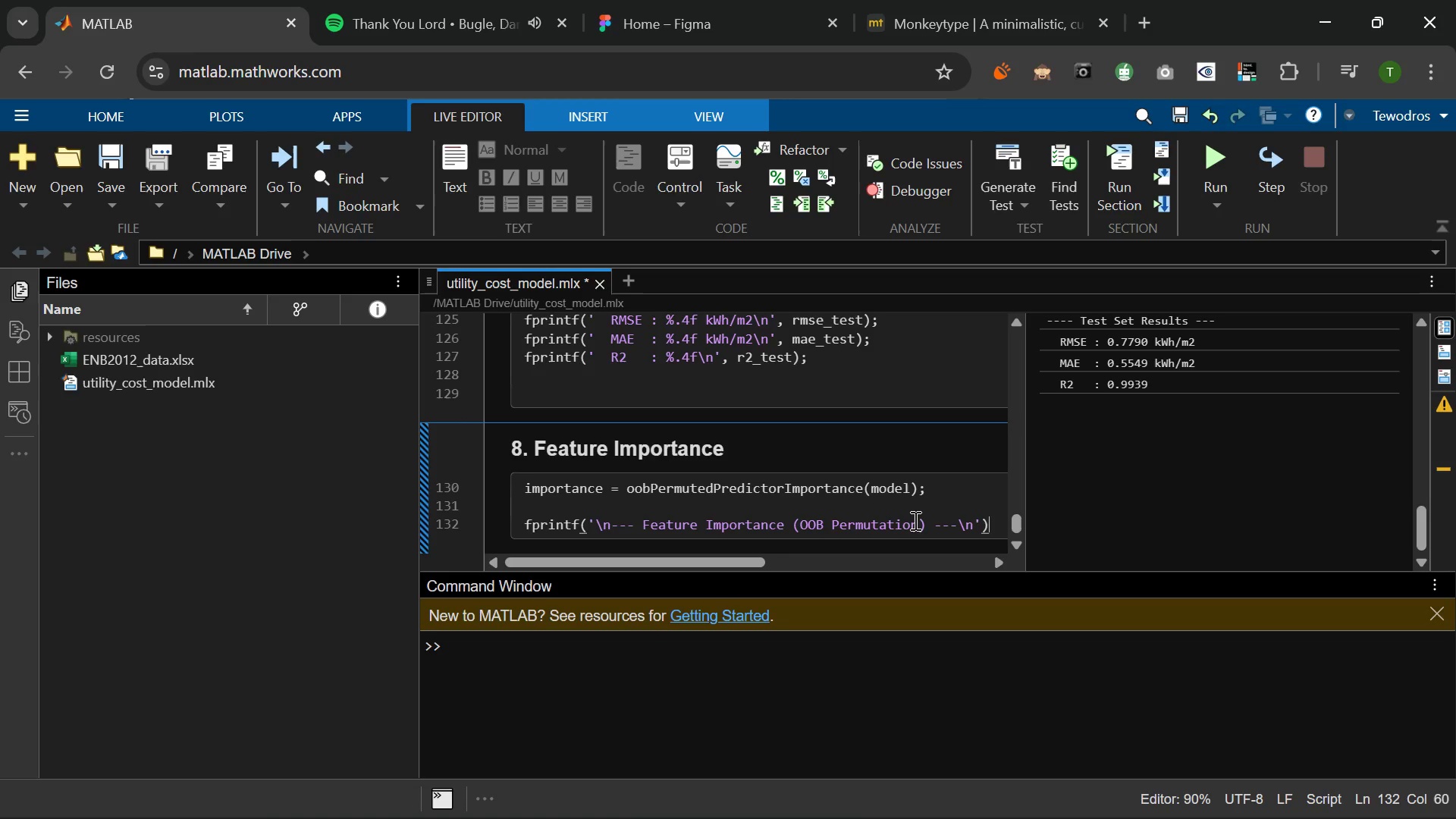 
key(Semicolon)
 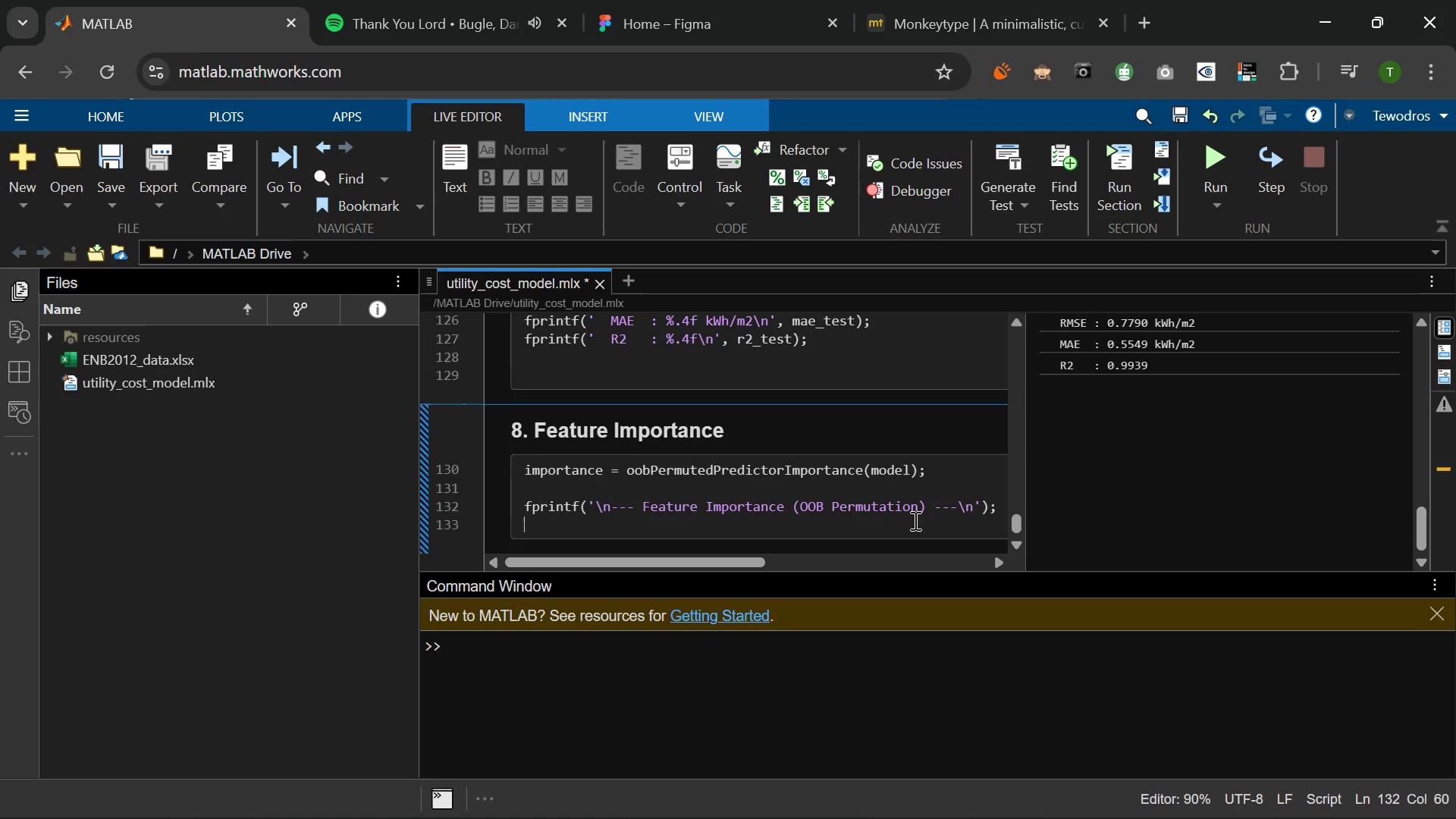 
key(Enter)
 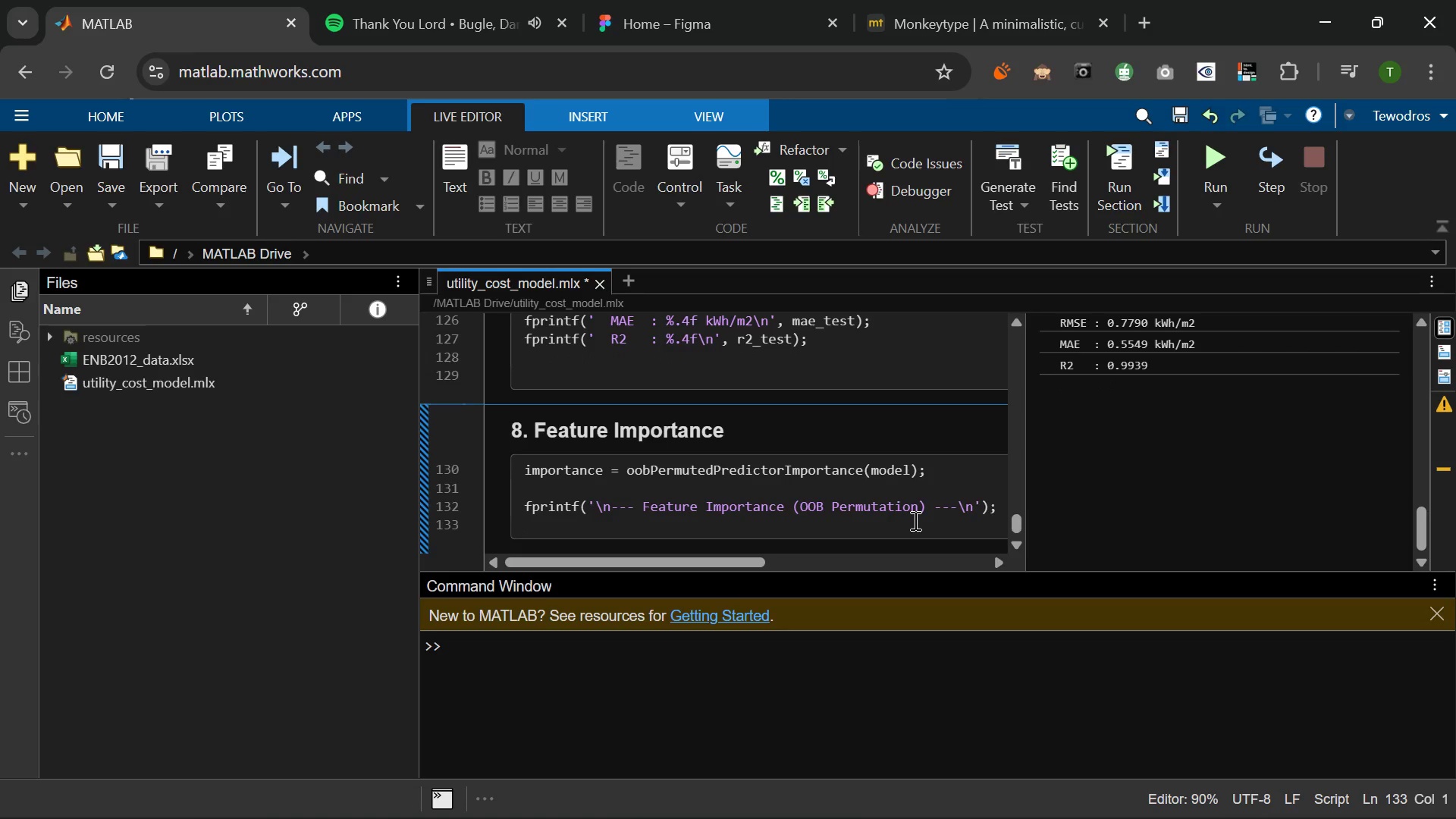 
type([imp_sorted, imp_idx)
 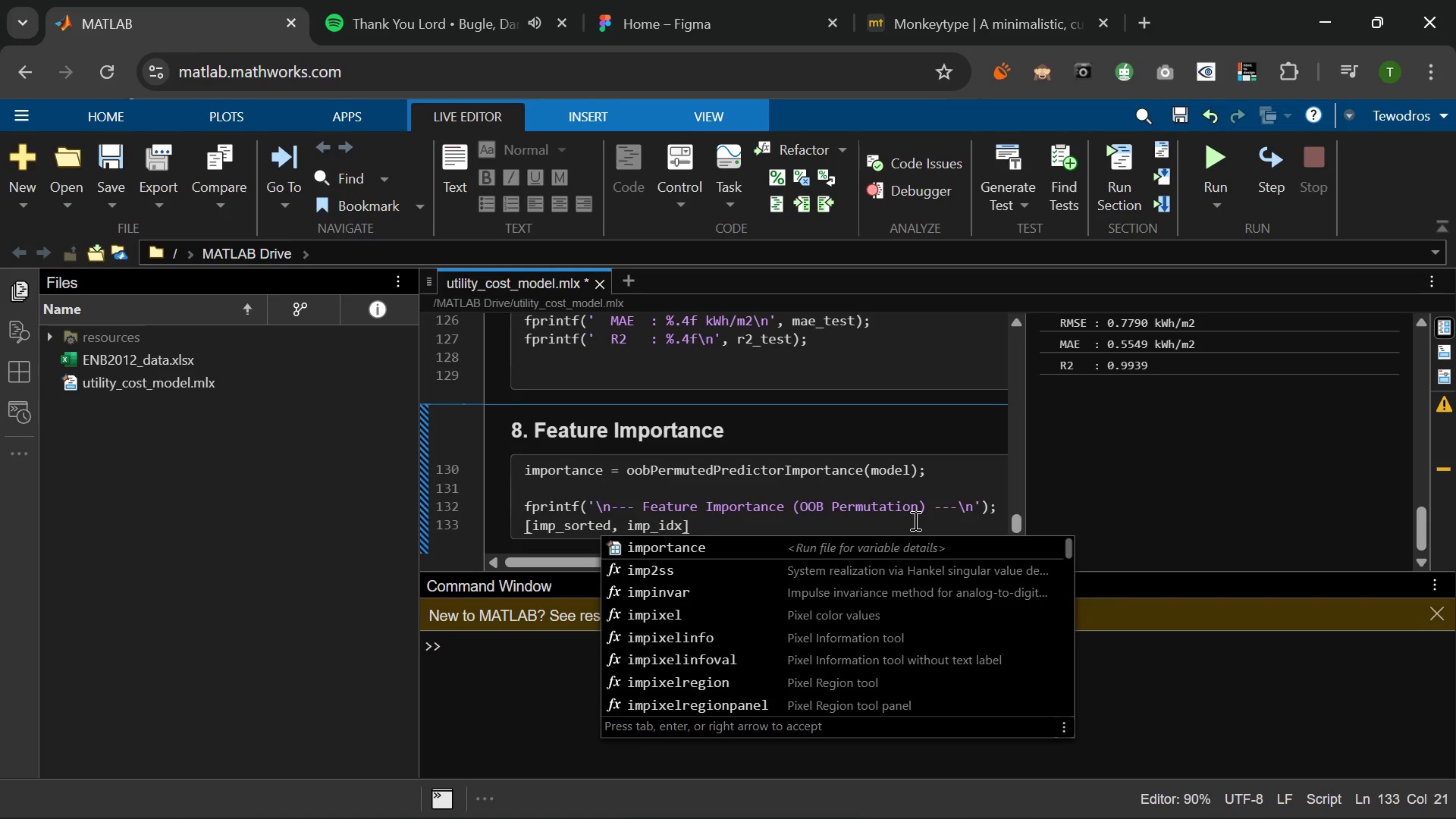 
key(ArrowRight)
 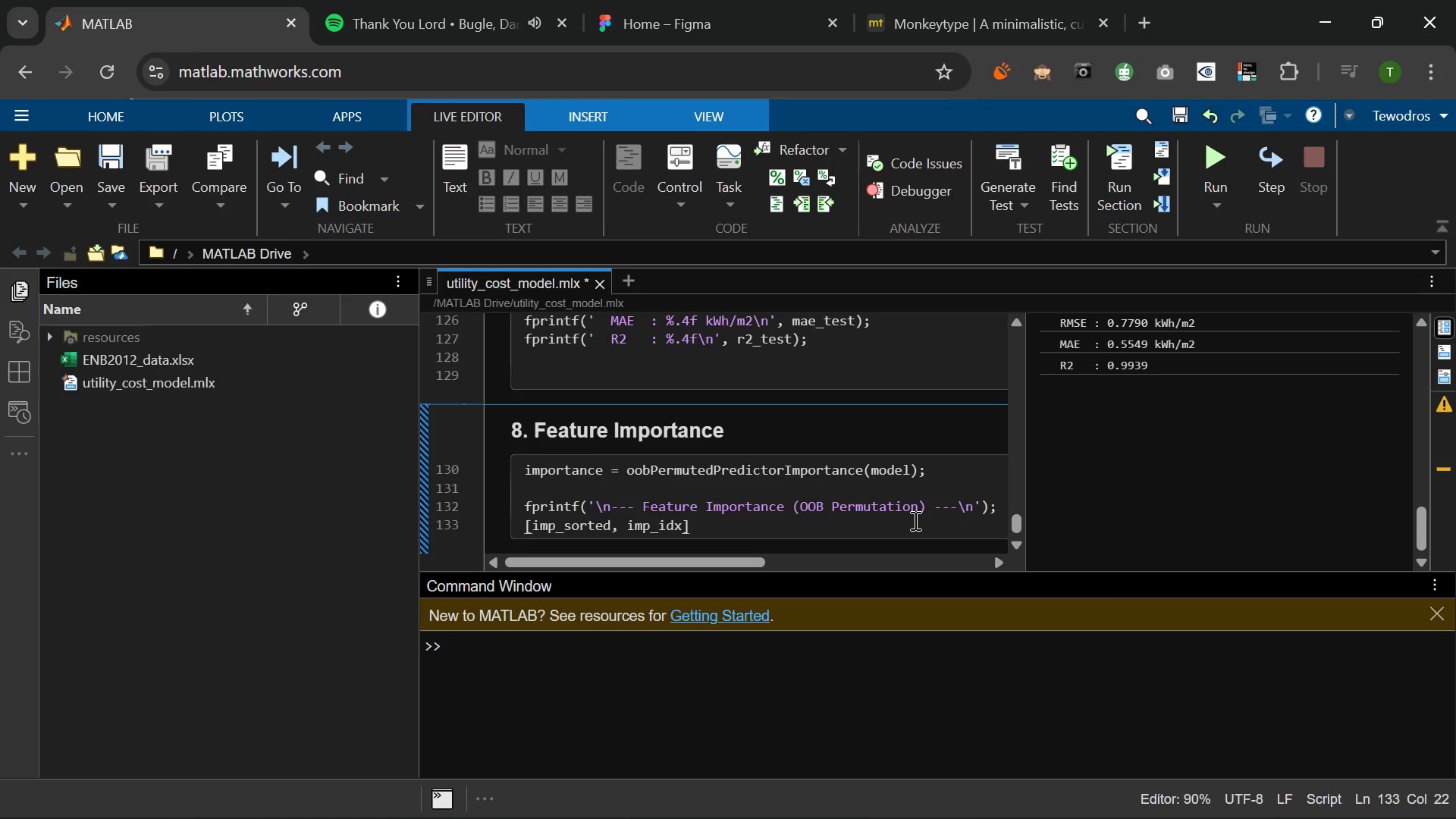 
type(  = sort(imporan)
key(Backspace)
key(Backspace)
type(tance, 'descend)
 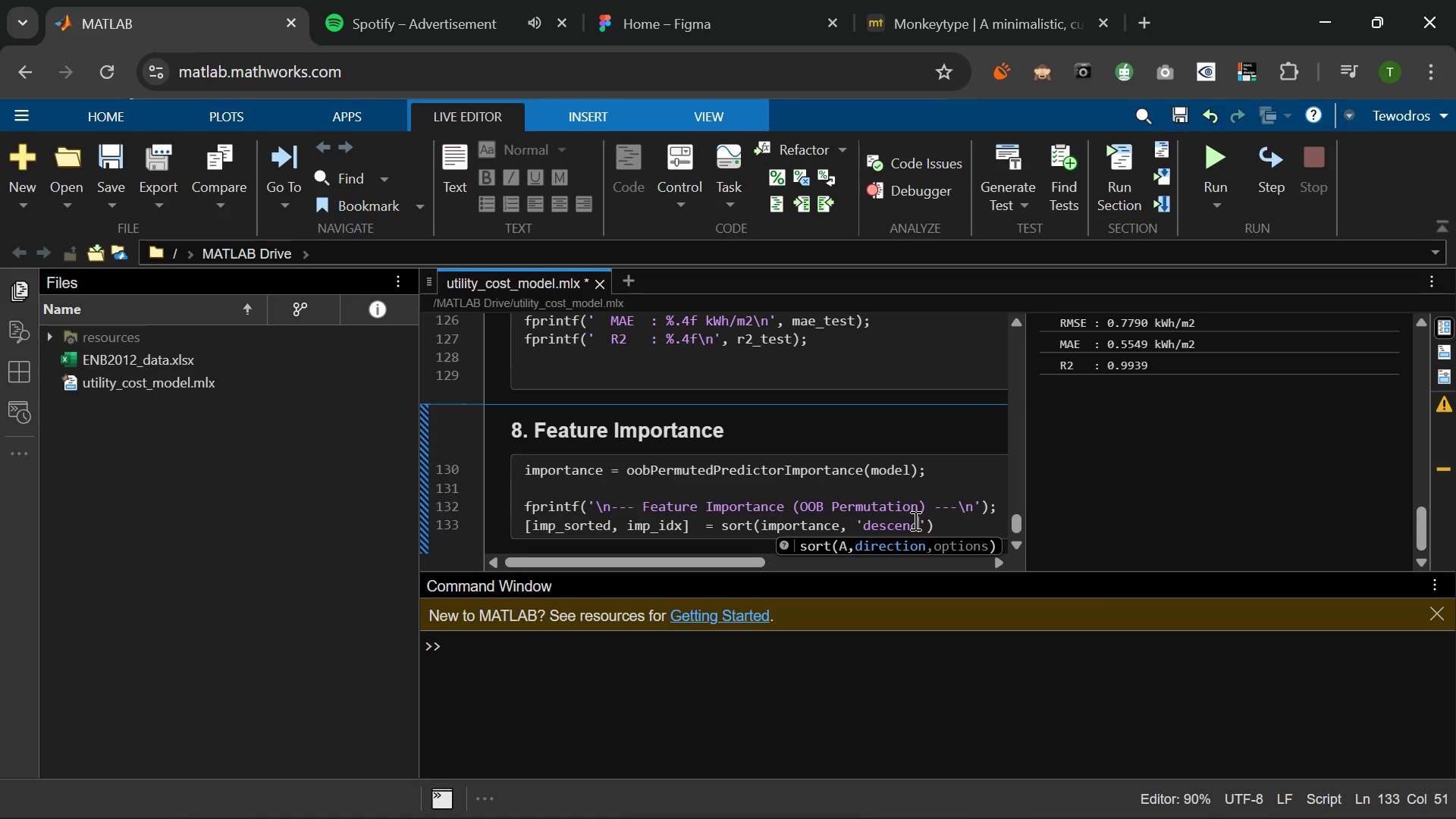 
key(ArrowRight)
 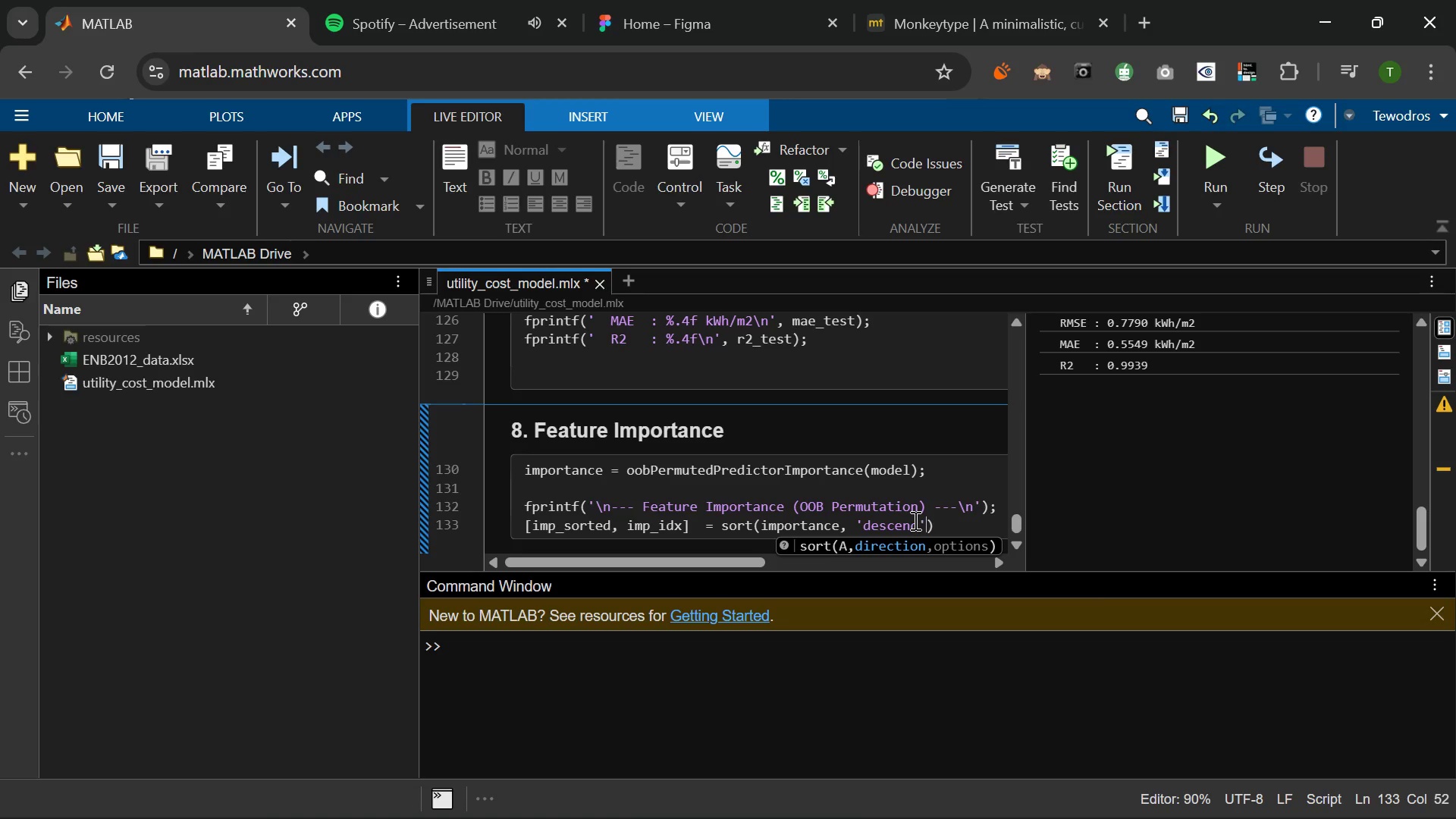 
key(ArrowRight)
 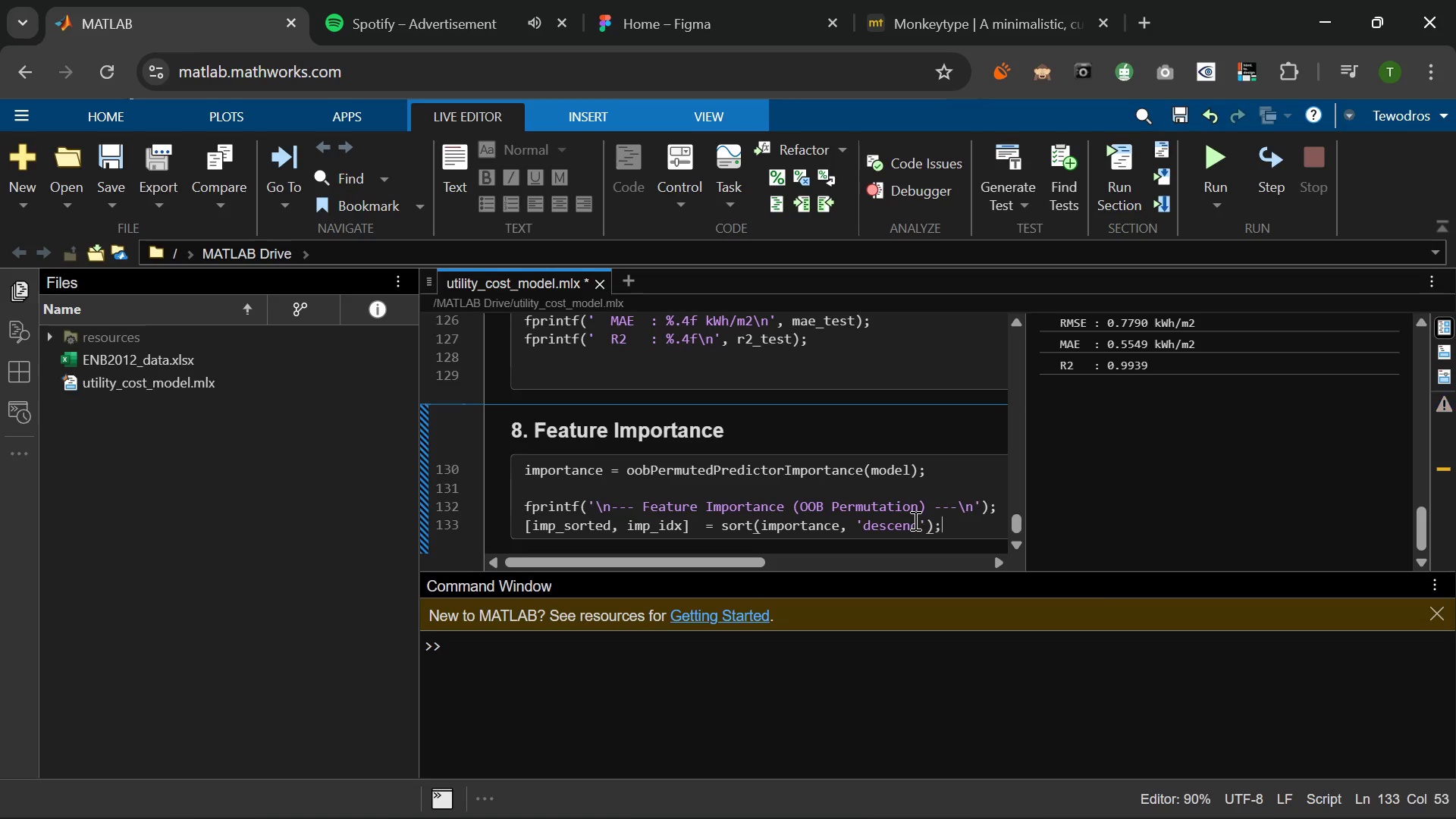 
key(Semicolon)
 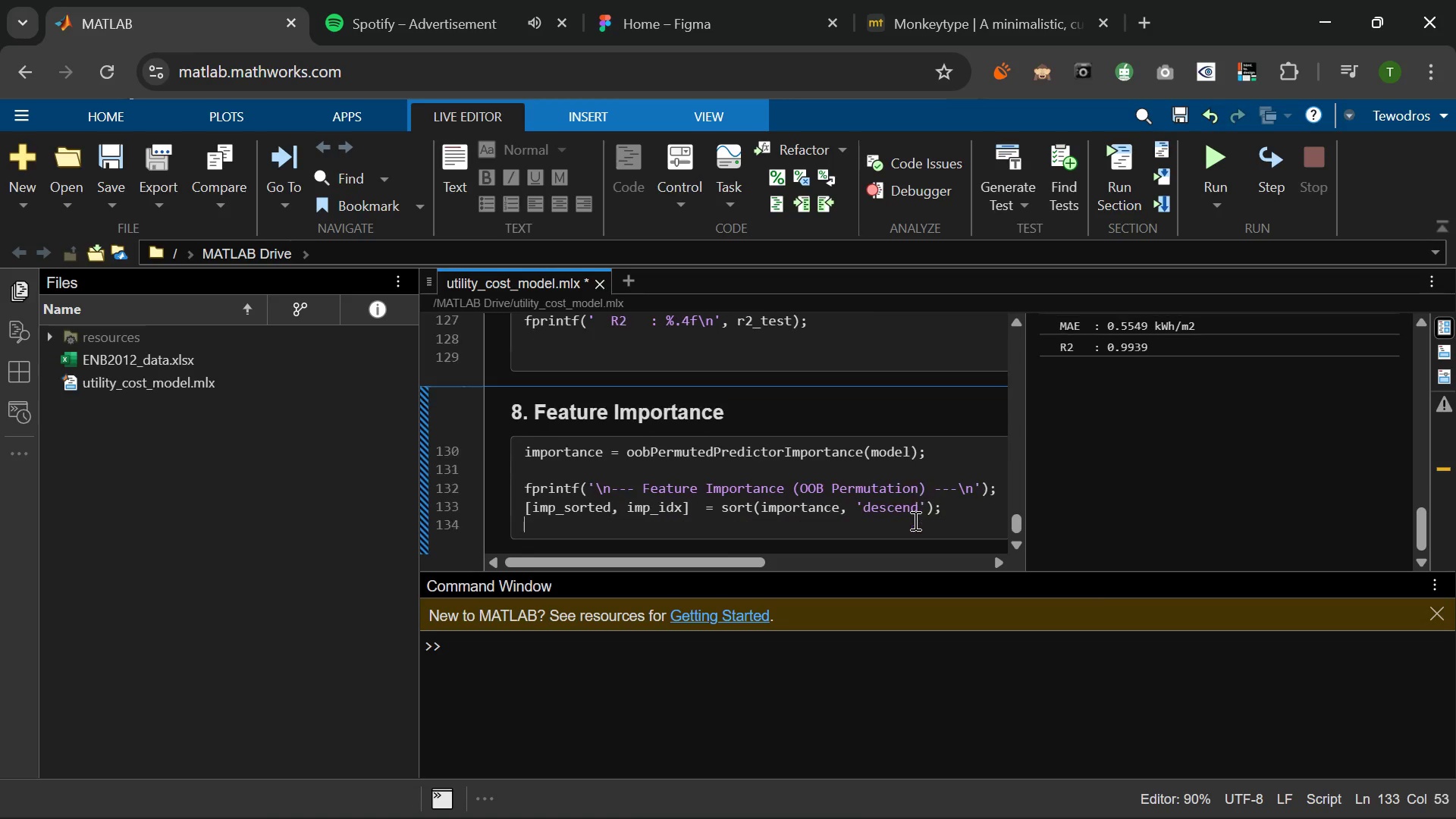 
key(Enter)
 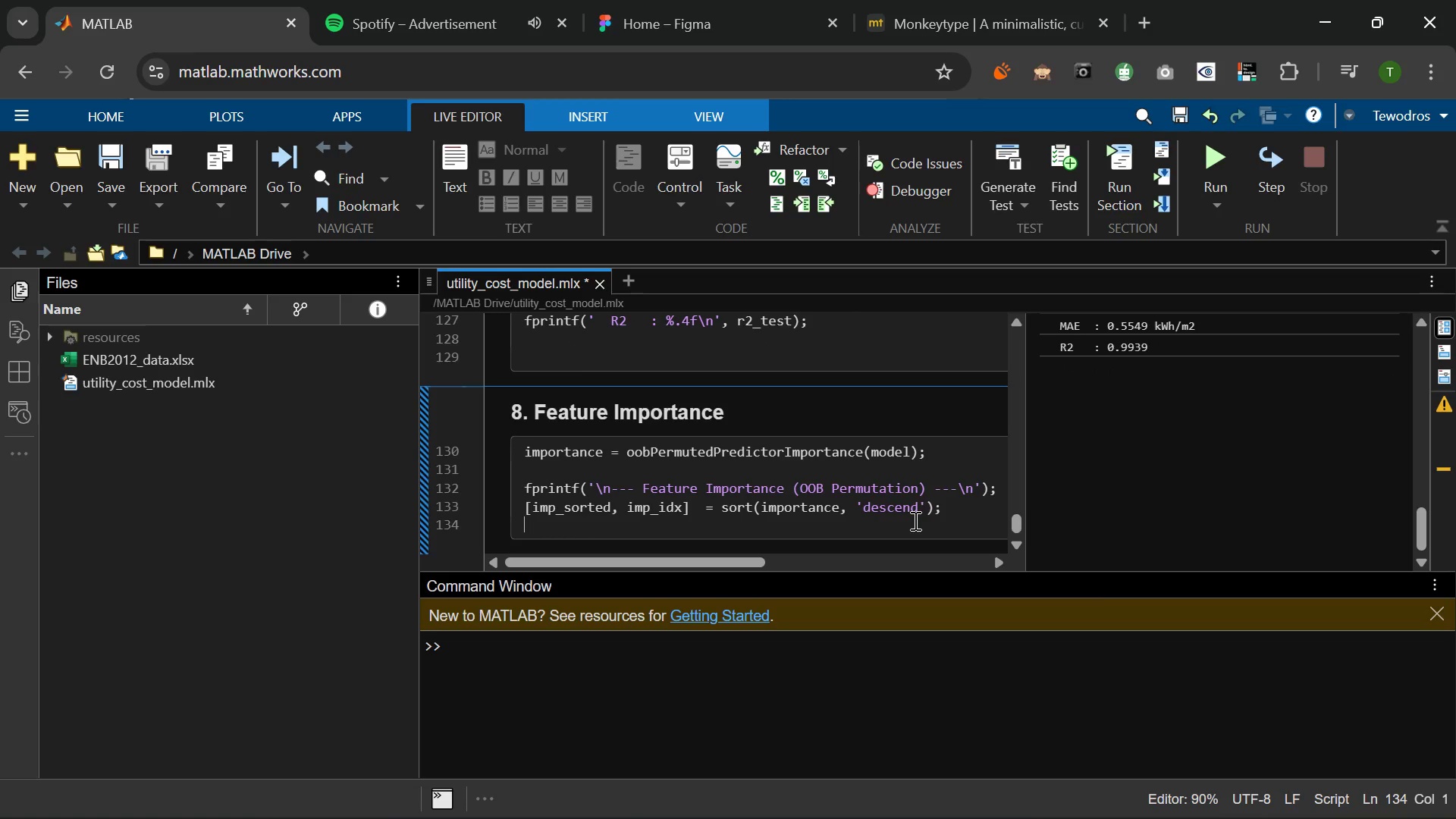 
type(for i  = )
key(Backspace)
type(= )
key(Backspace)
key(Backspace)
key(Backspace)
type(= 1:8)
 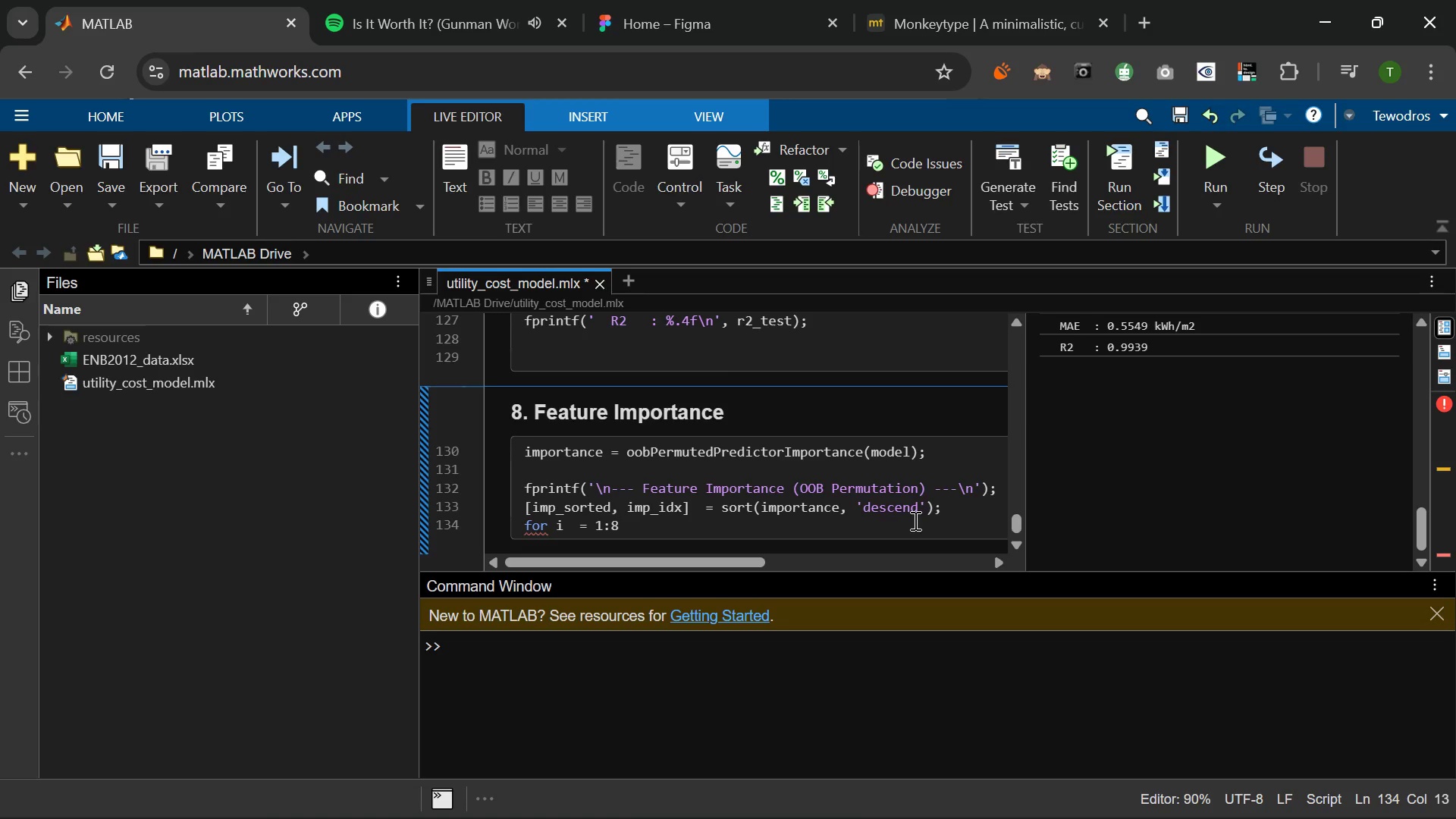 
key(Enter)
 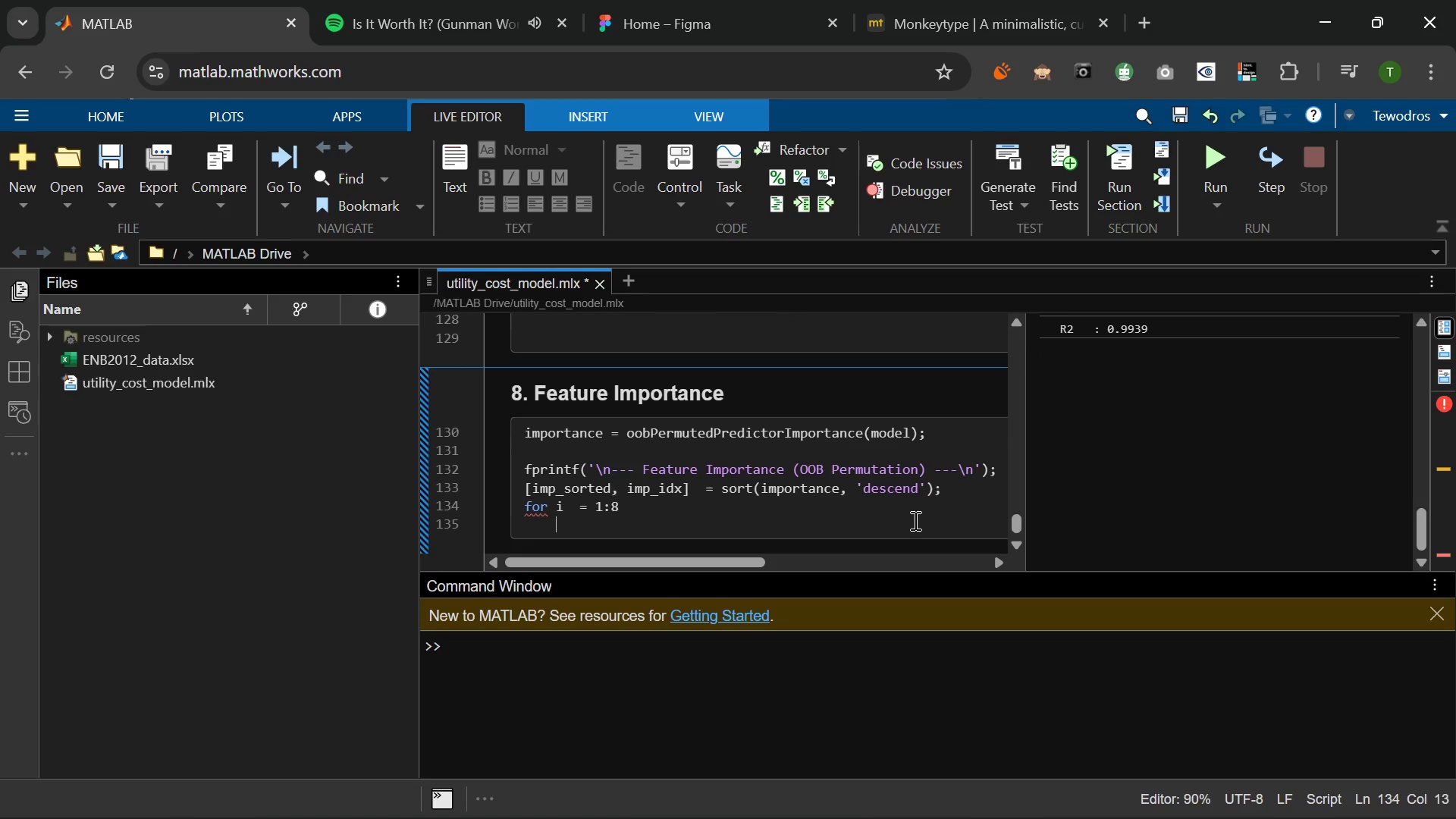 
type(fprintf(' %d. %-18s %.4f\n)
 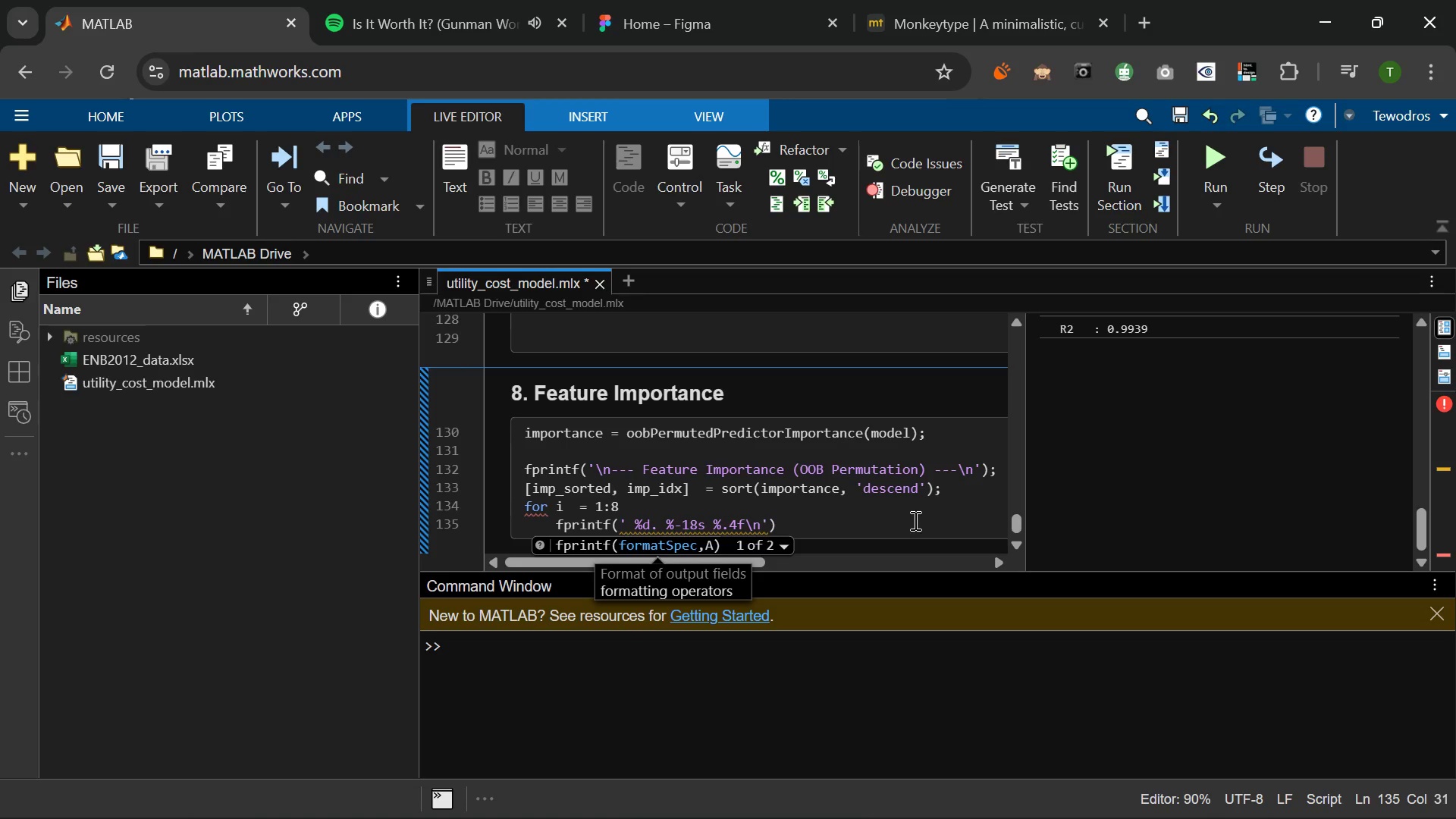 
key(ArrowRight)
 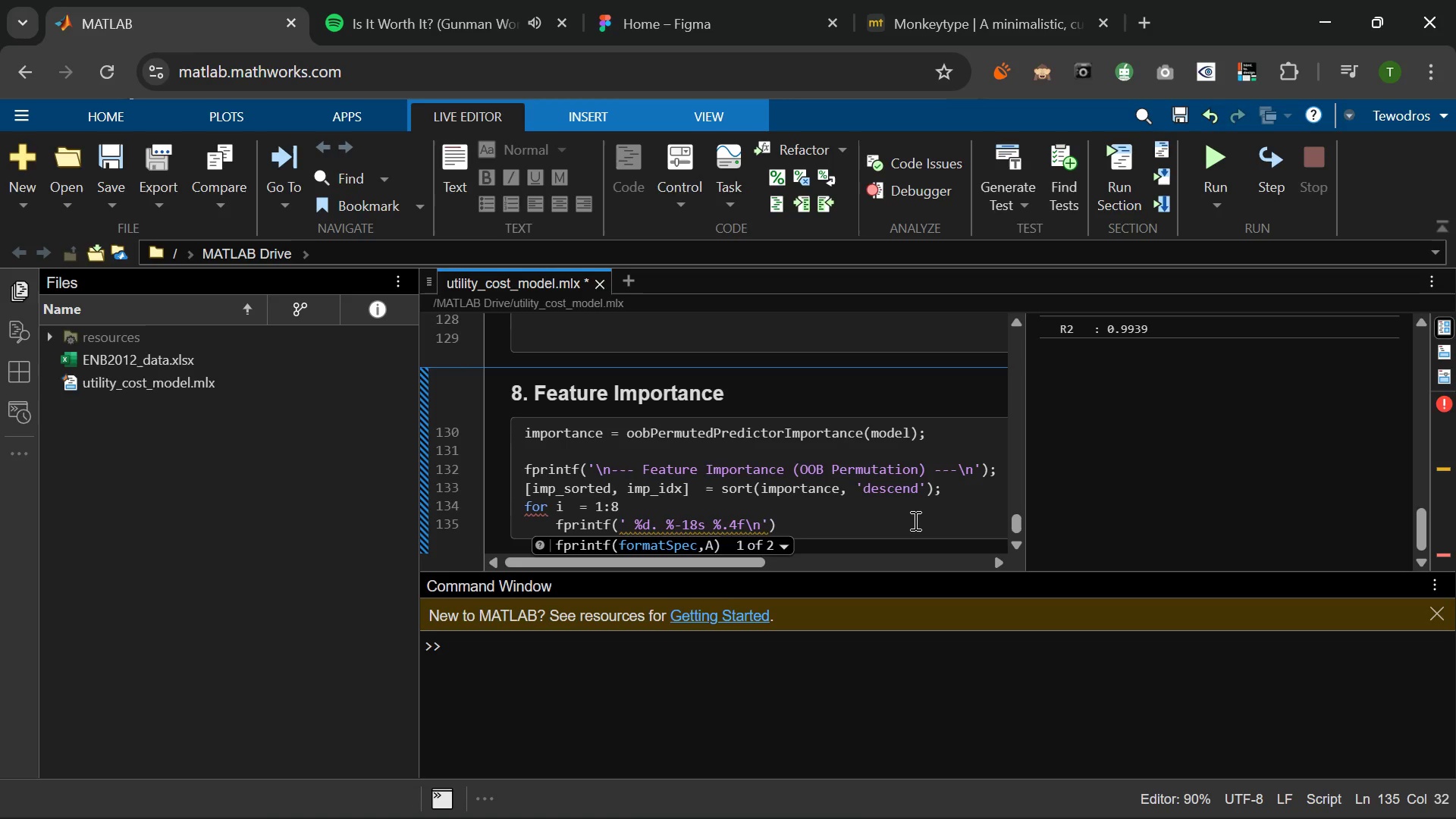 
type(, i, FEATU)
key(Tab)
key(Tab)
type({J)
key(Backspace)
 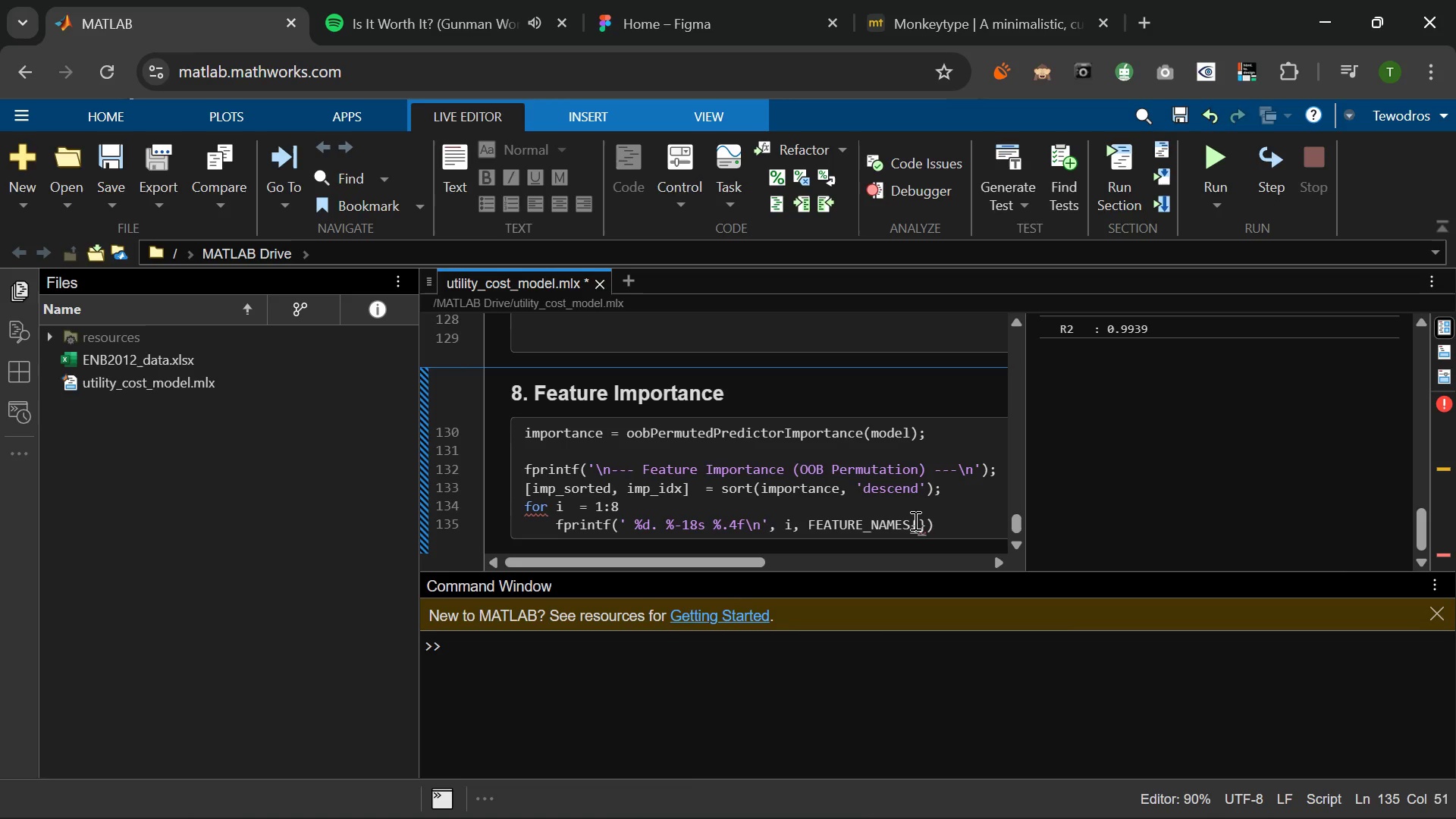 
wait(16.52)
 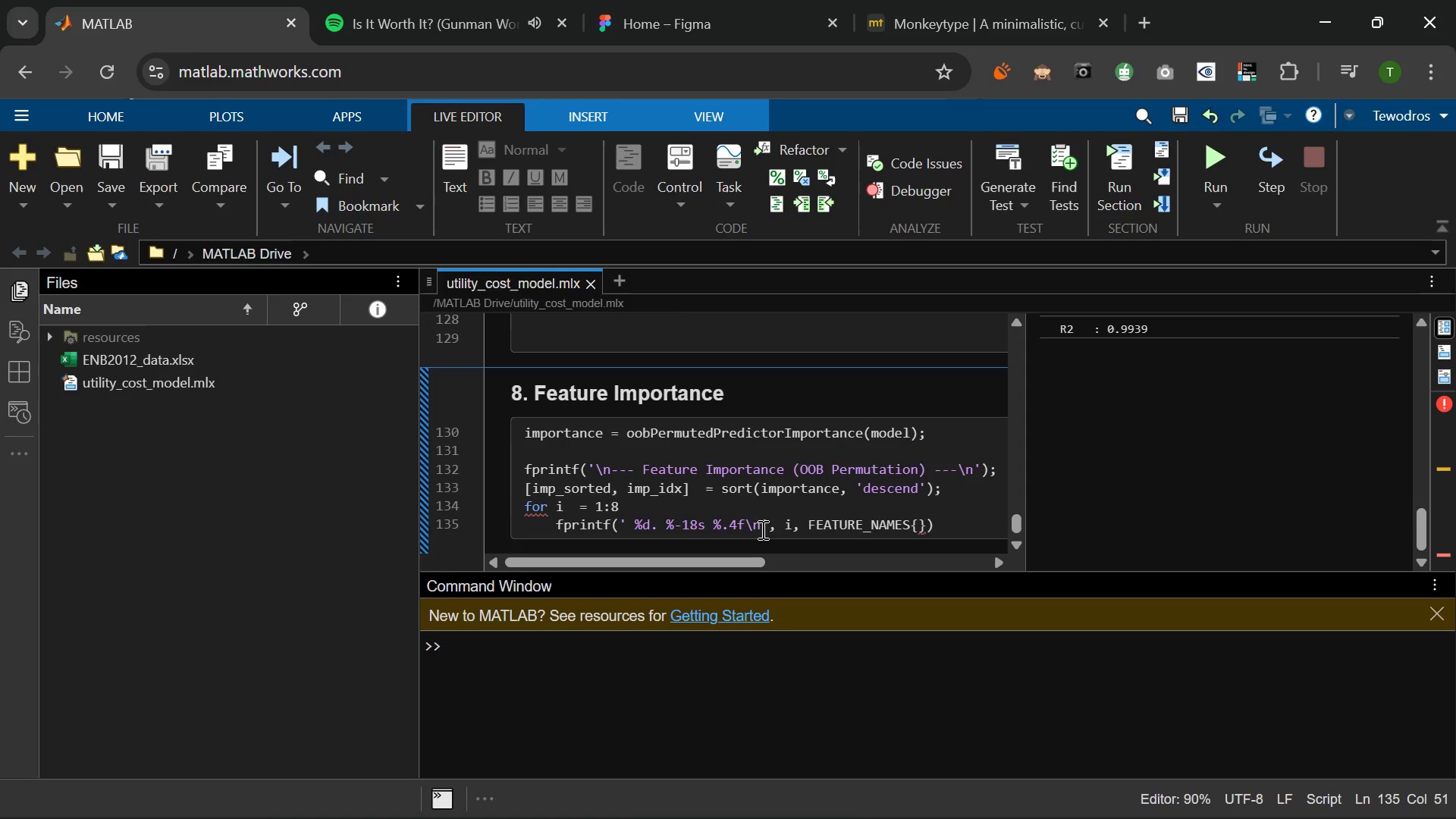 
type(IMP)
key(Backspace)
key(Backspace)
key(Backspace)
type(imp_idx)
 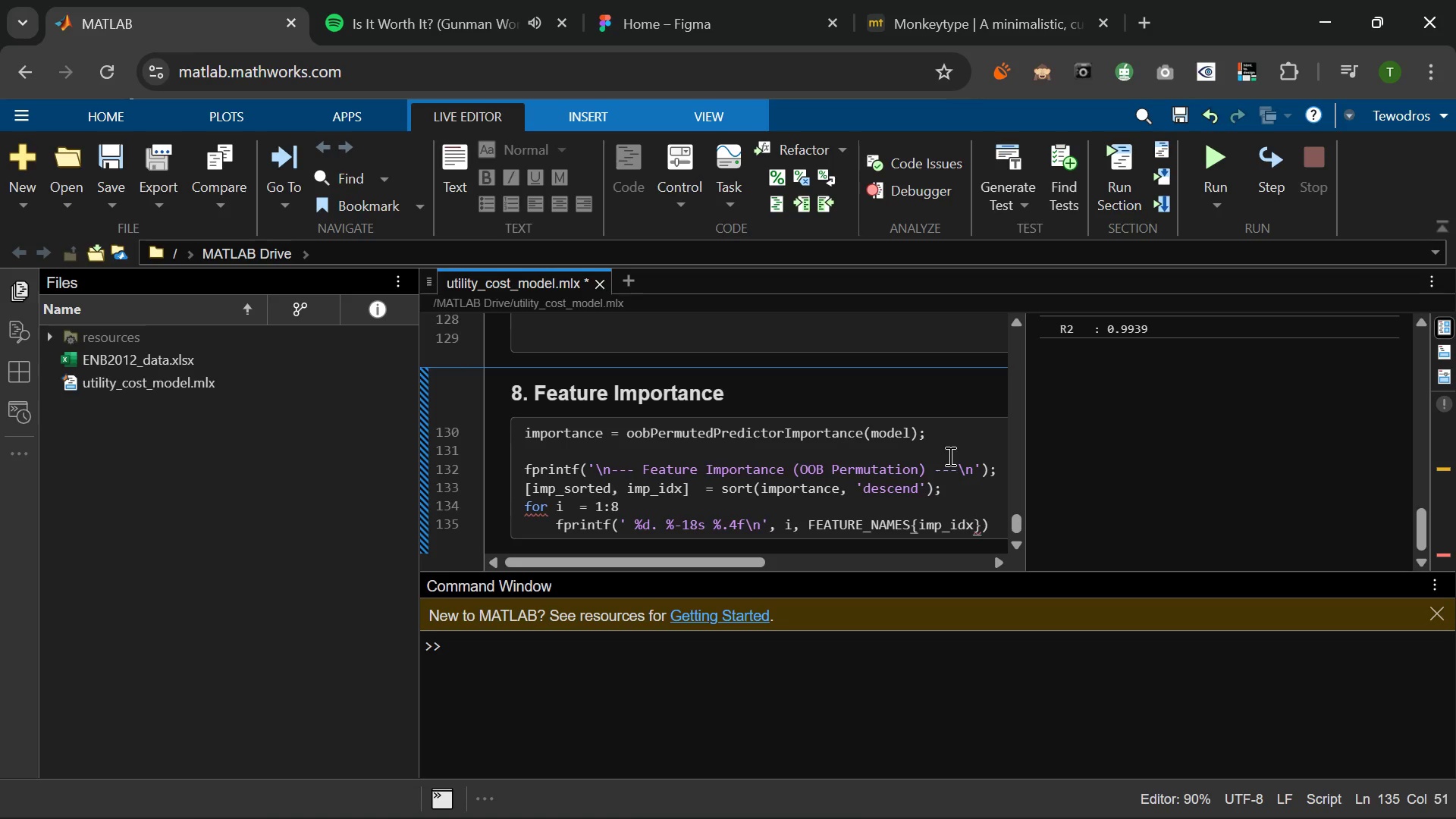 
wait(14.8)
 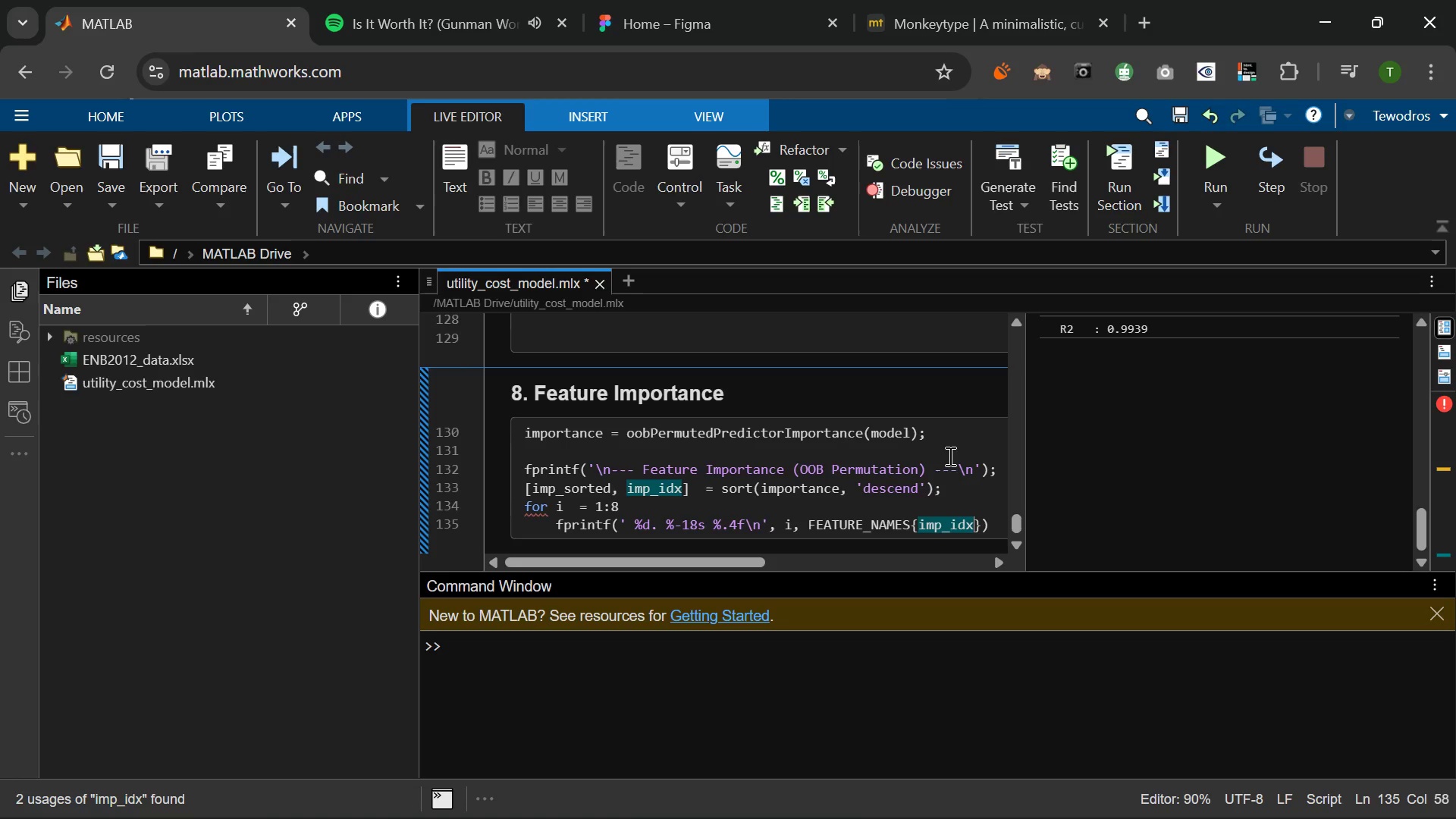 
type((i)
 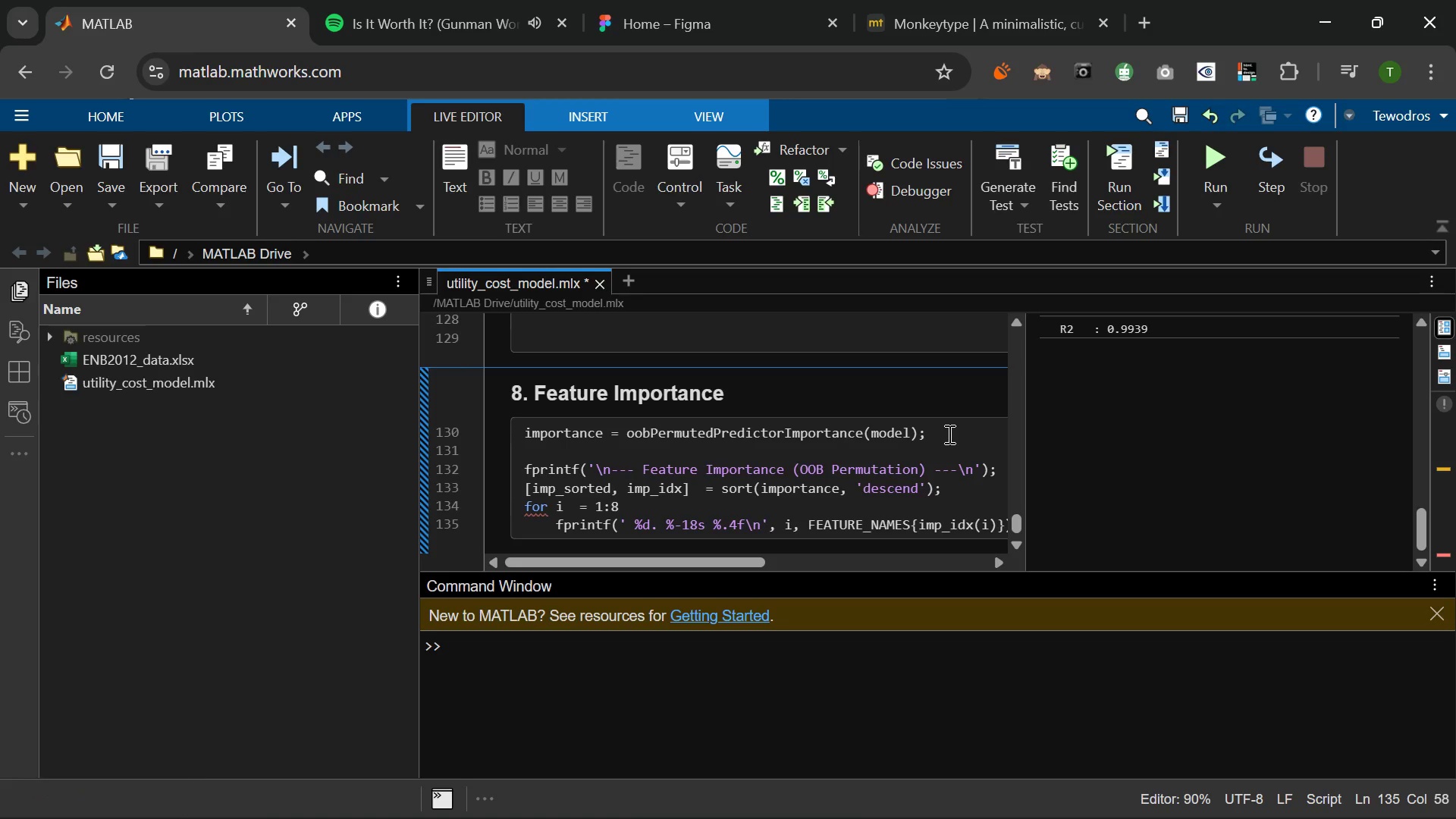 
key(ArrowRight)
 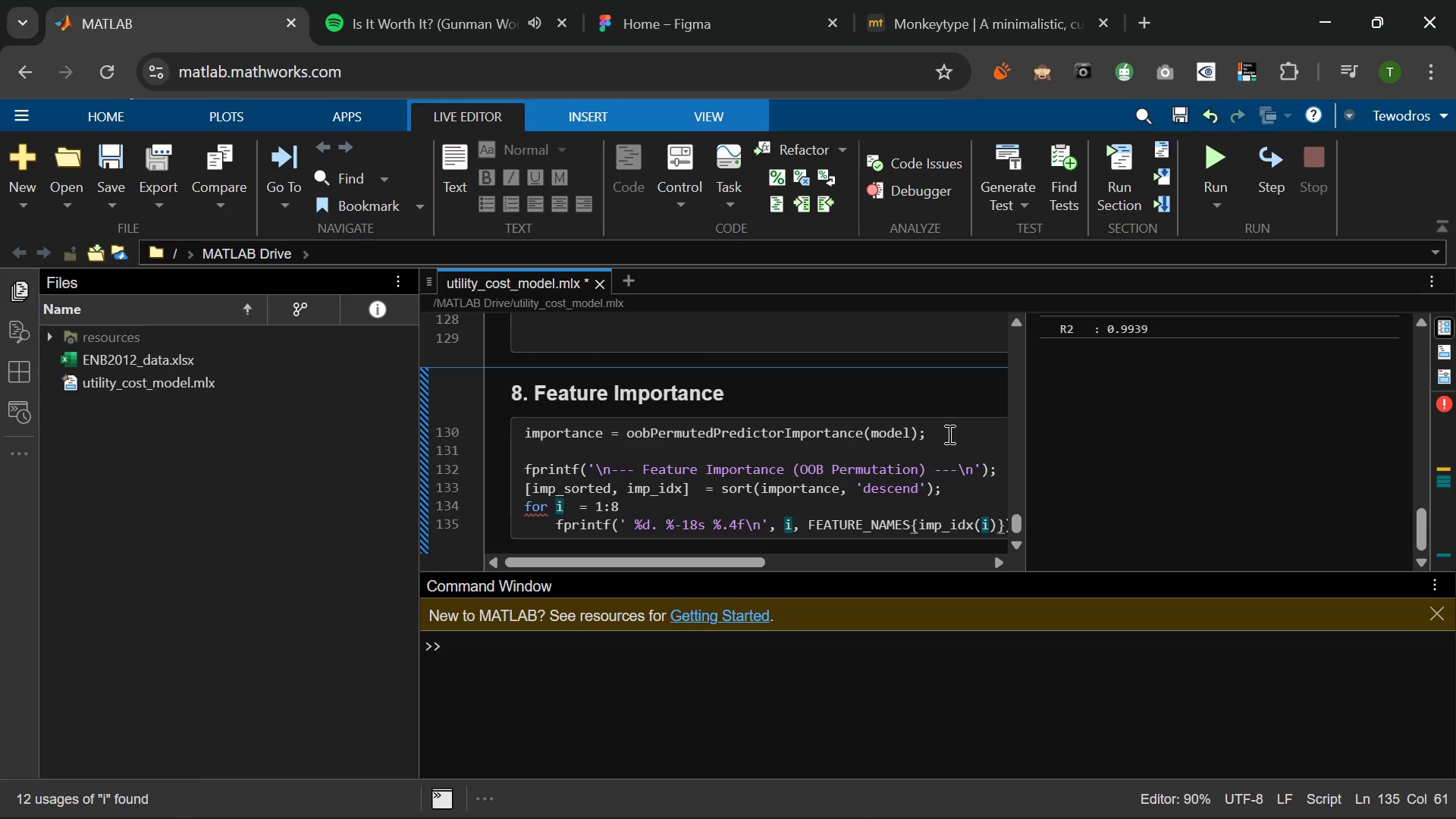 
key(ArrowRight)
 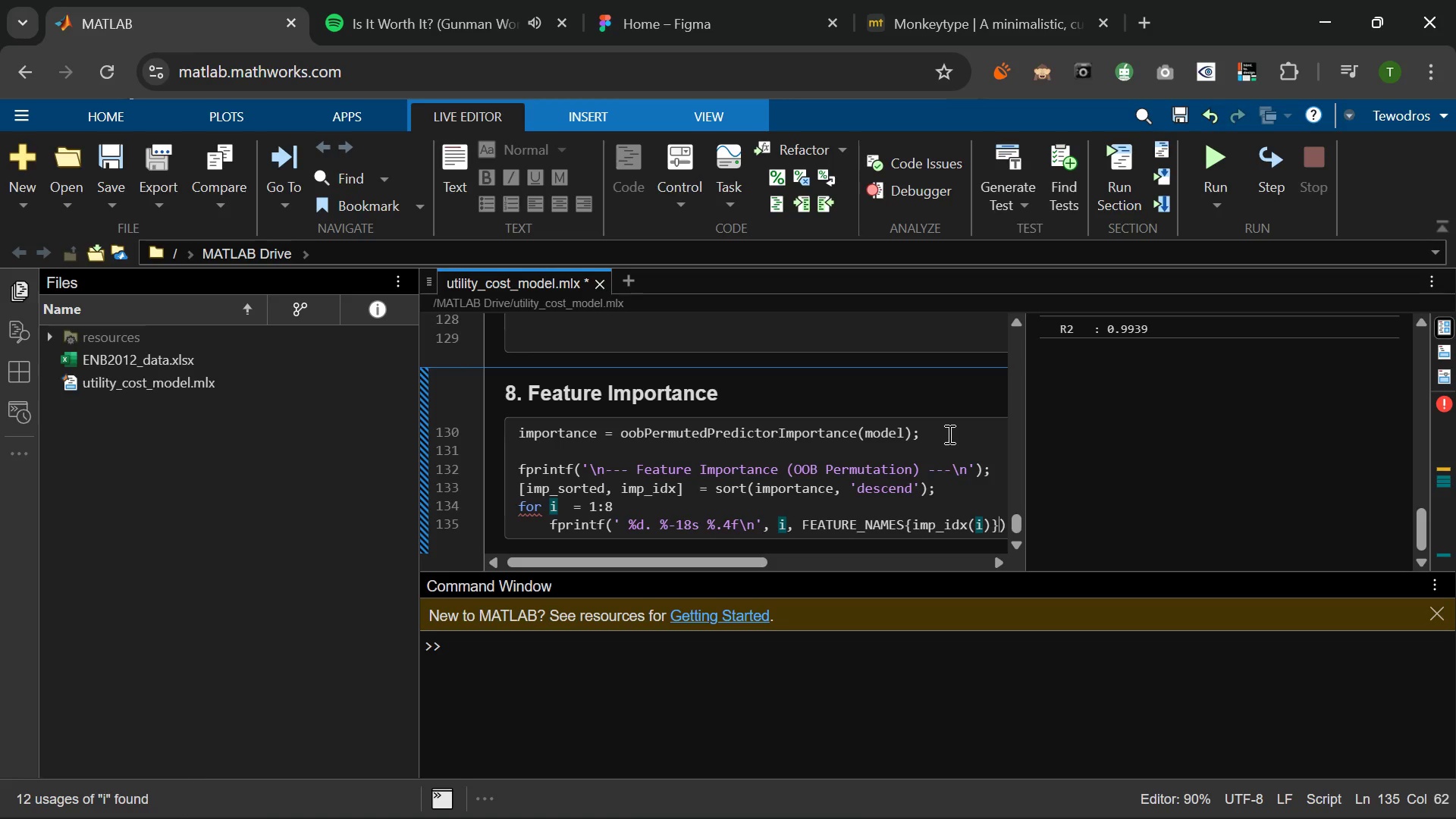 
type(, imp_sorted)
 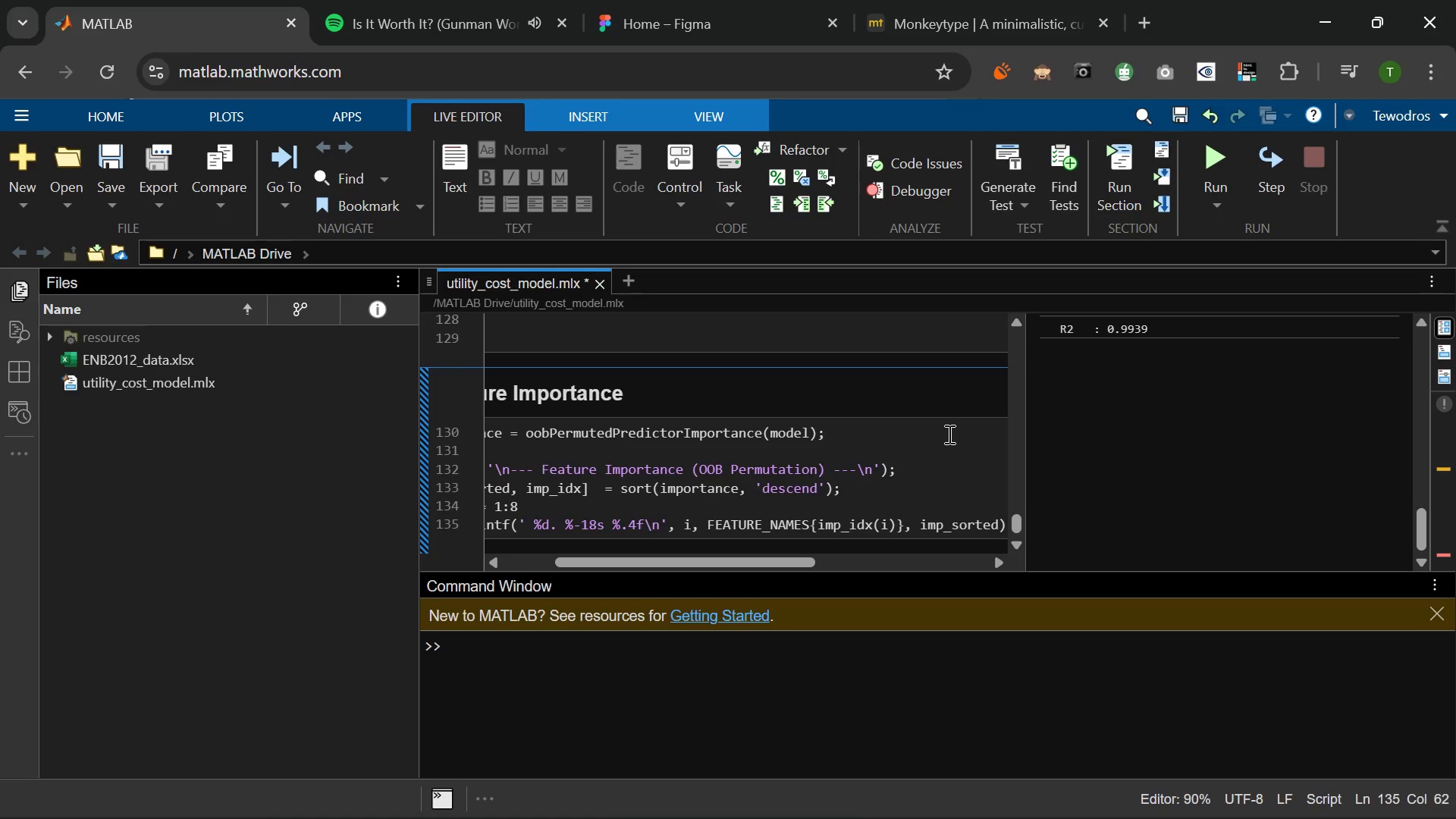 
key(ArrowRight)
 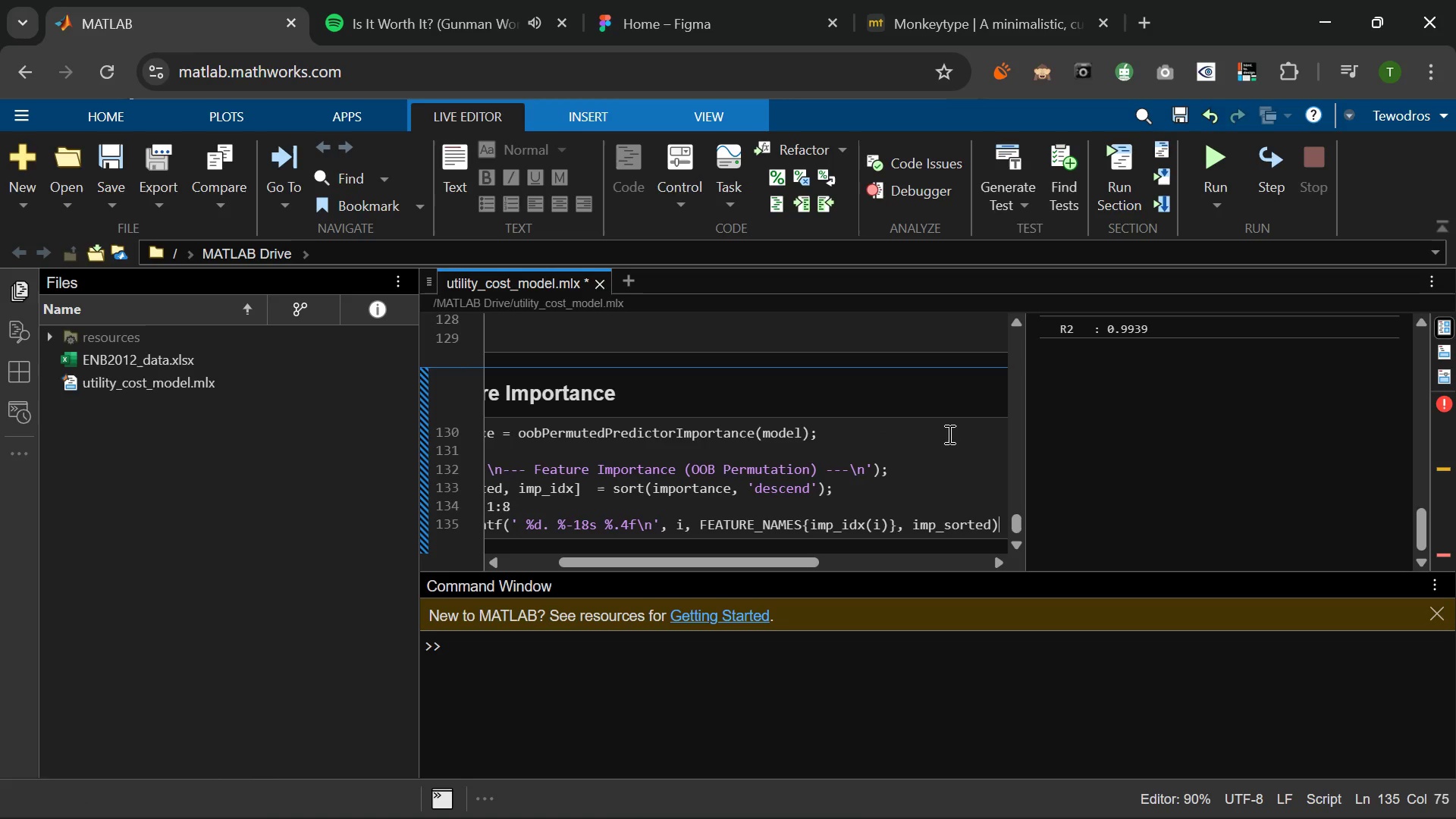 
key(ArrowLeft)
 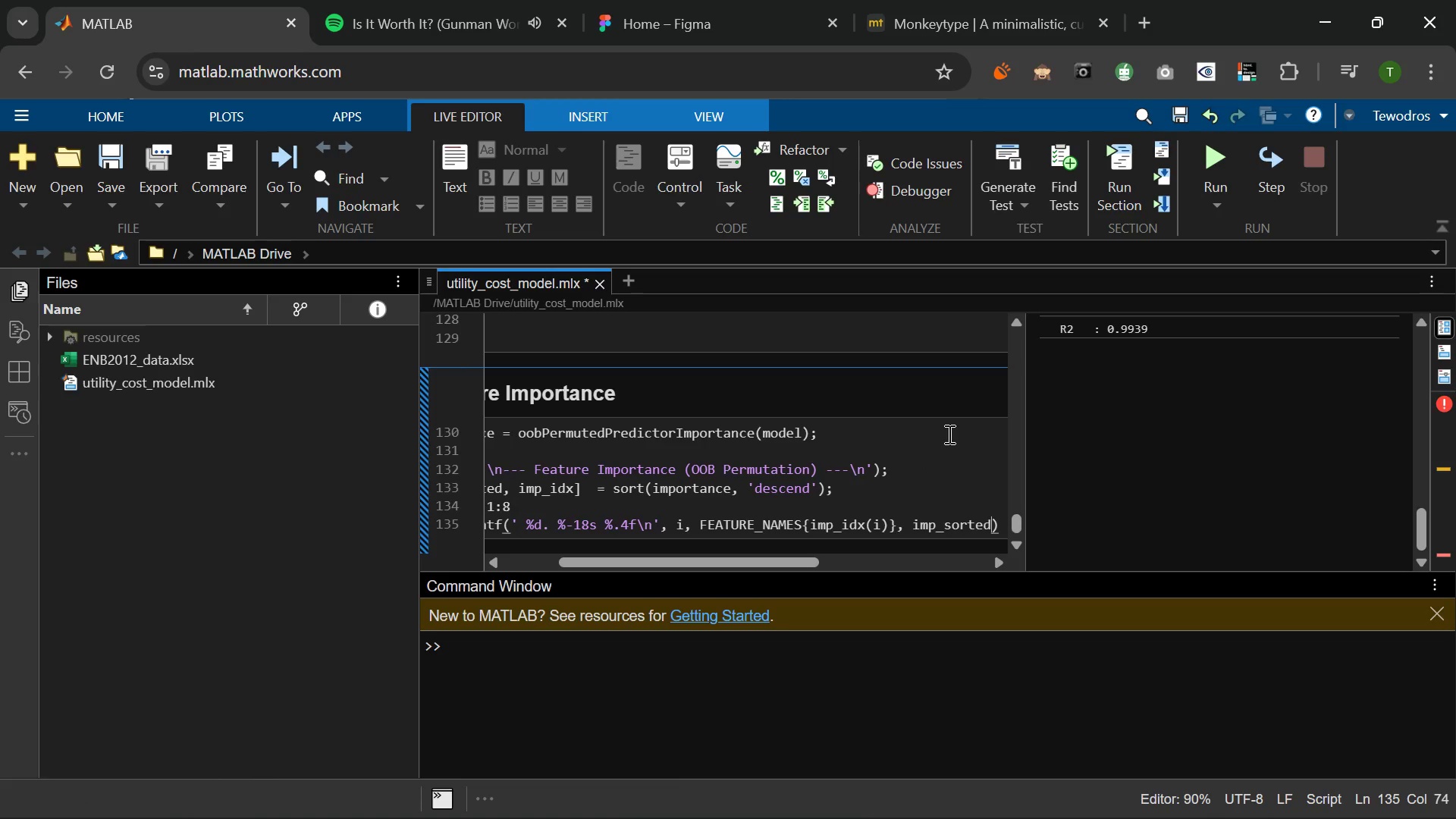 
type((i)
 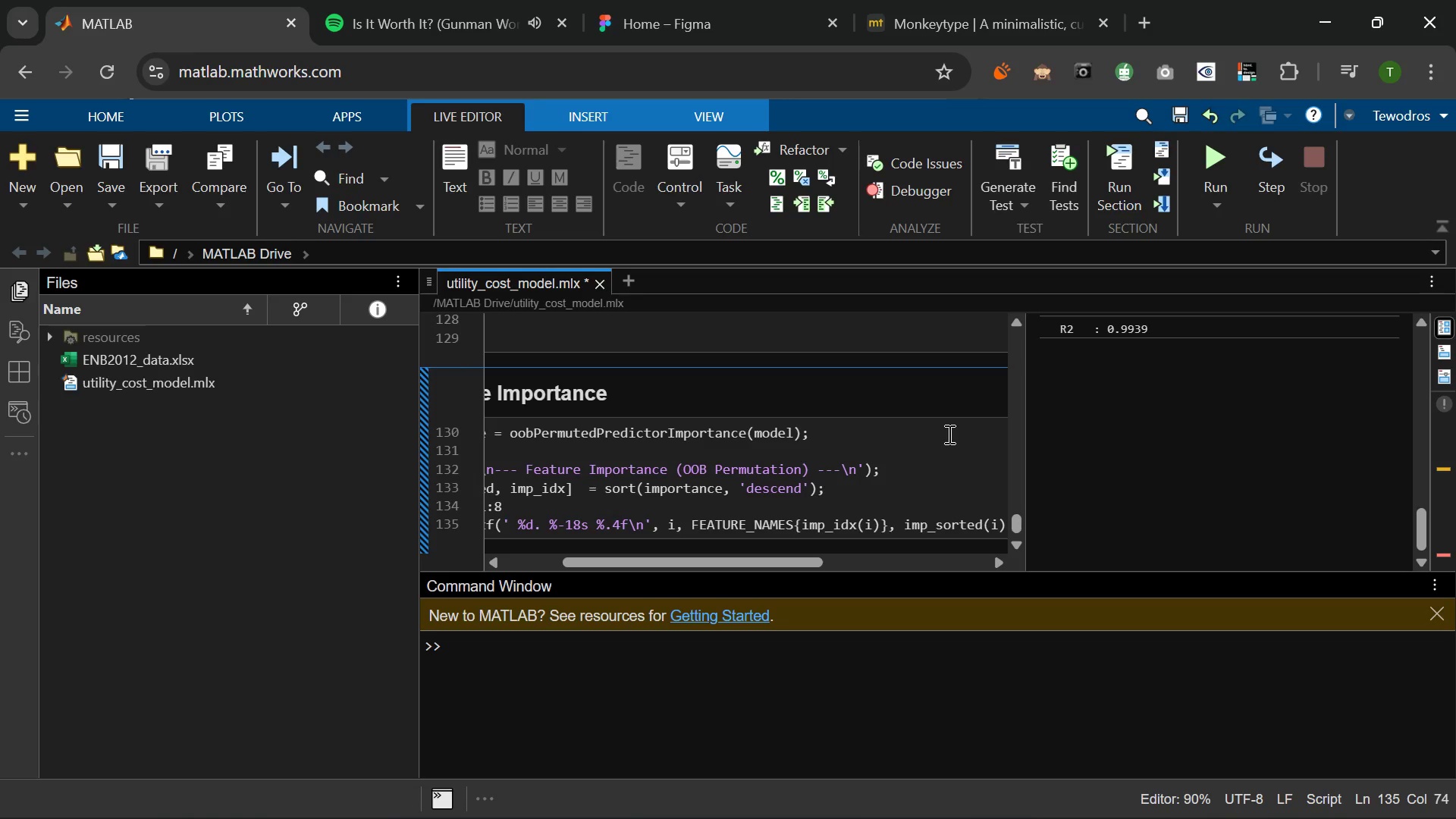 
key(ArrowRight)
 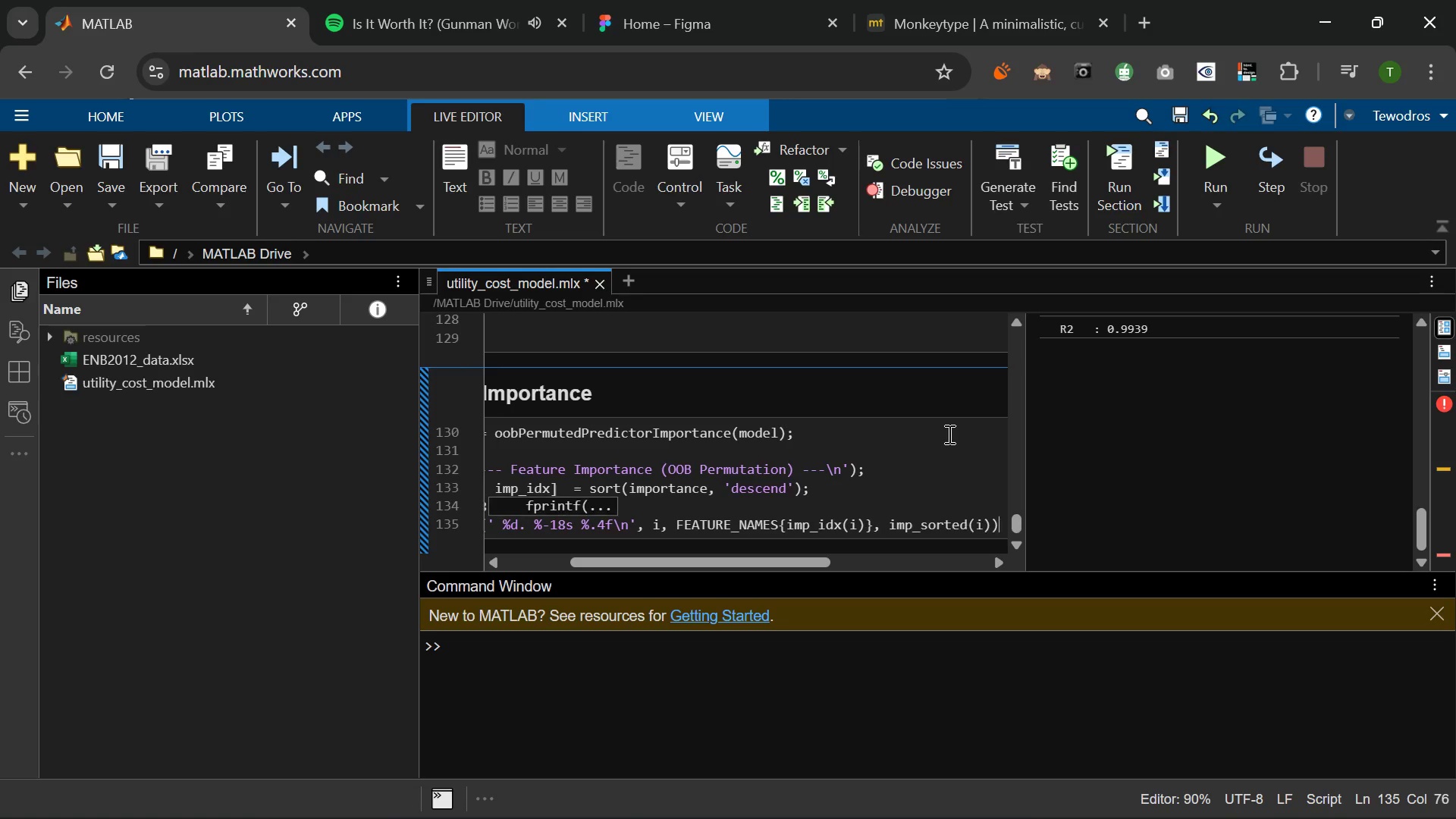 
key(ArrowRight)
 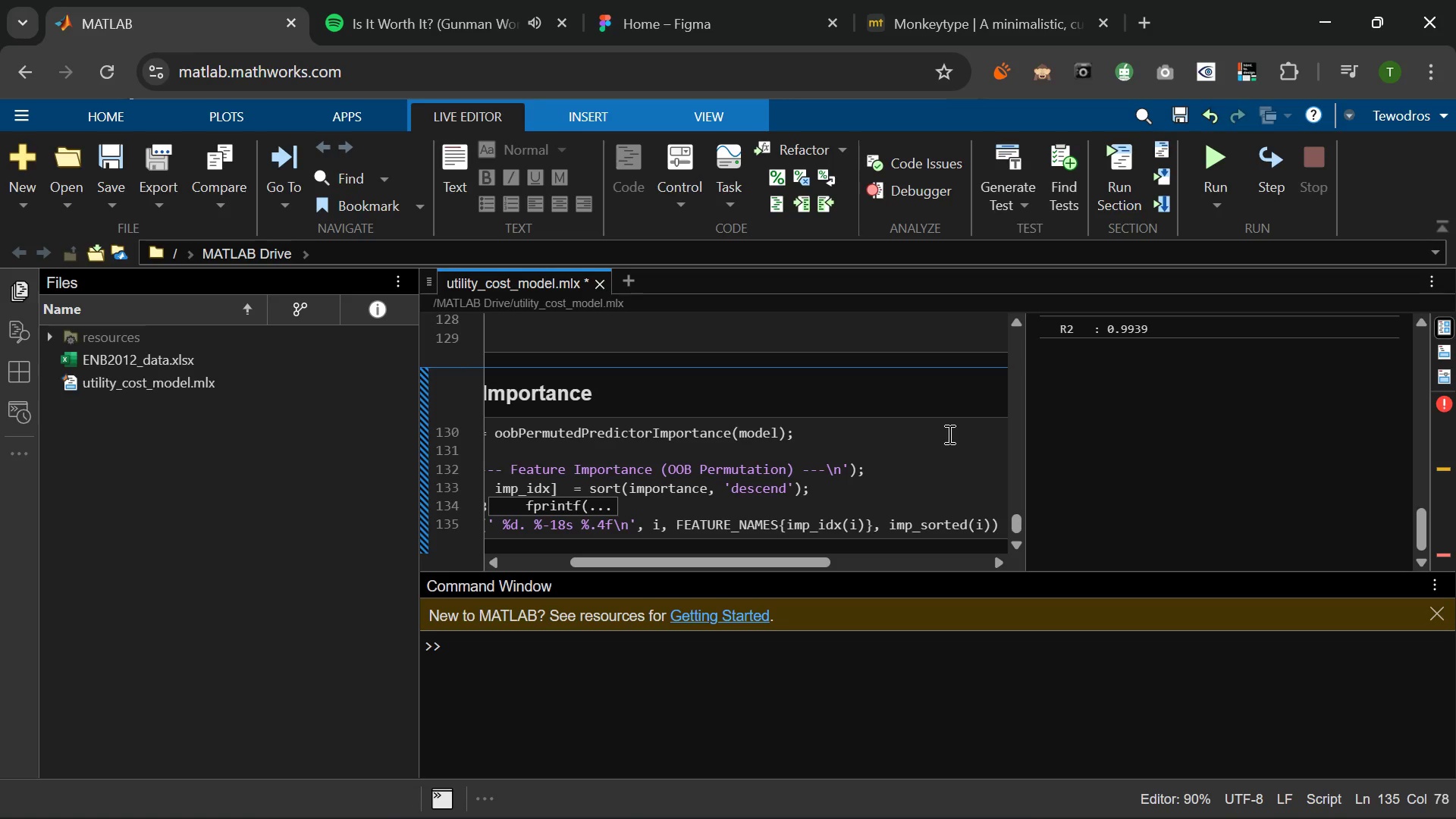 
key(Semicolon)
 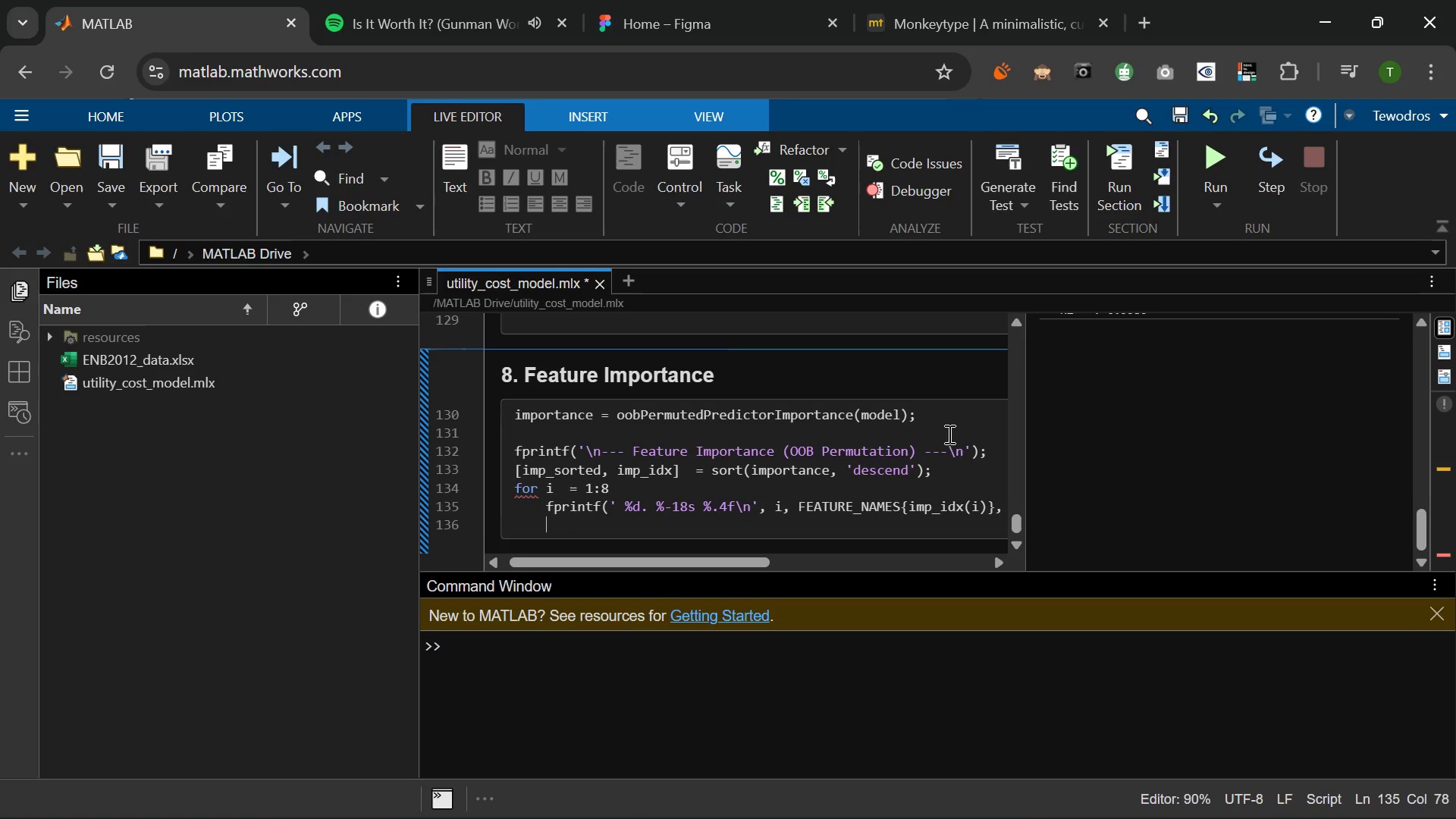 
key(Enter)
 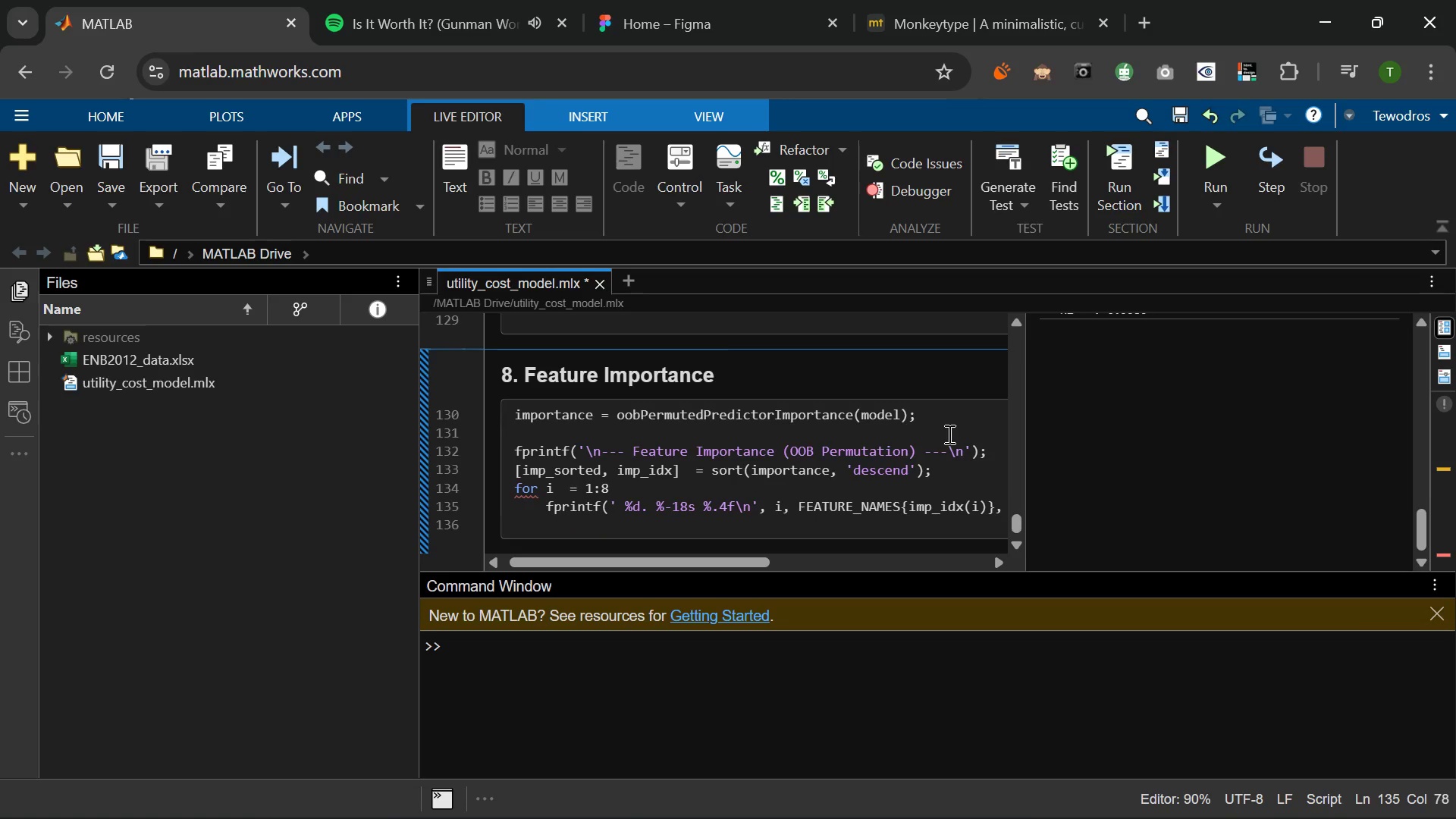 
type(end)
 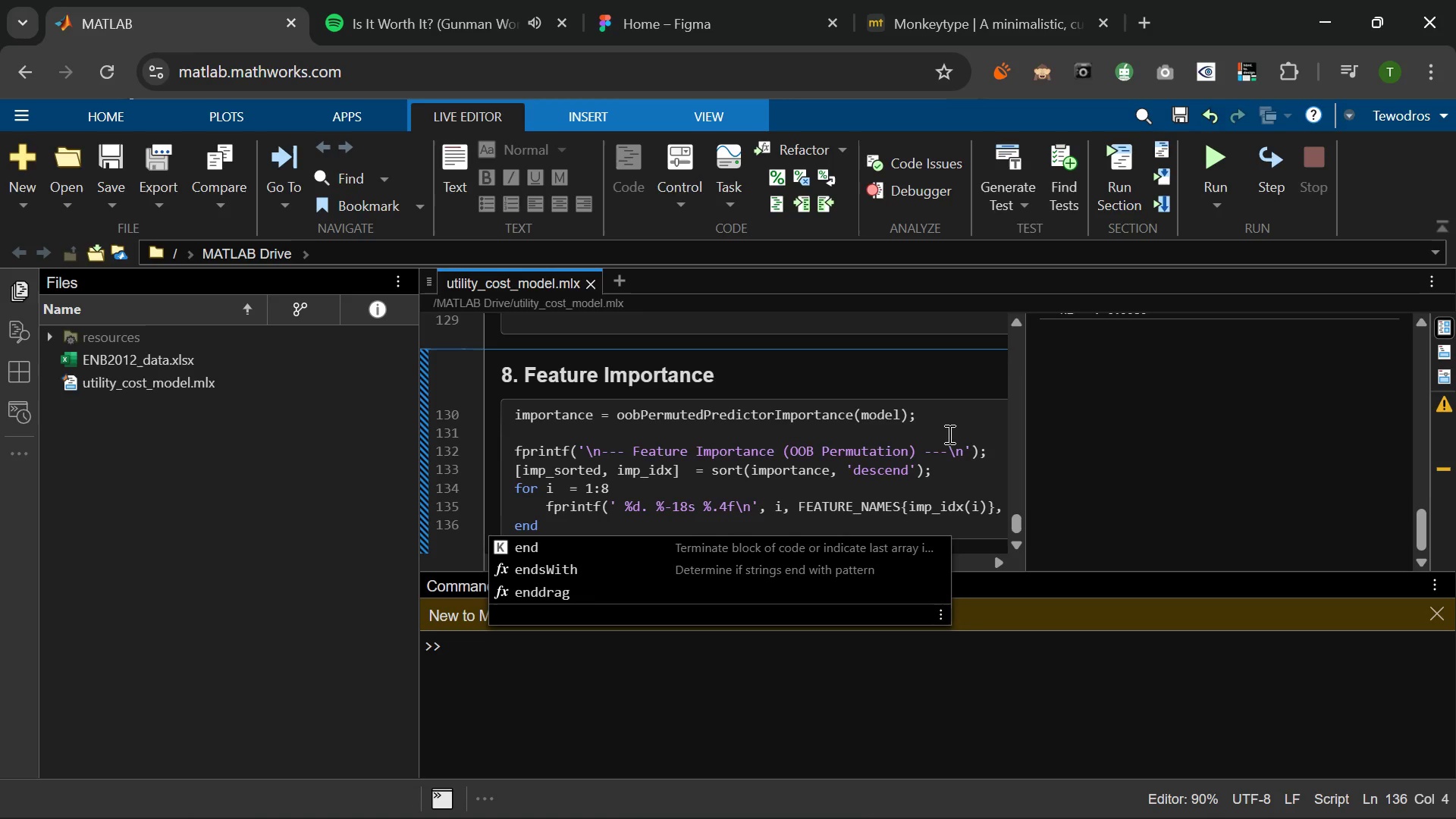 
wait(11.92)
 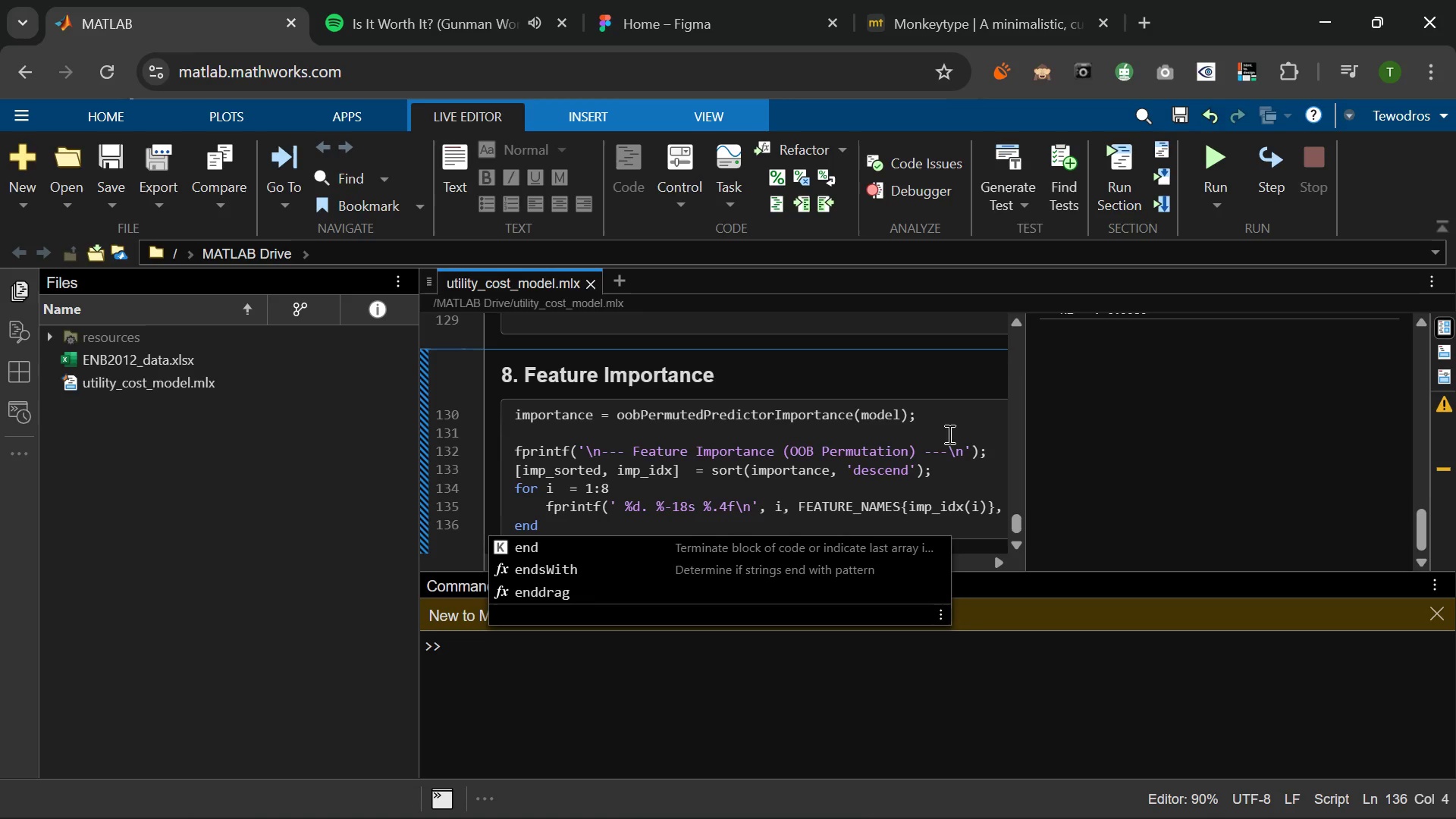 
key(Enter)
 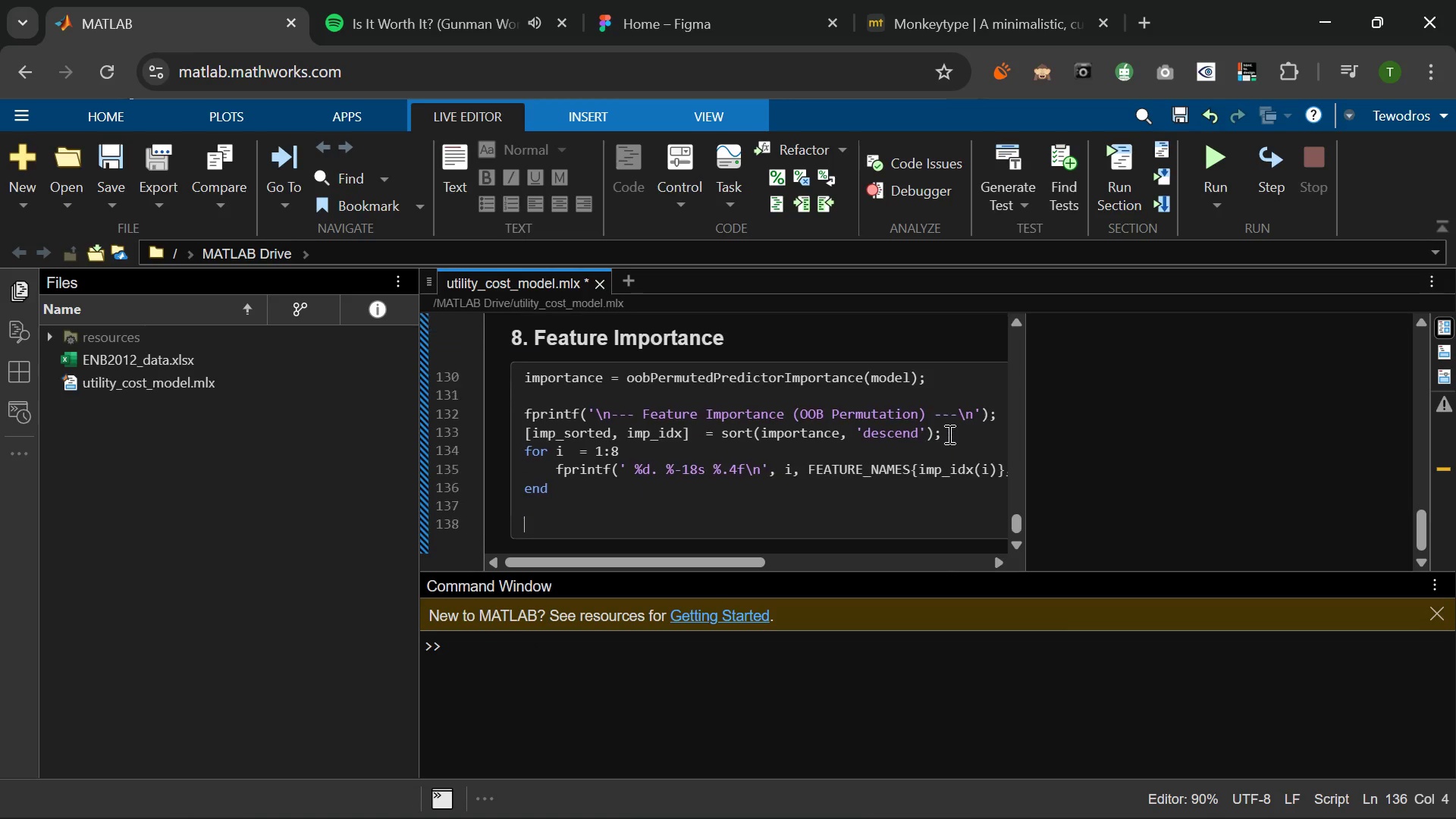 
key(Enter)
 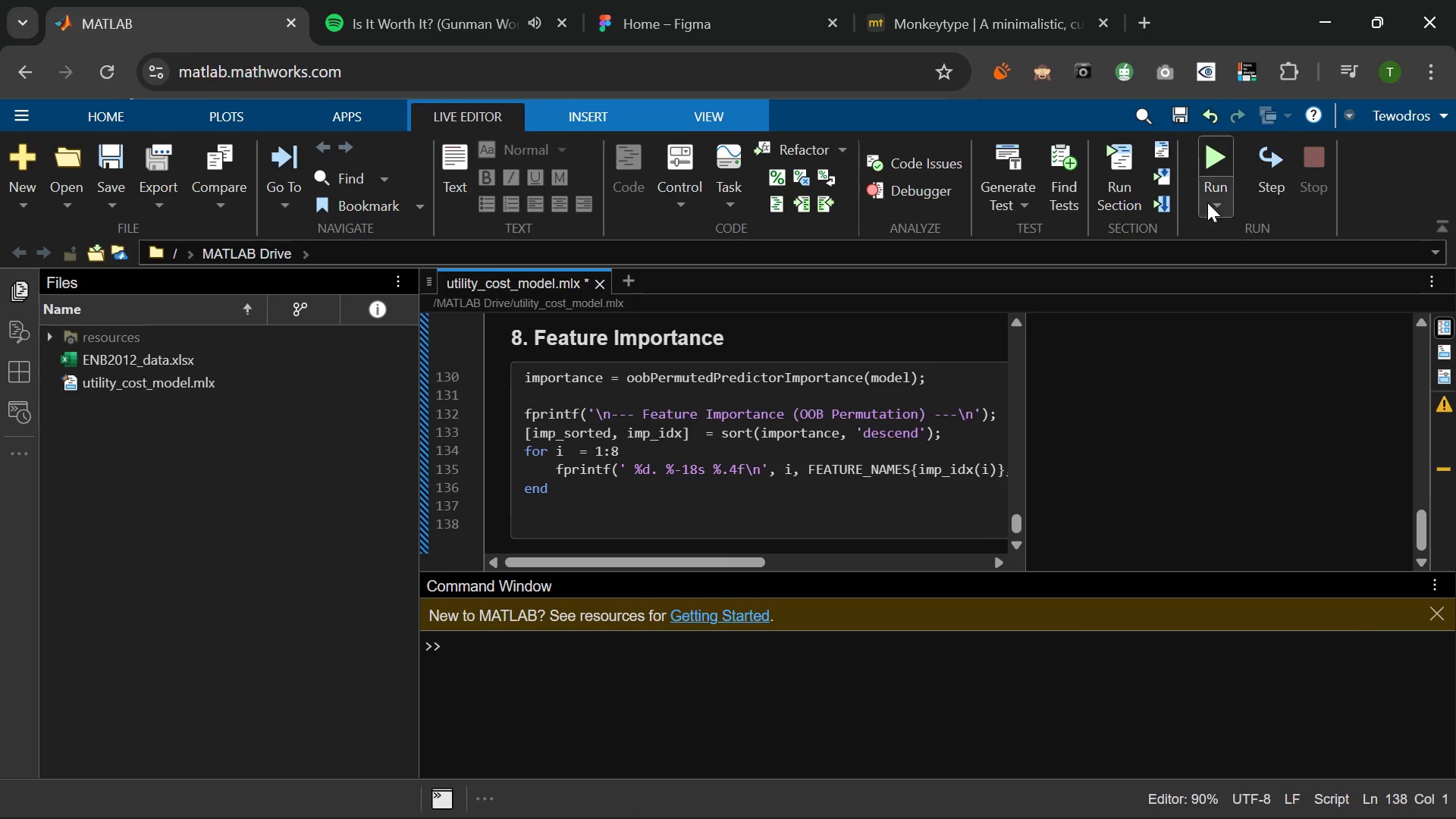 
left_click([1213, 165])
 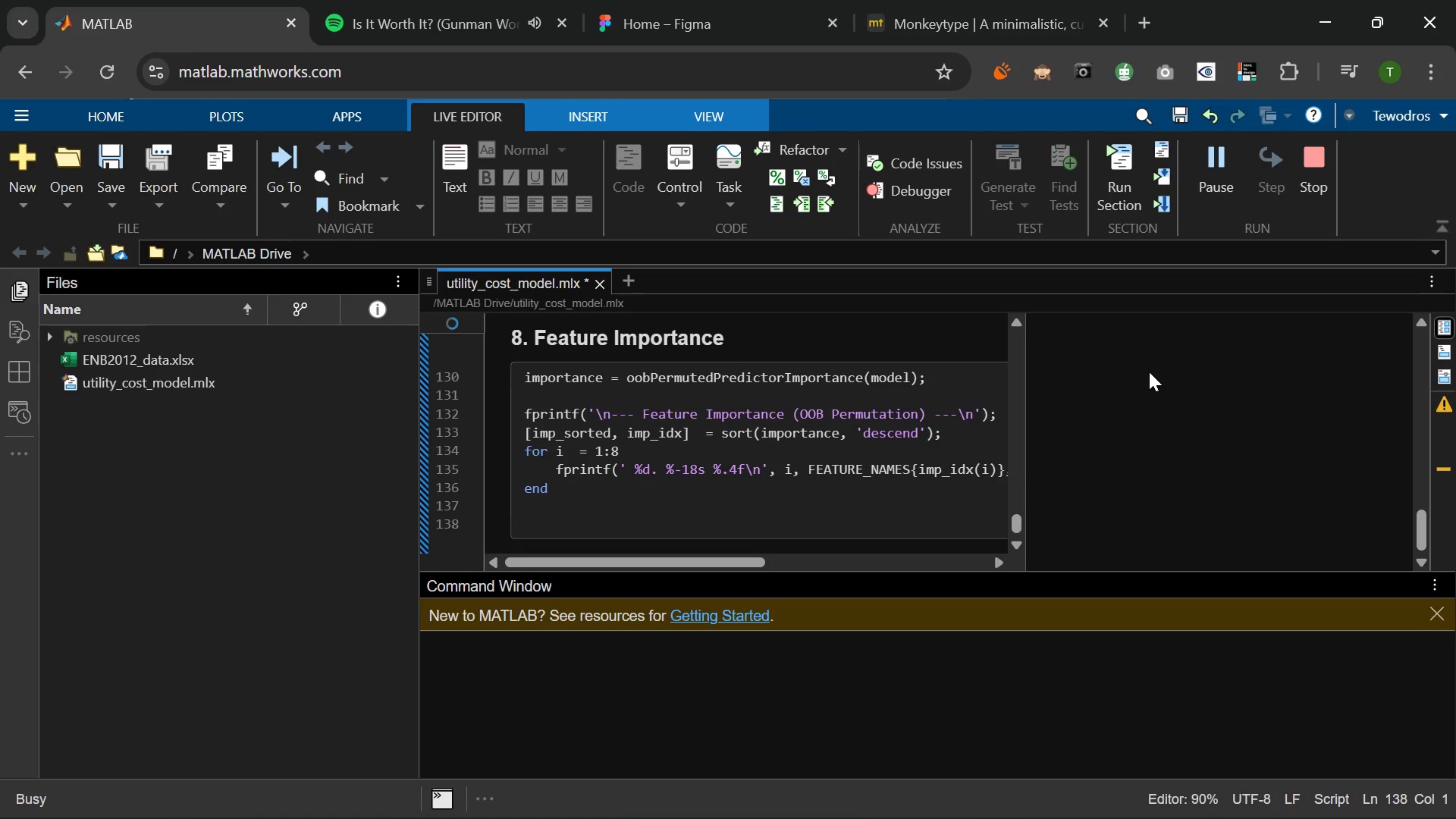 
scroll: coordinate [1149, 372], scroll_direction: up, amount: 14.0
 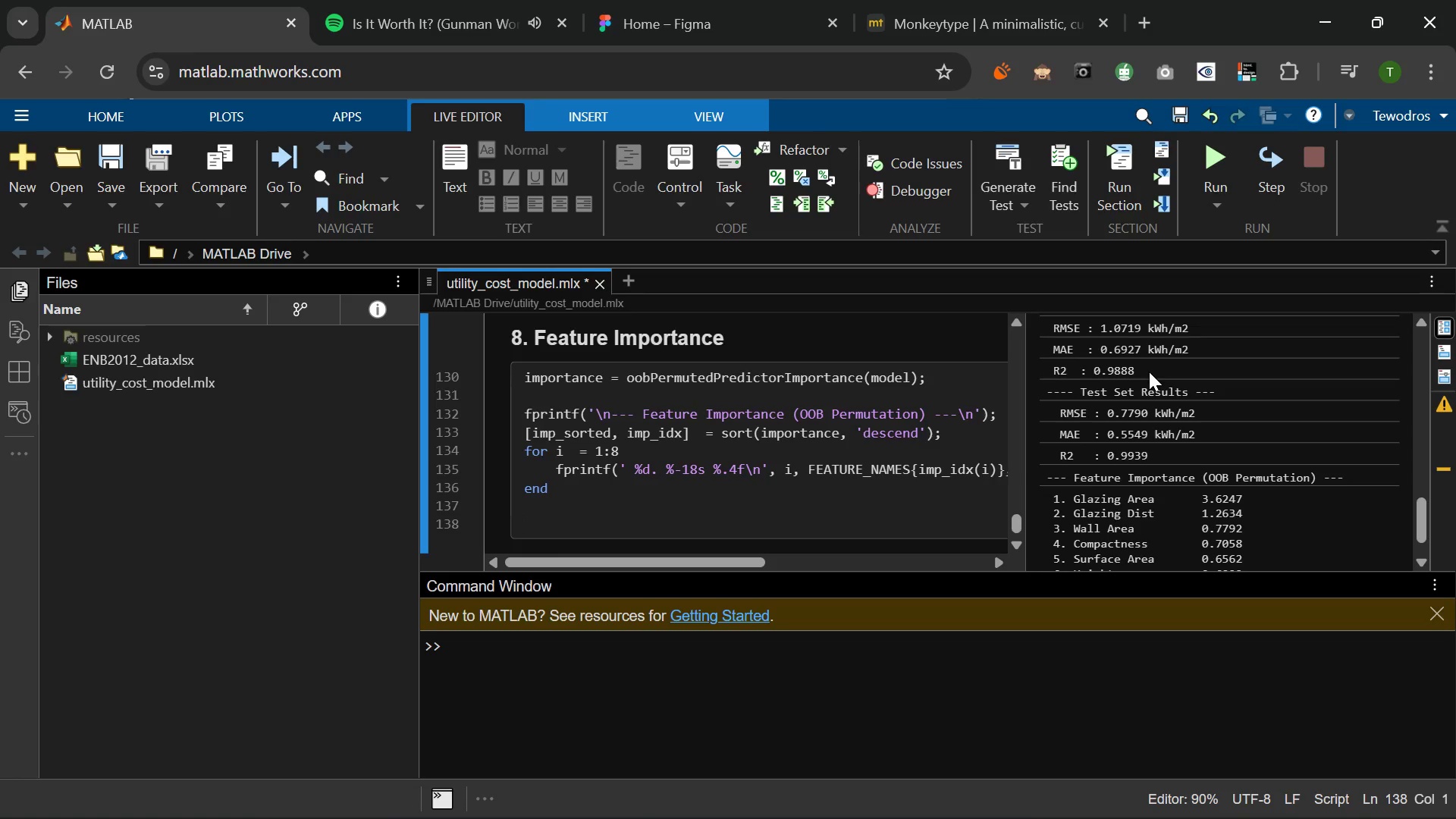 
scroll: coordinate [1149, 372], scroll_direction: down, amount: 3.0
 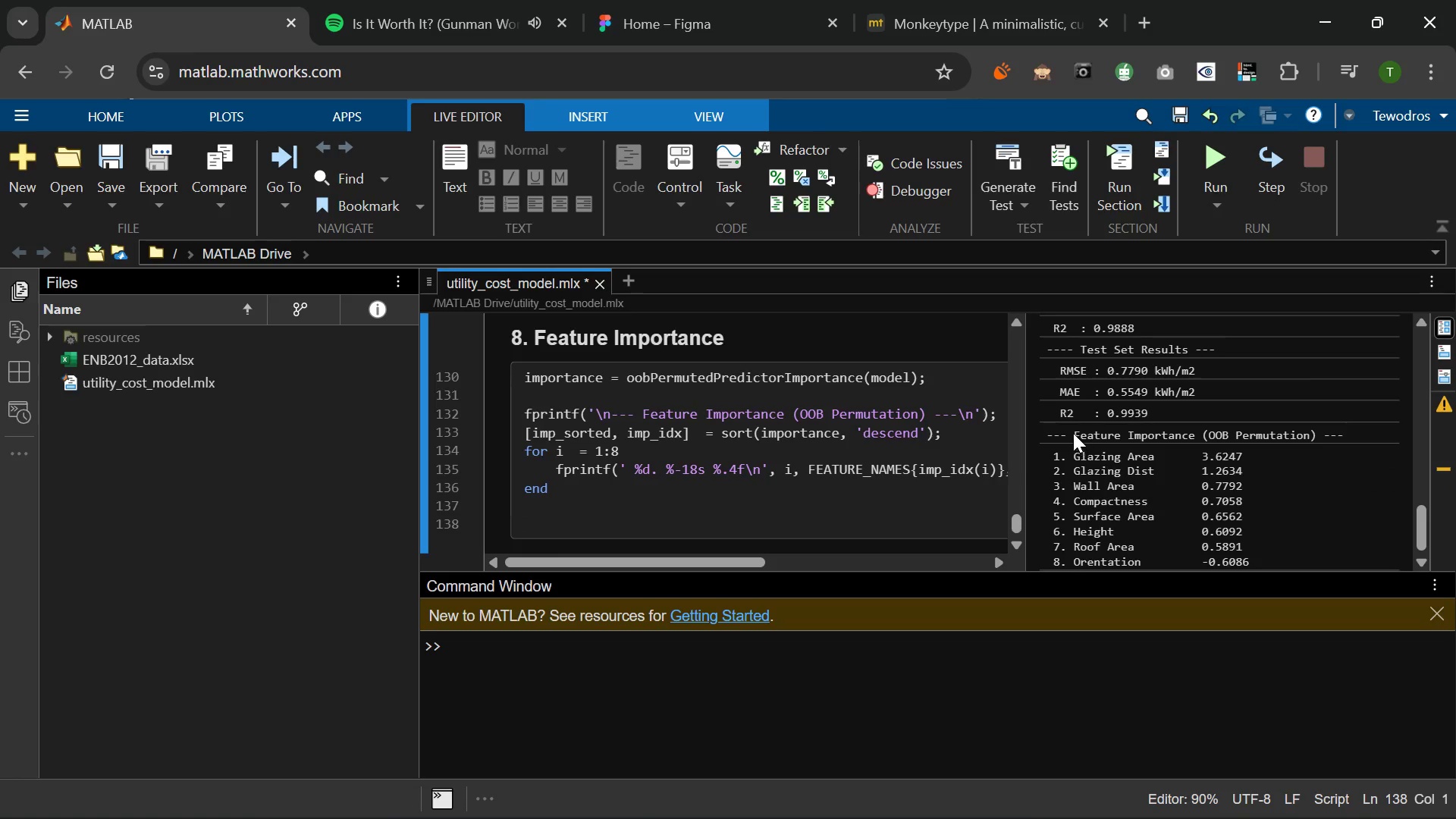 
left_click_drag(start_coordinate=[1072, 431], to_coordinate=[1360, 435])
 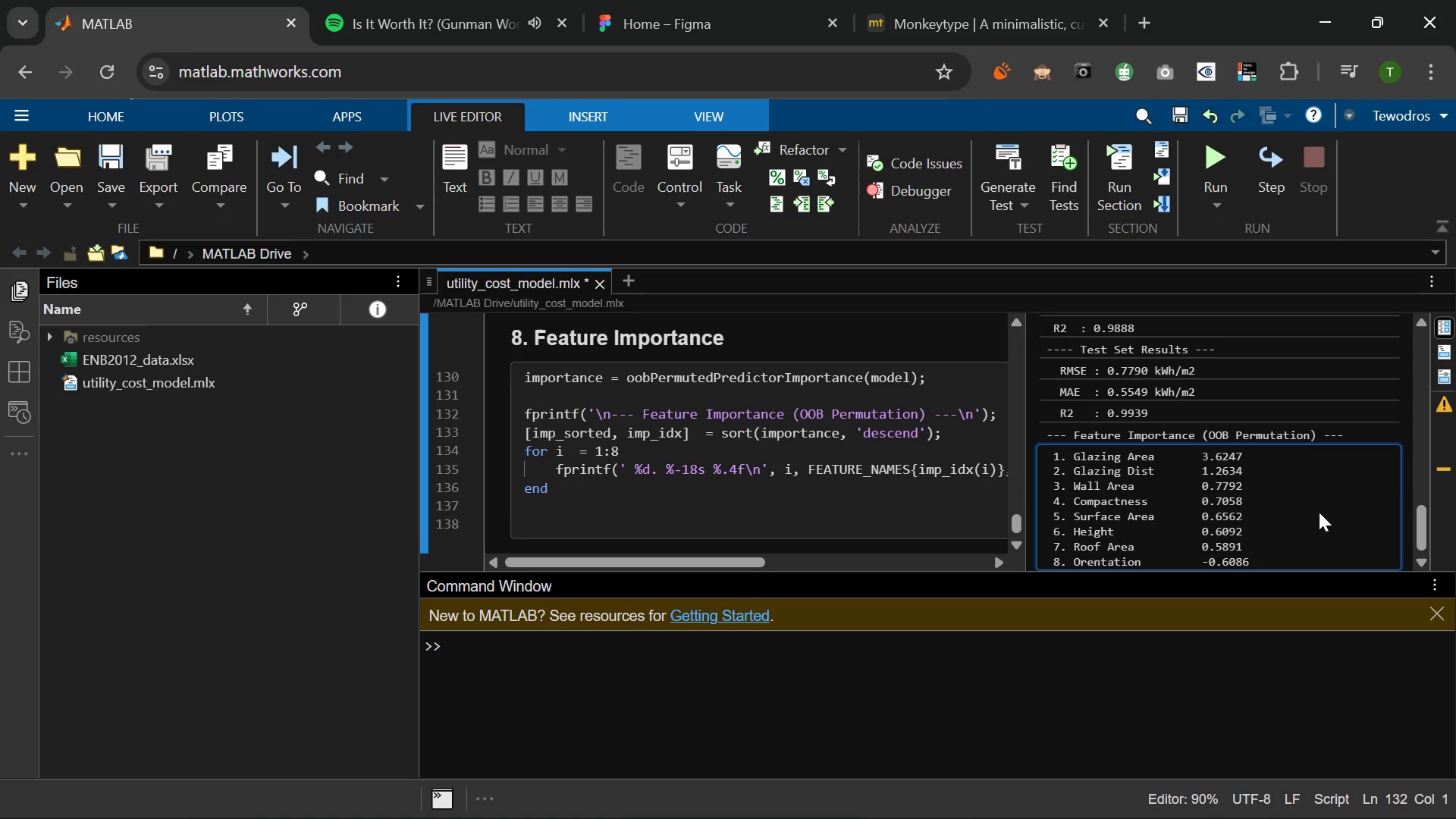 
left_click([1319, 512])
 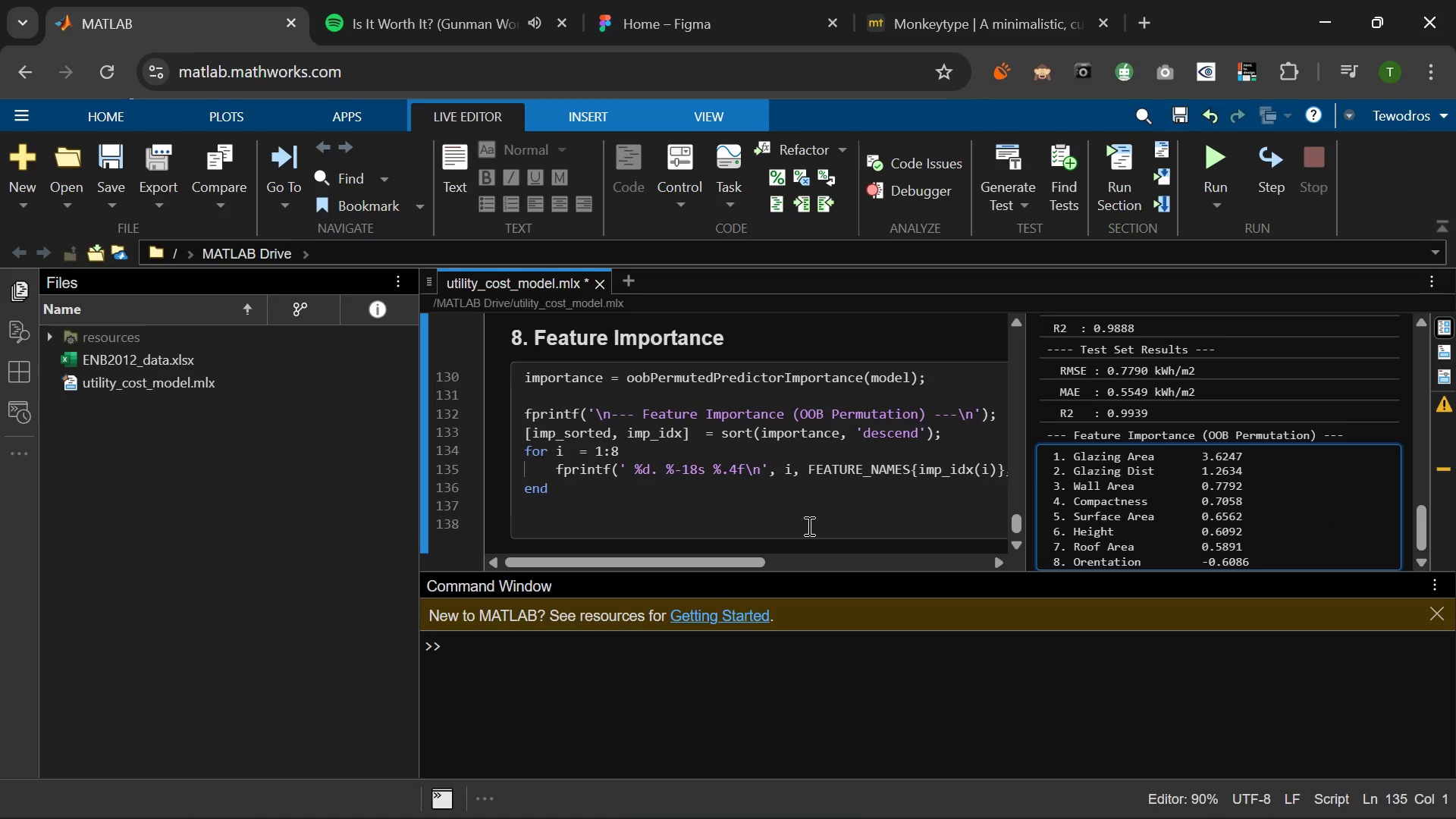 
scroll: coordinate [808, 526], scroll_direction: down, amount: 1.0
 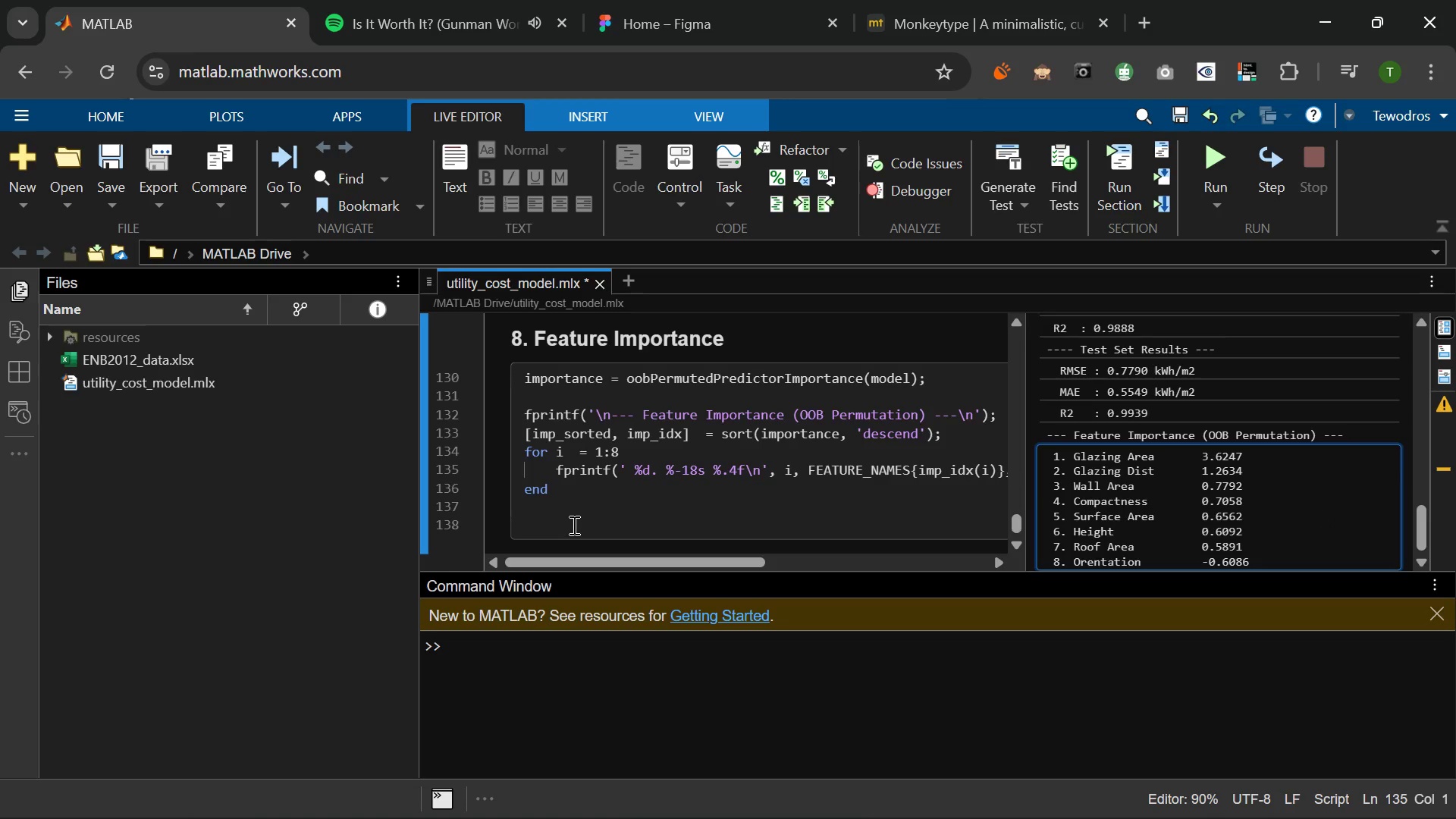 
left_click([573, 525])
 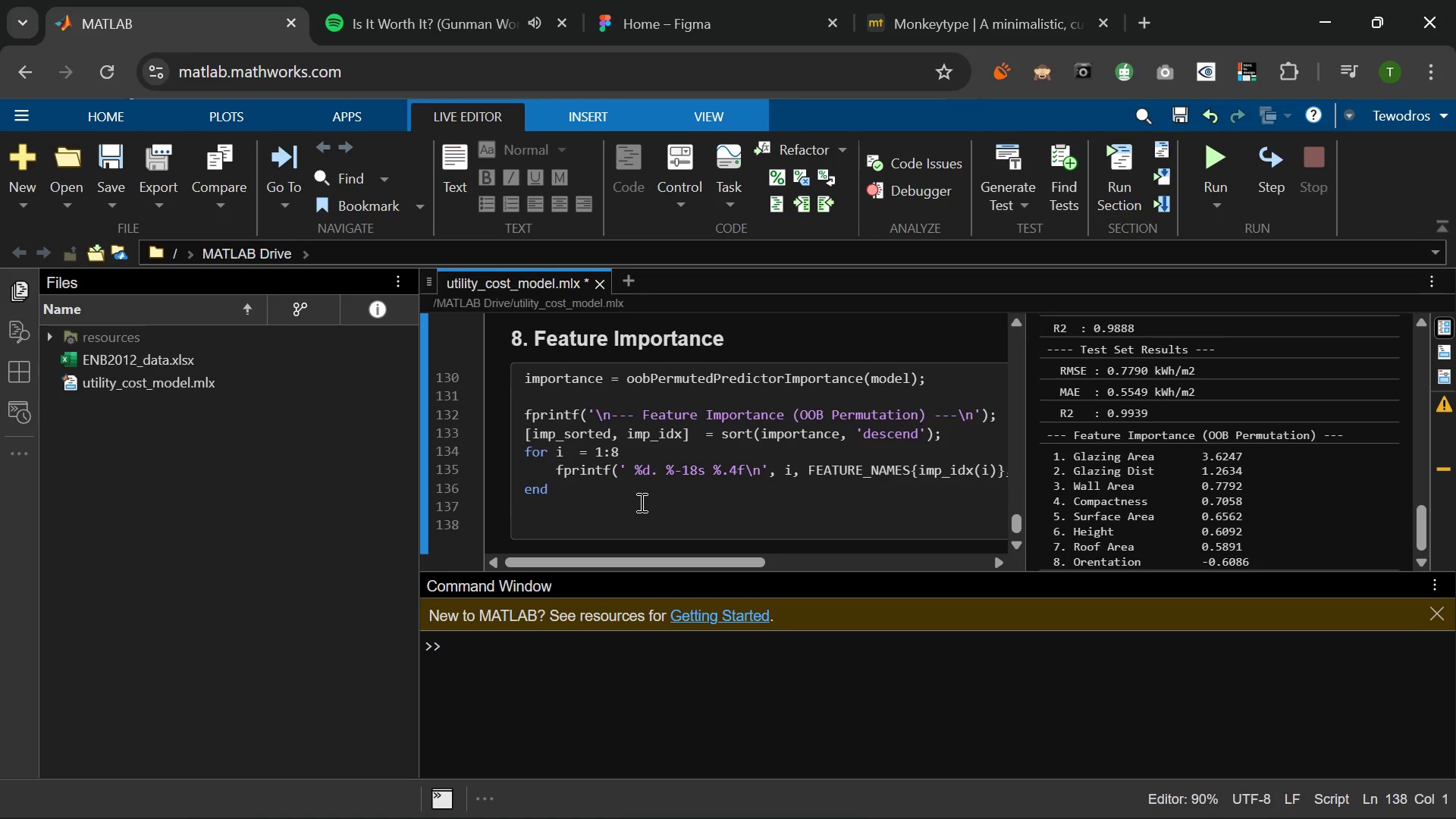 
wait(9.89)
 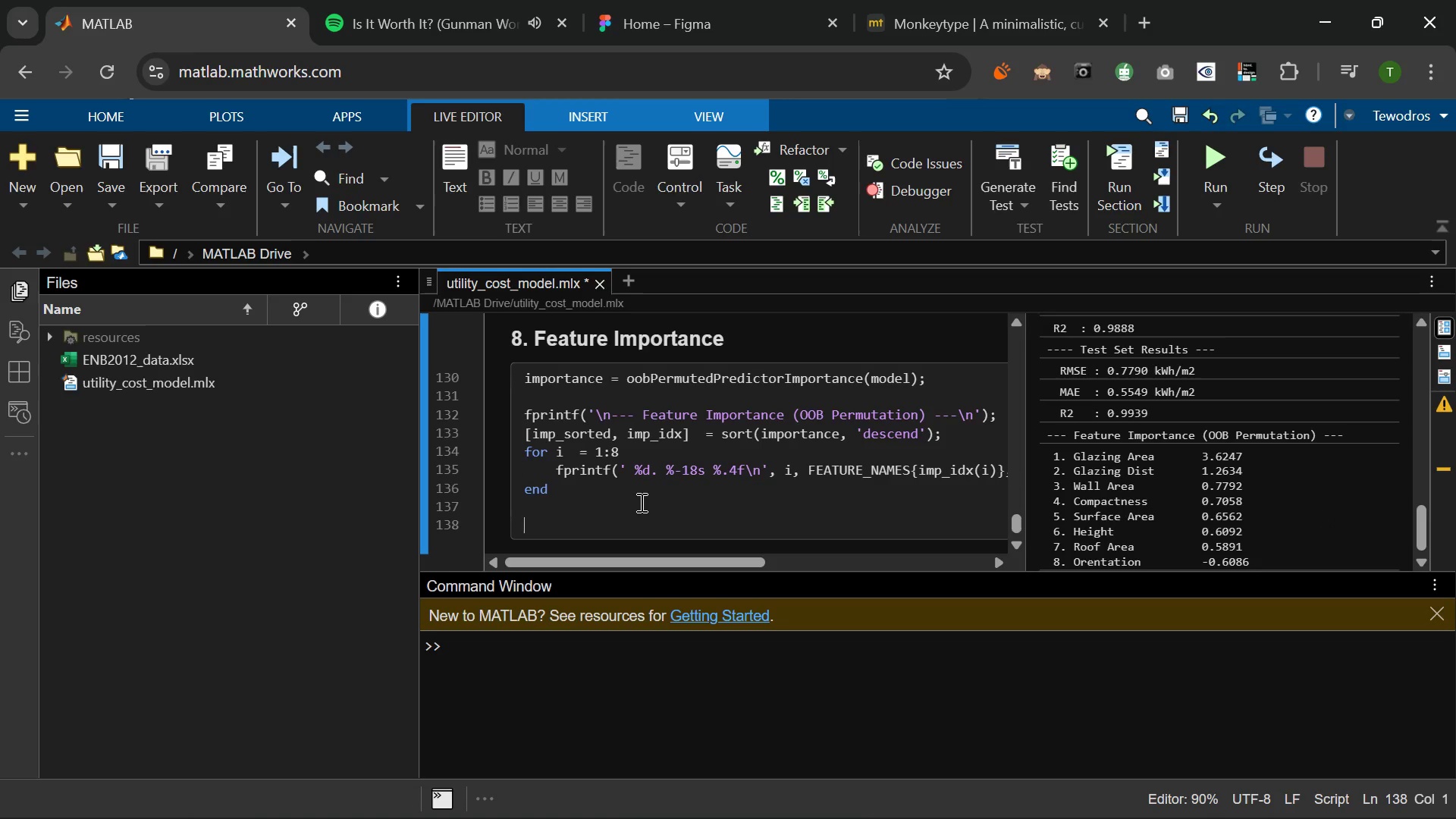 
type(%% 9. Outlier Property Detection)
 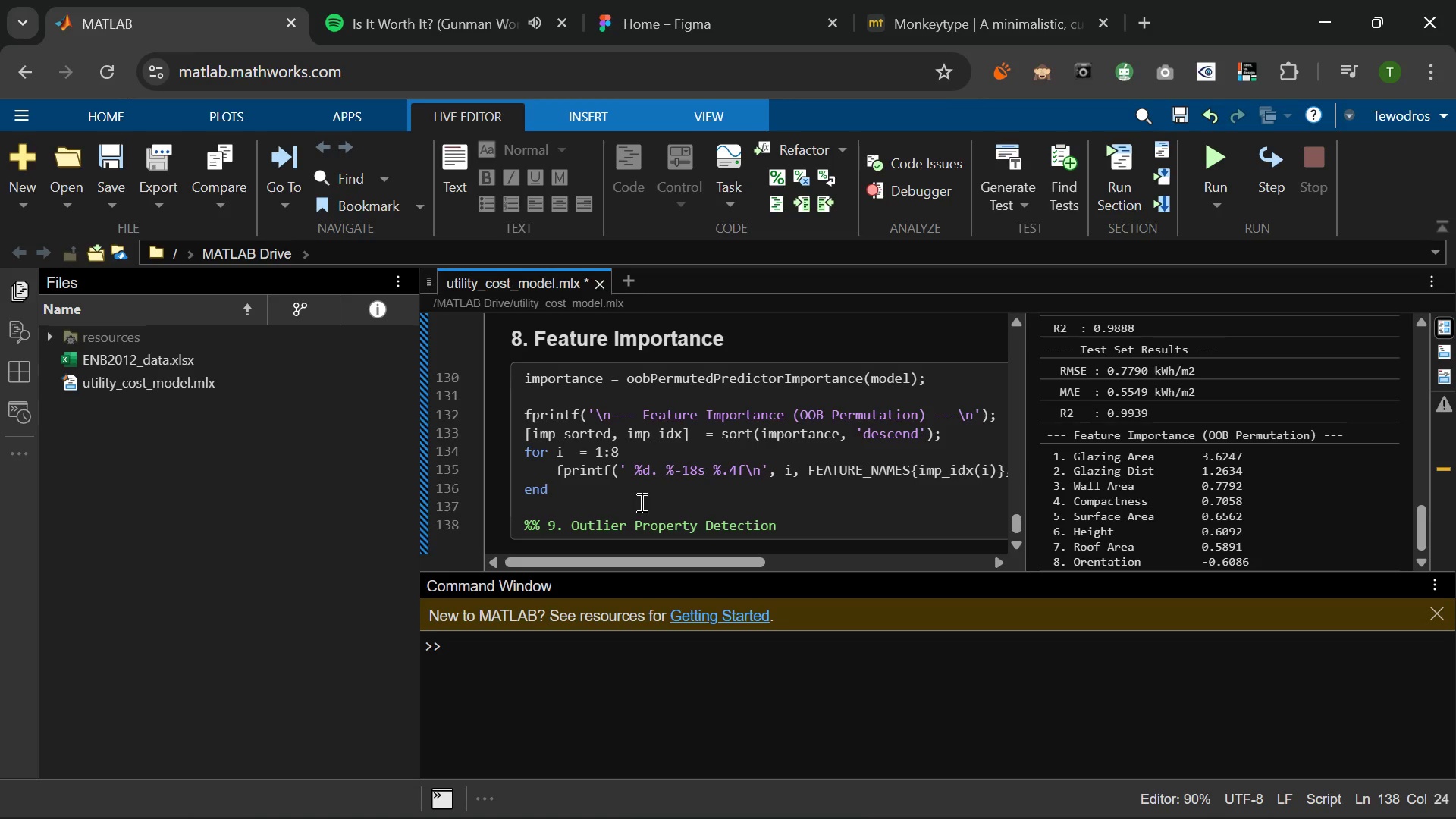 
key(Enter)
 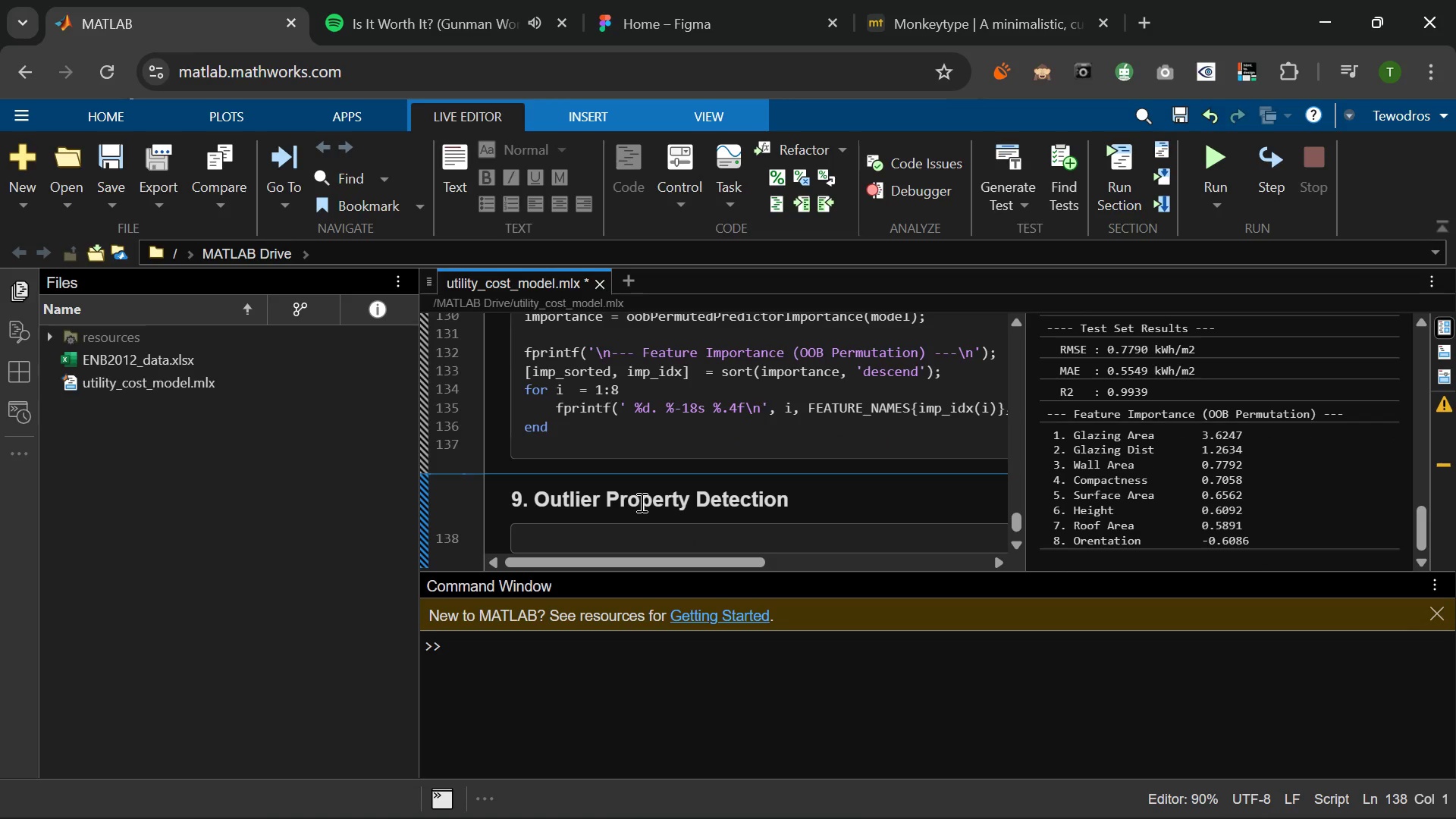 
type(% Flag test samples with residuals beyond OUTLIER_I)
key(Backspace)
type(STD  s)
key(Backspace)
key(Backspace)
type(standard deviations.)
 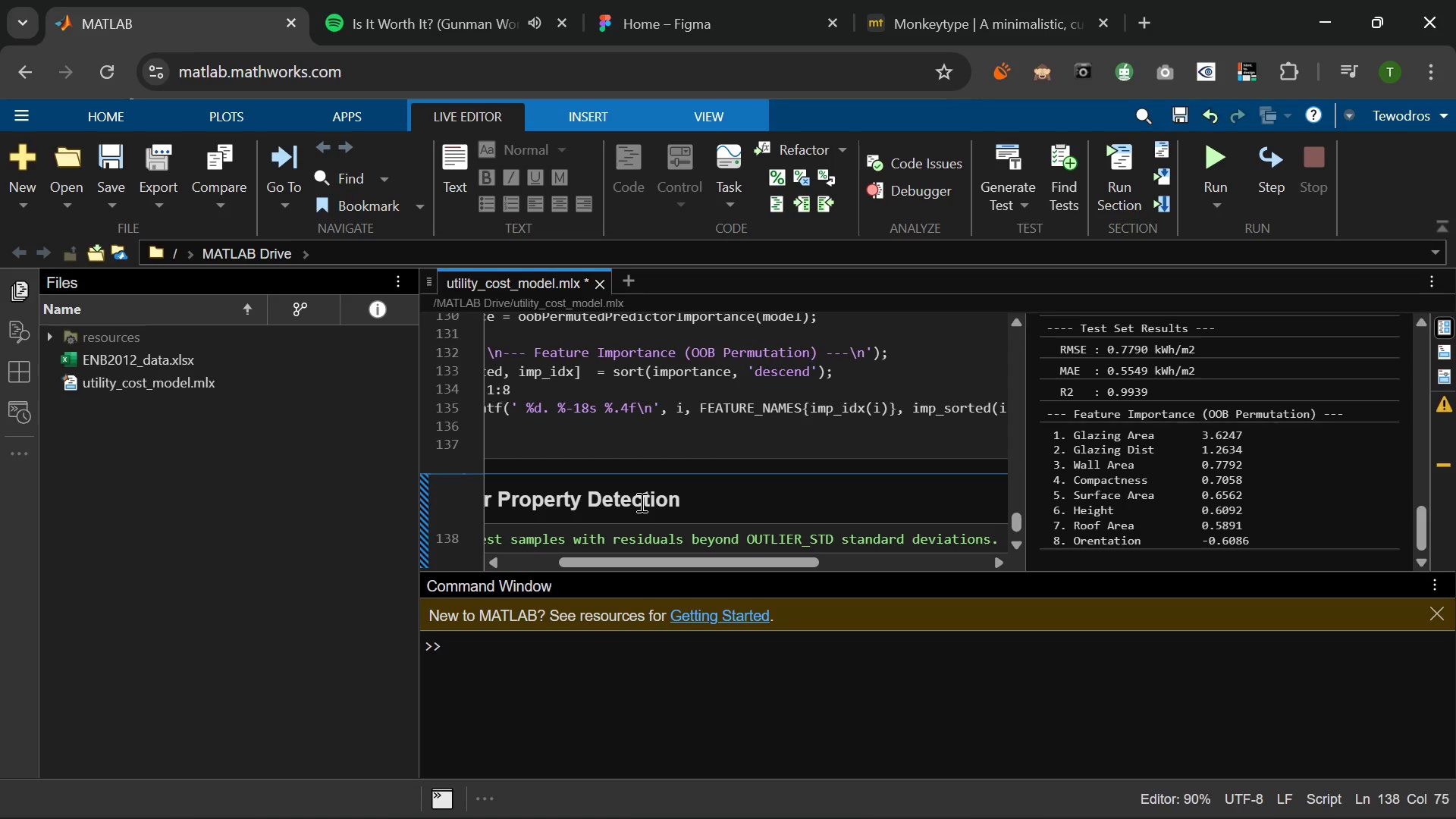 
key(Enter)
 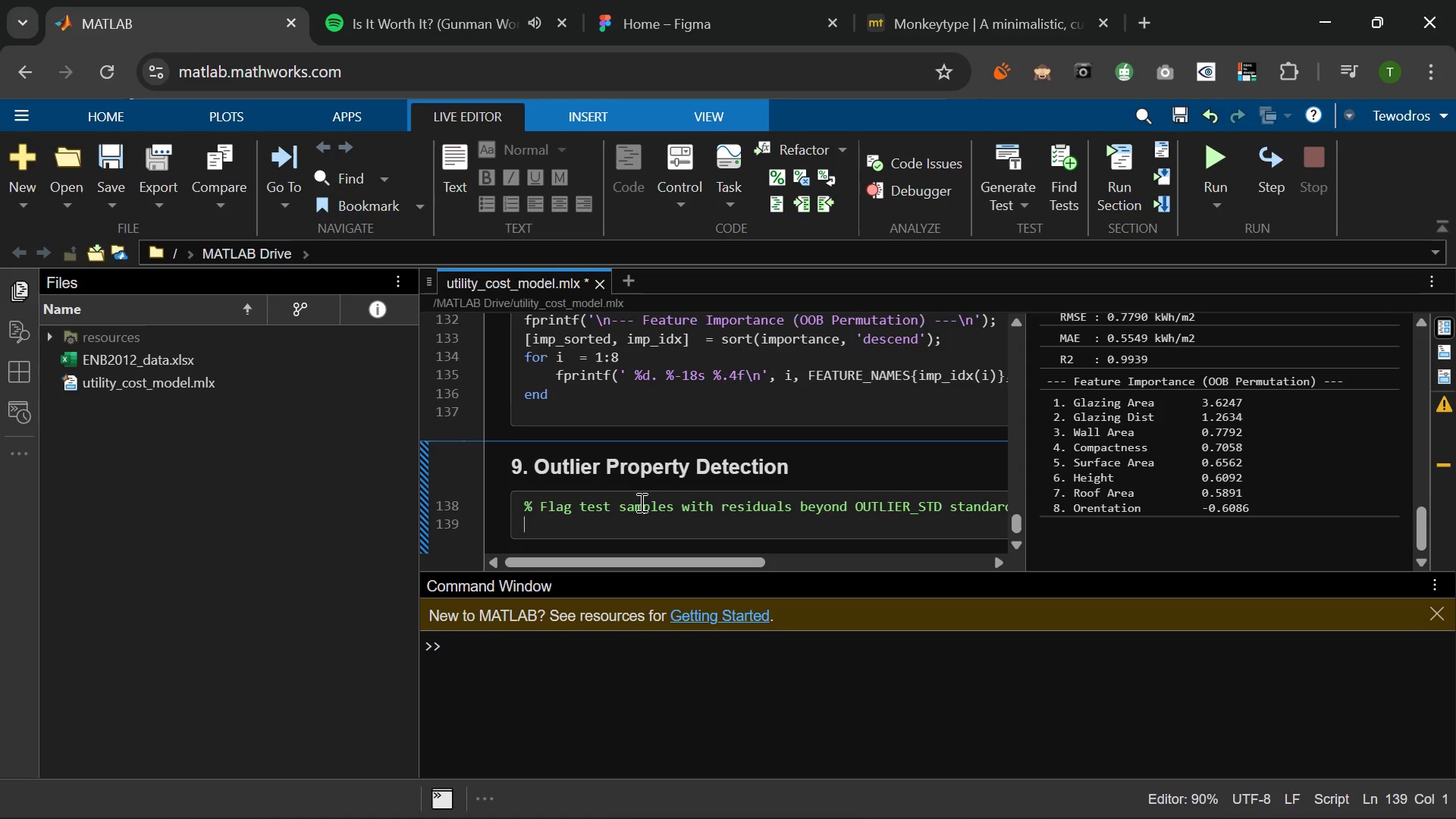 
type(% Glazing area = 0 >)
key(Backspace)
type(-> low- e)
key(Backspace)
key(Backspace)
type(efficiency/historic proxy)
 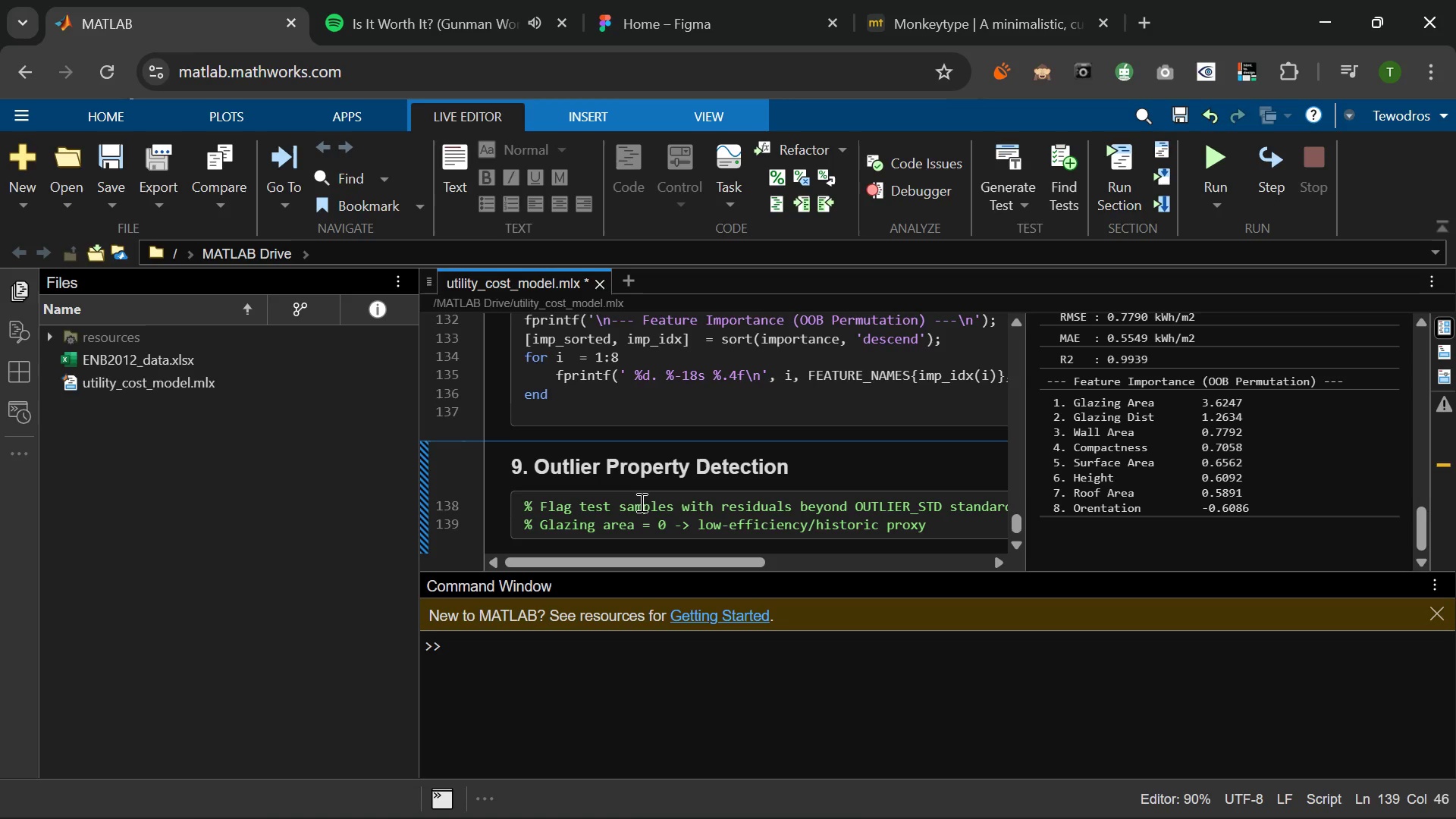 
key(Enter)
 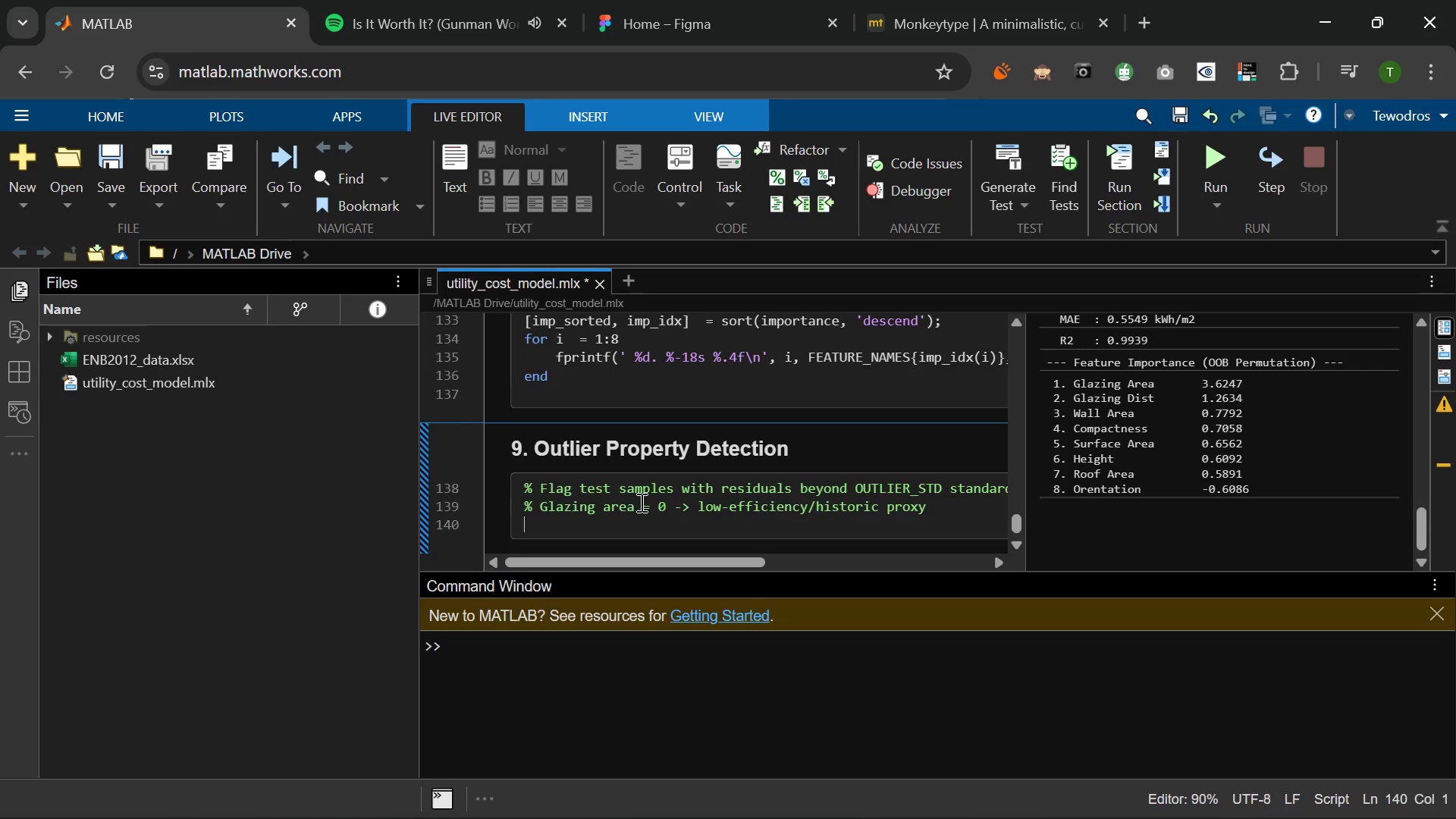 
type(% Glazing area > 0.25 -> modern hihg)
key(Backspace)
key(Backspace)
type(gh-glazing proxy)
 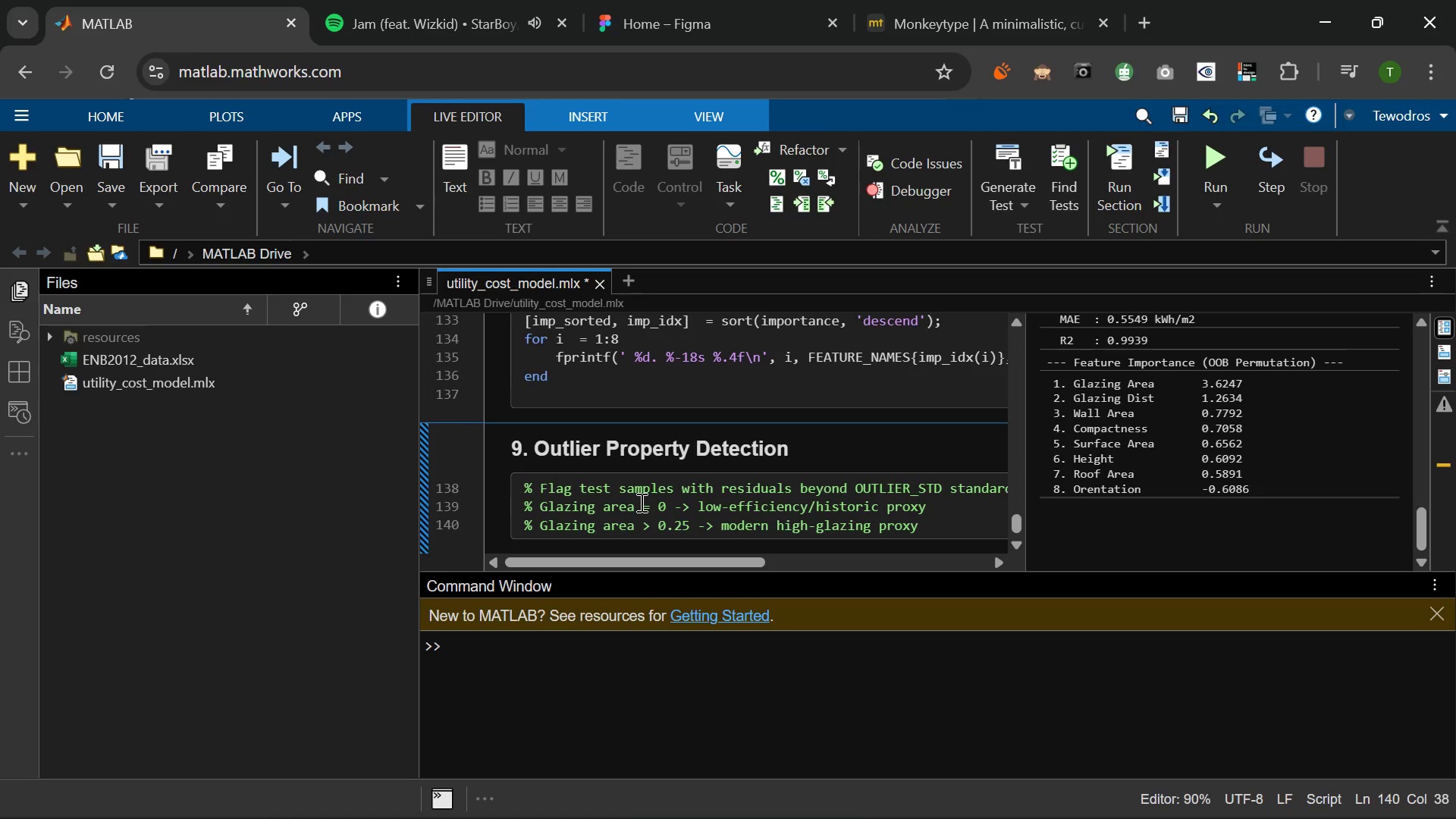 
key(Enter)
 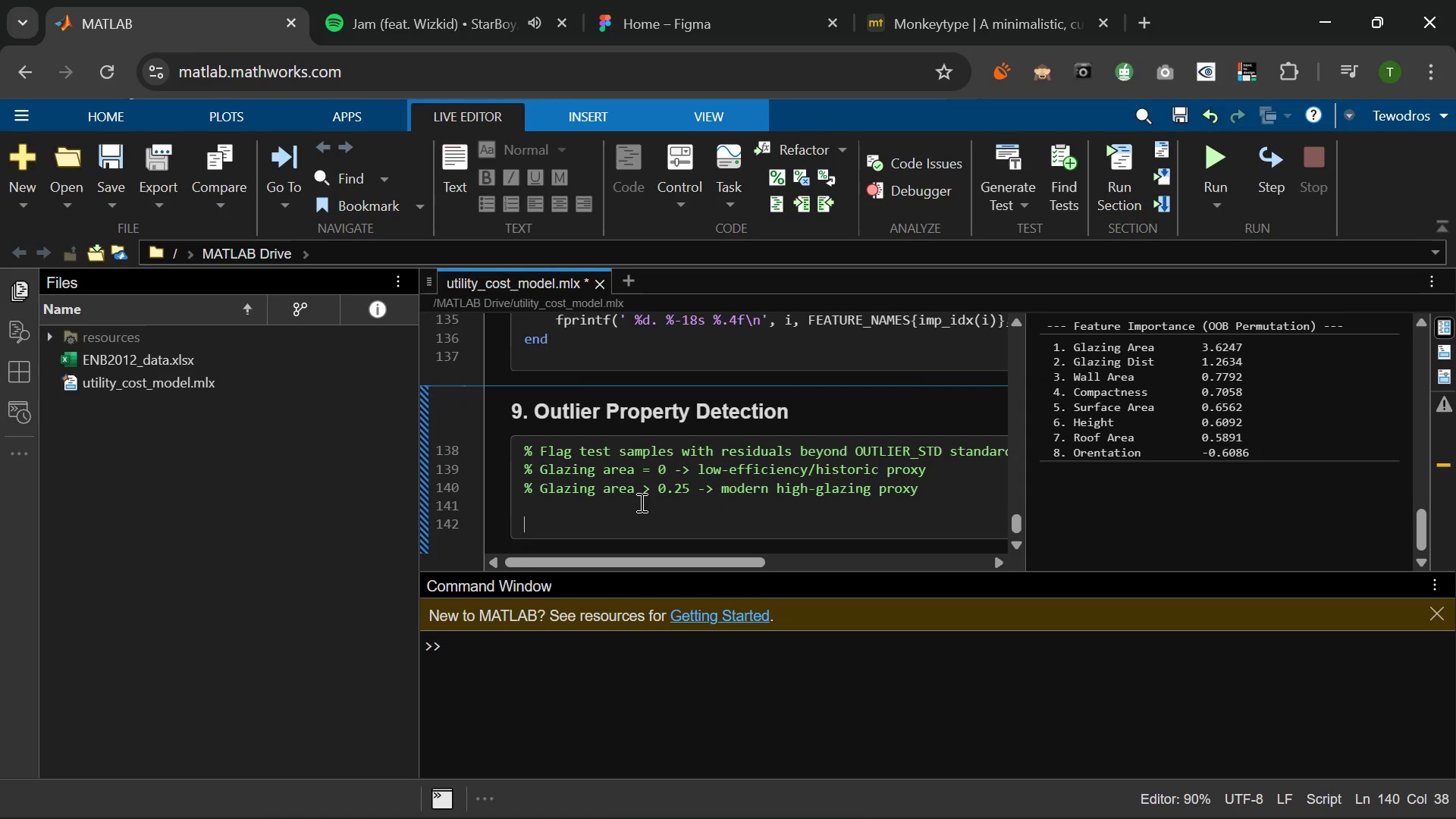 
key(Enter)
 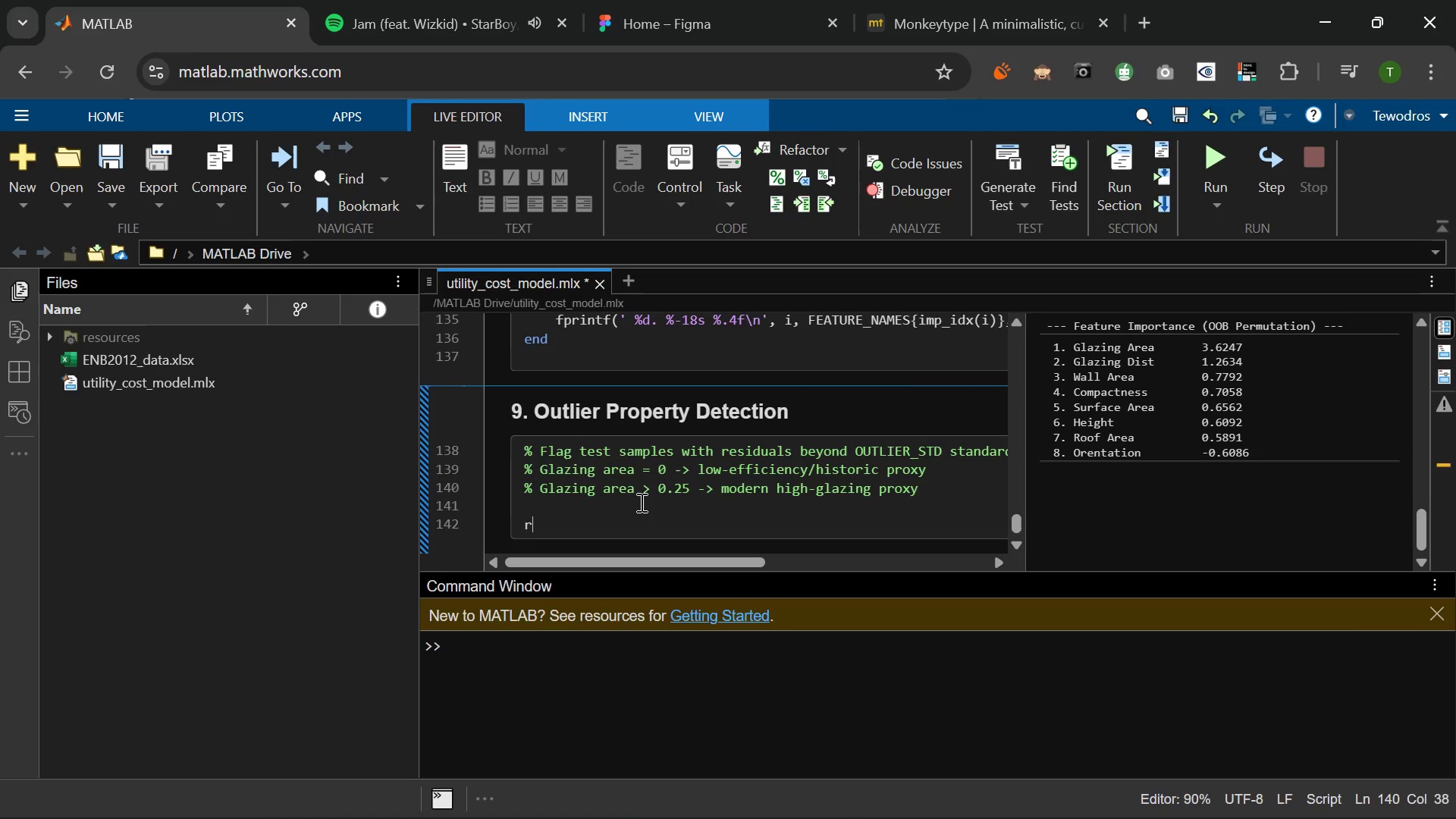 
type(resid_std  = std )
key(Backspace)
type(()
 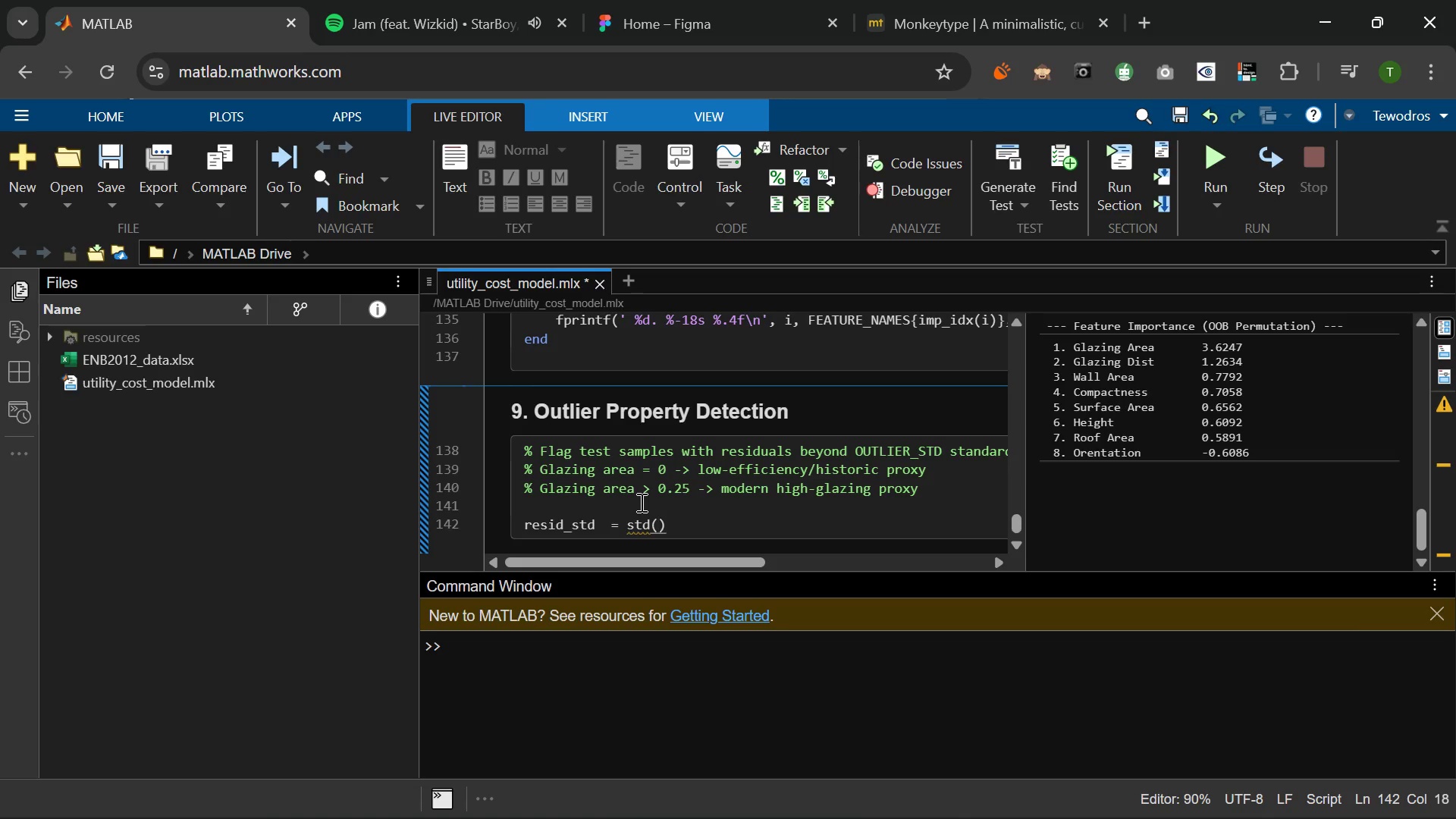 
wait(15.48)
 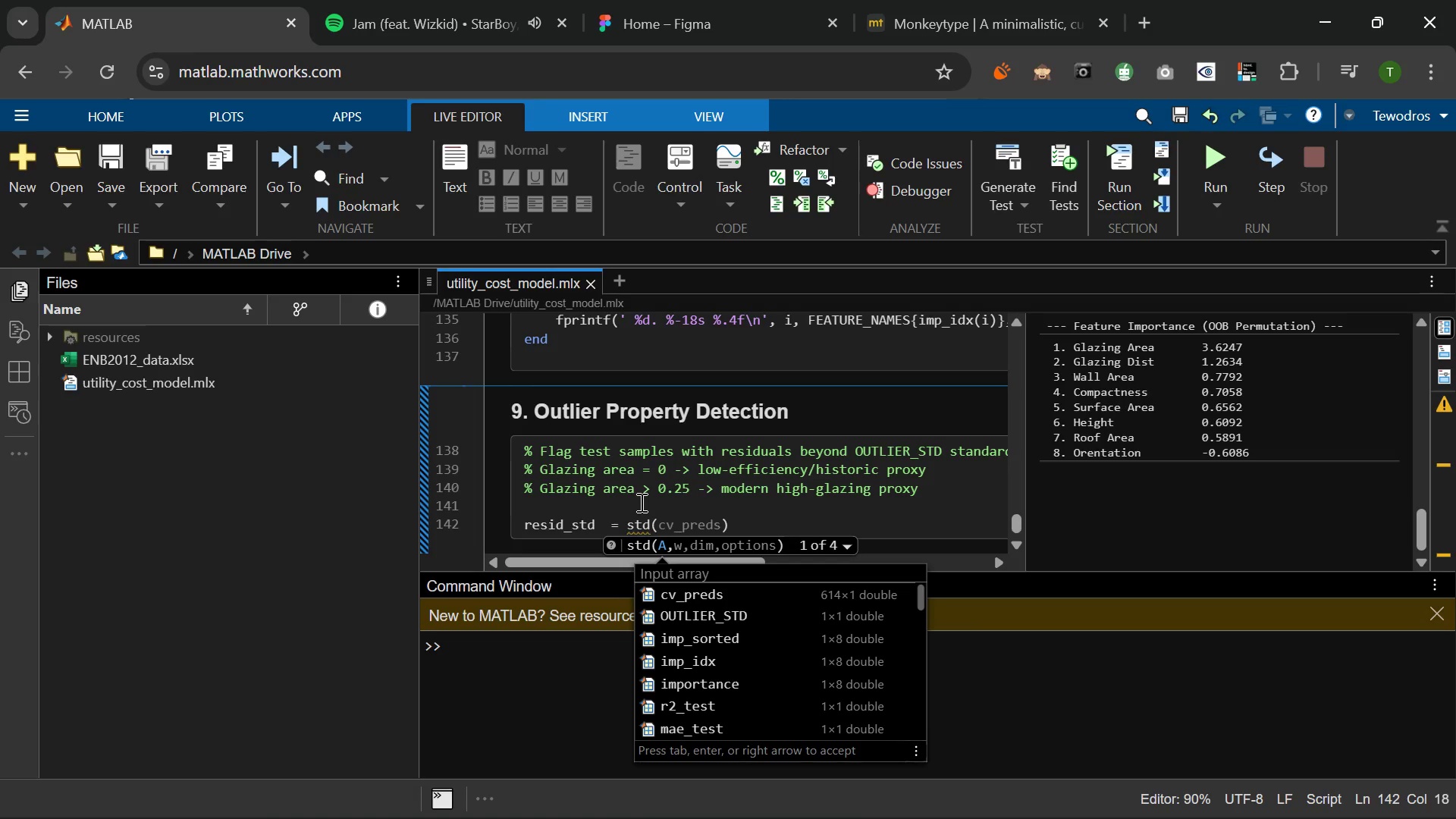 
type(()
key(Backspace)
type(resu)
key(Backspace)
type(idulas)
 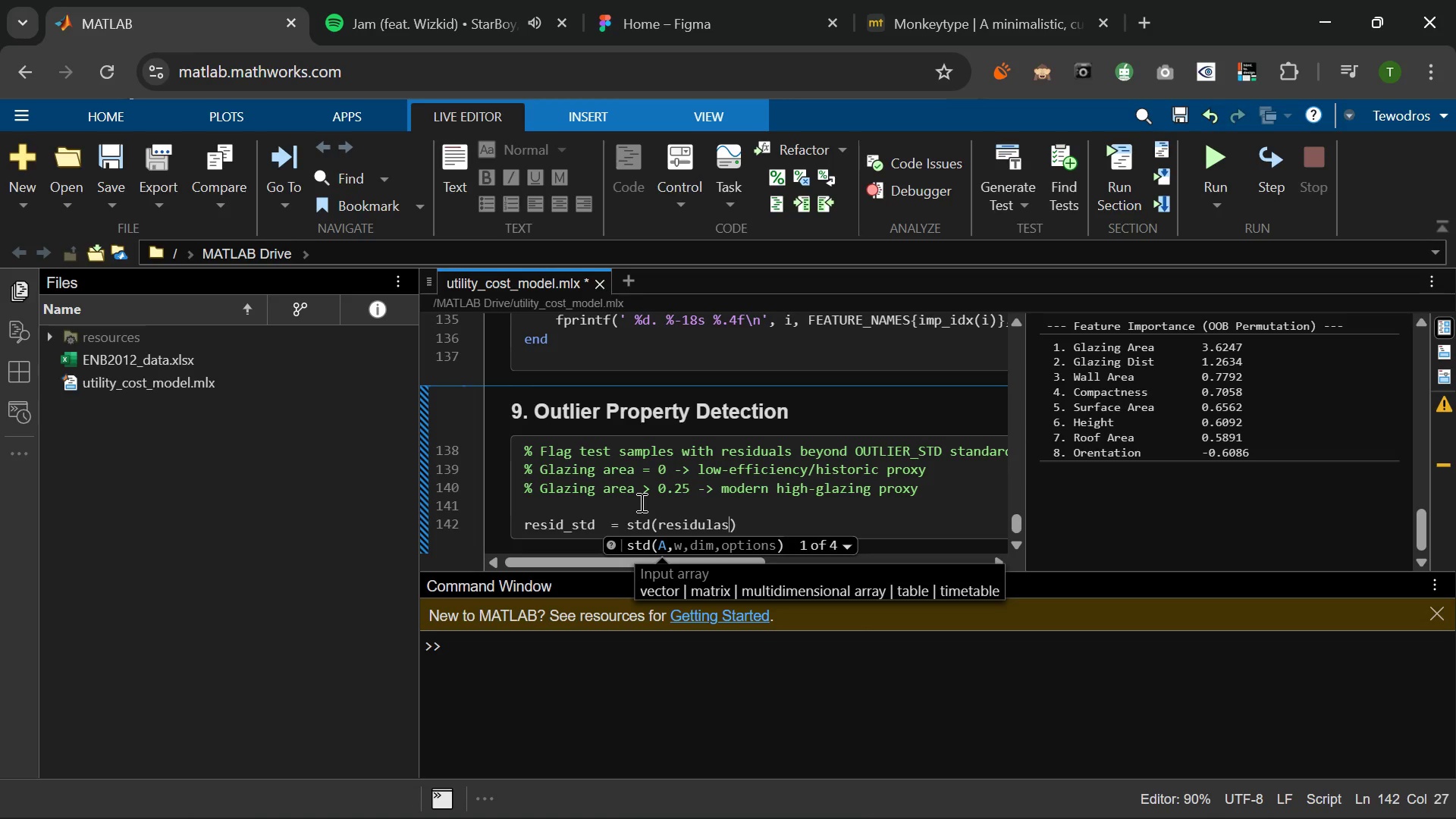 
key(ArrowRight)
 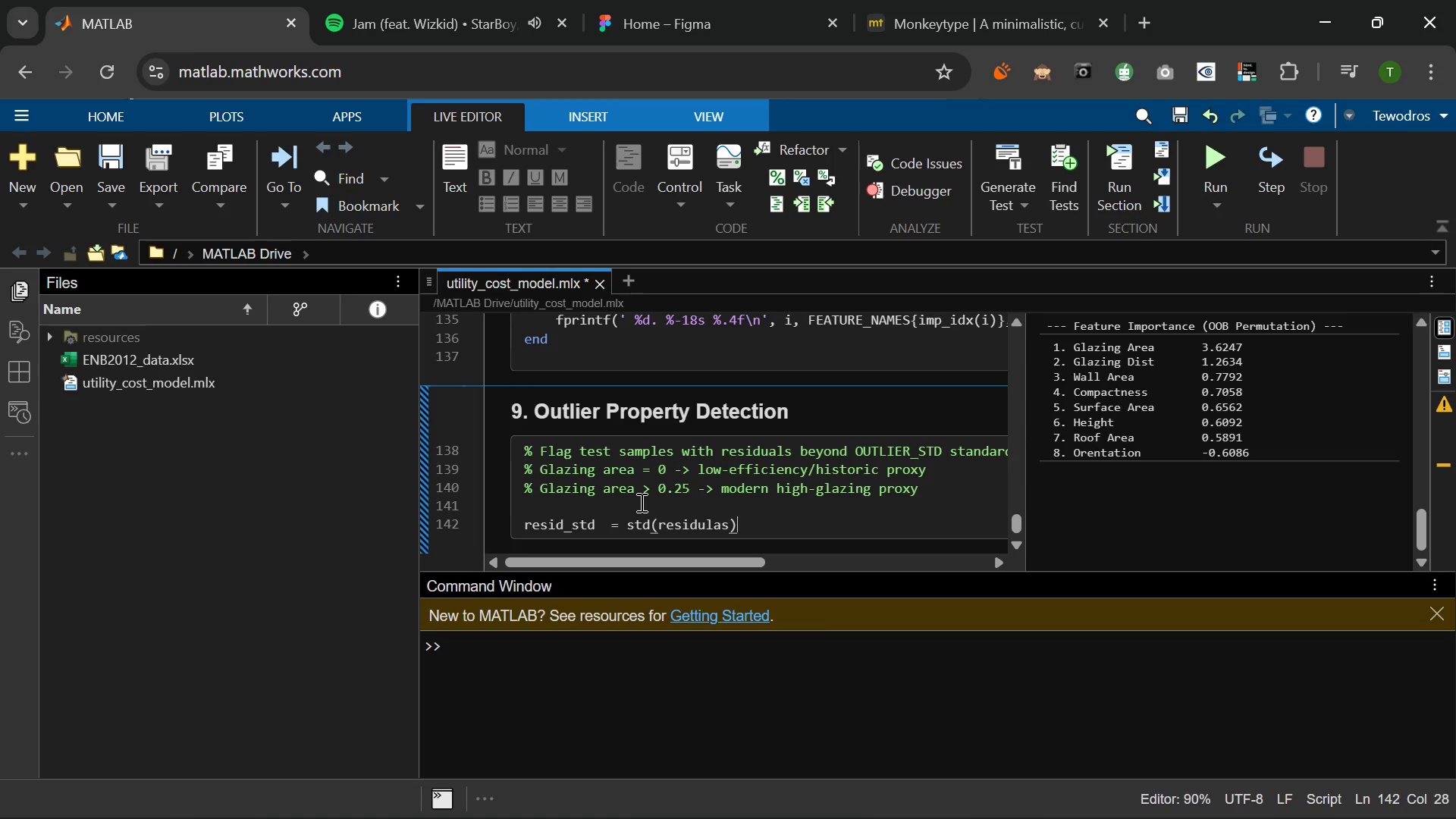 
key(Semicolon)
 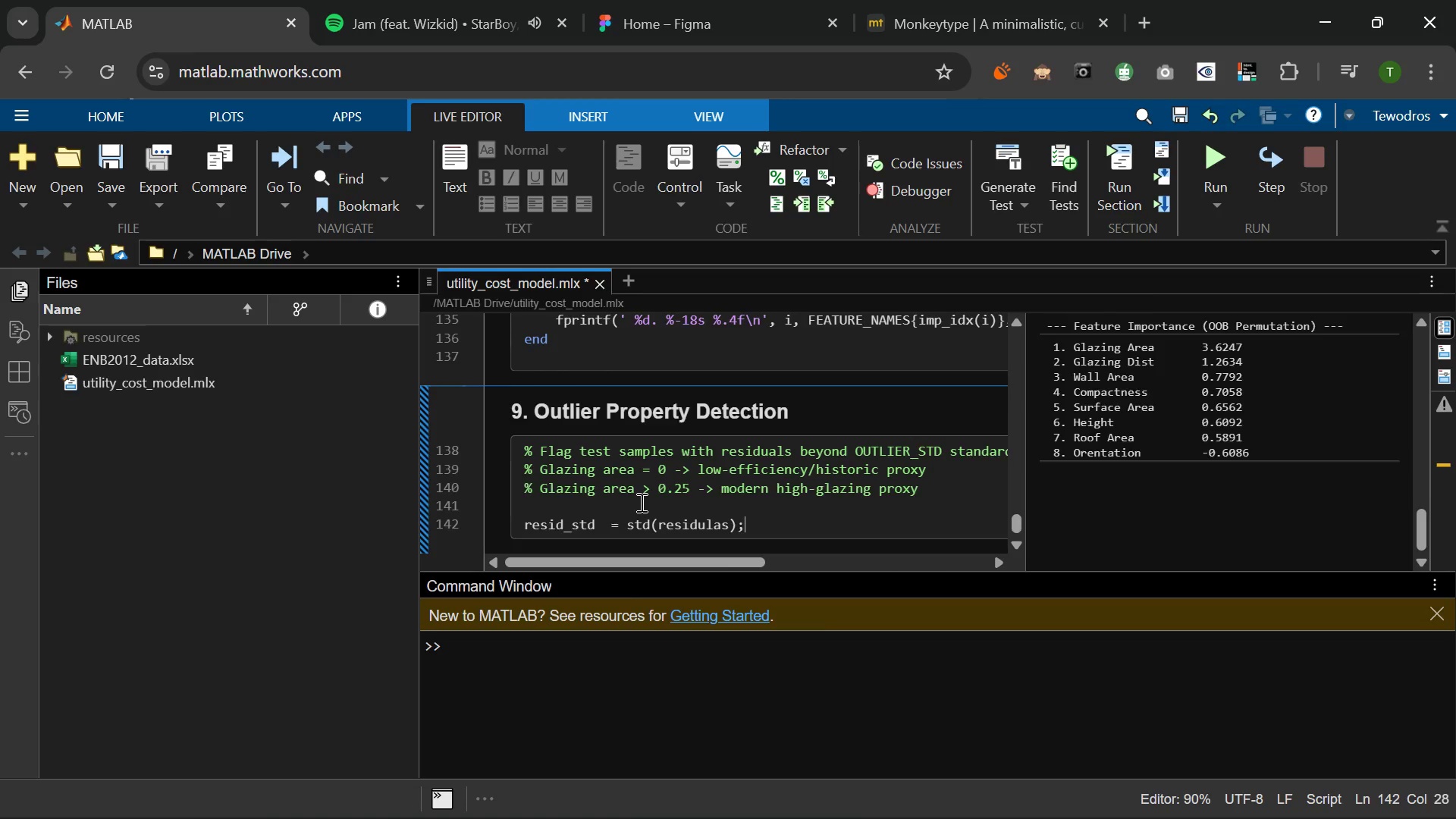 
key(Enter)
 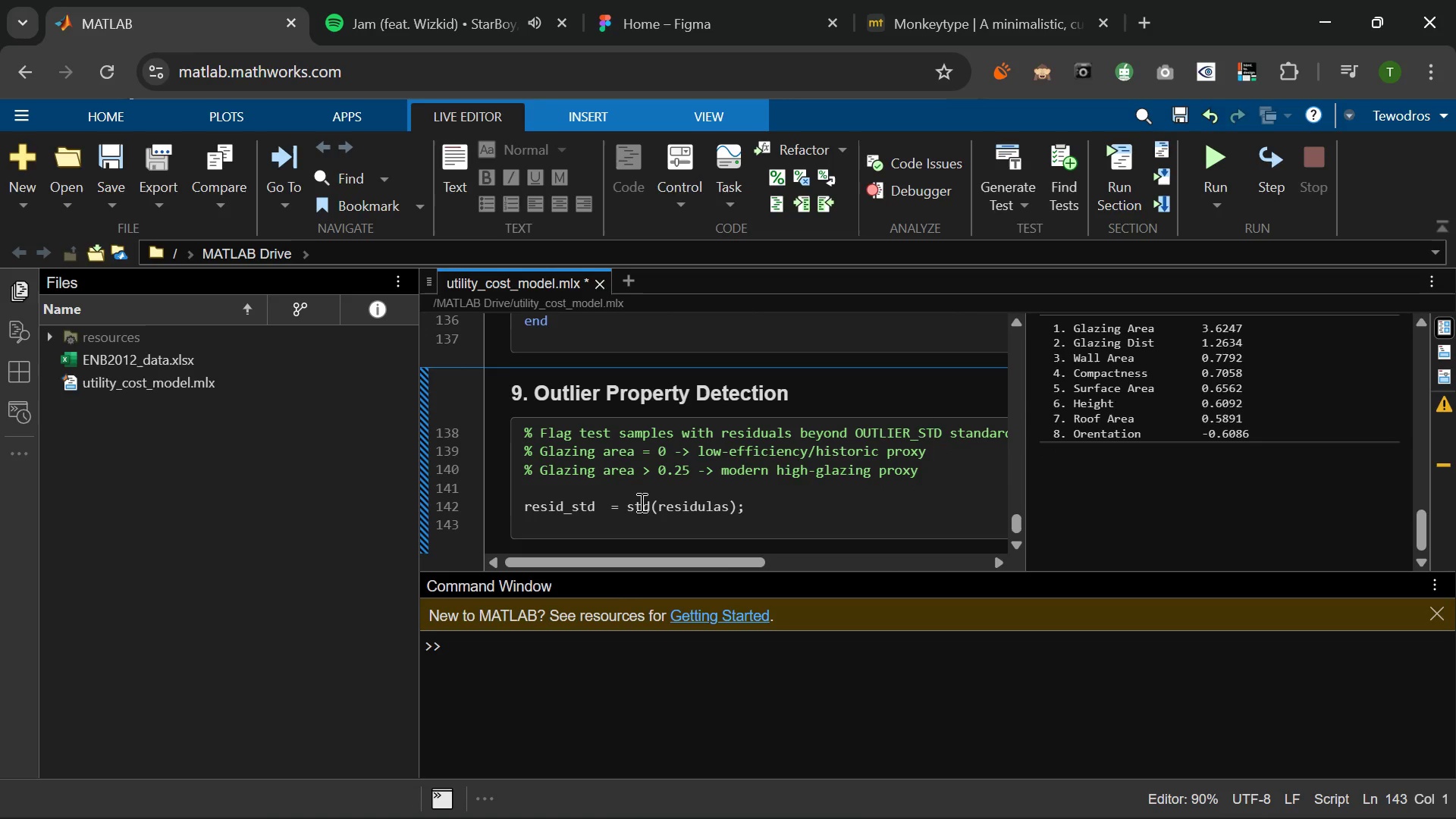 
type(resid_mean = mean(residuals)
 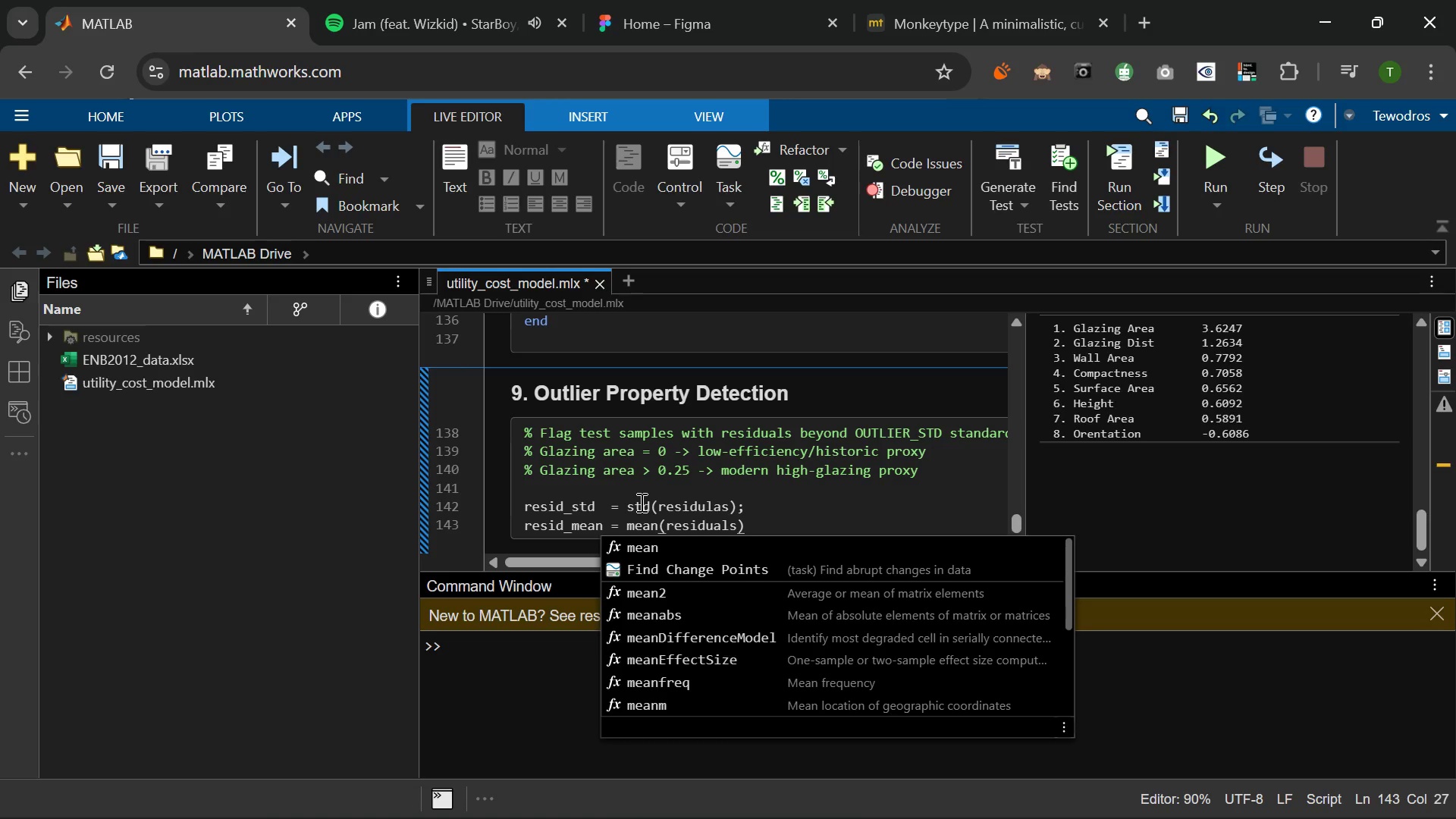 
key(ArrowRight)
 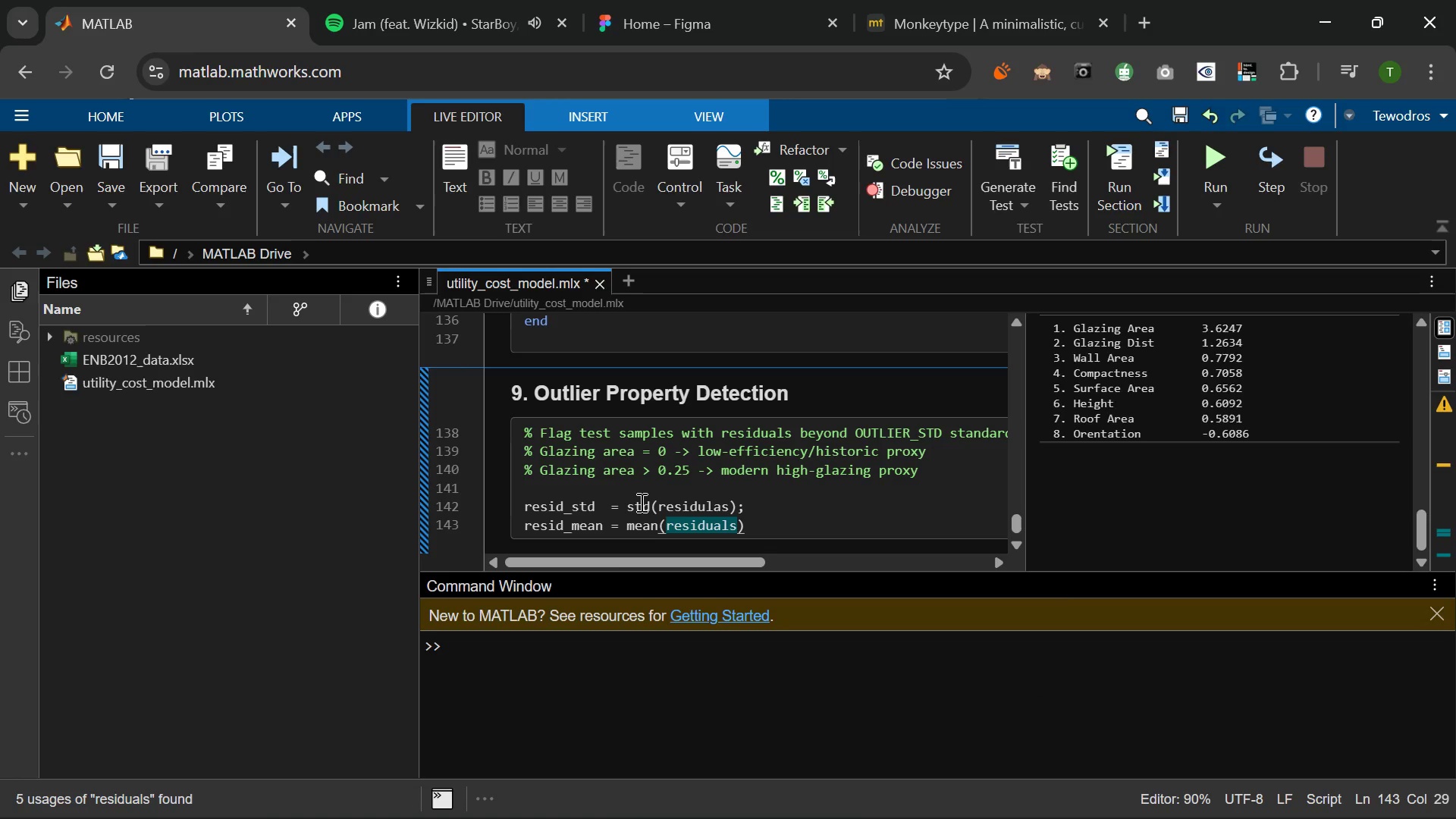 
key(Semicolon)
 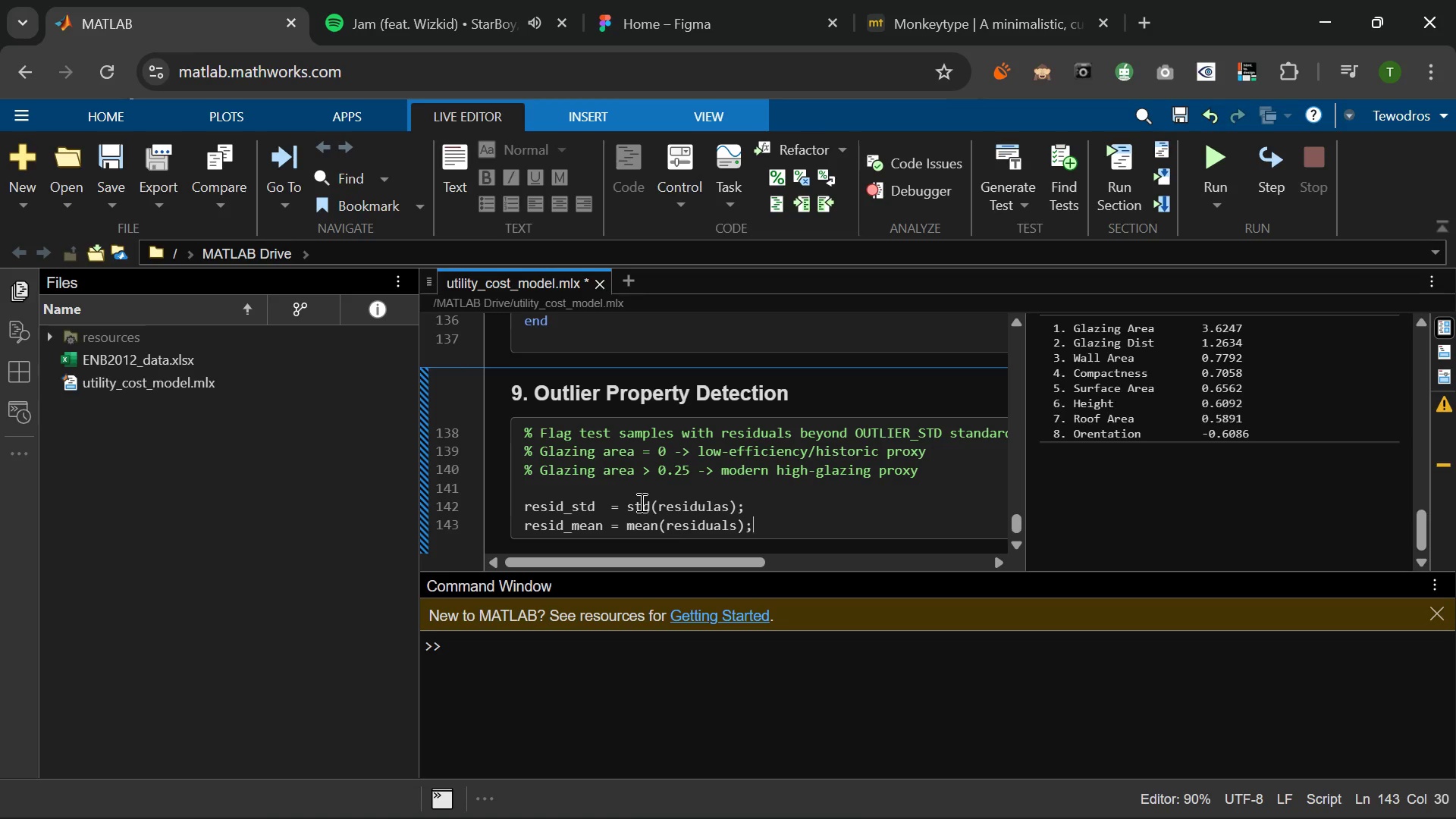 
wait(6.53)
 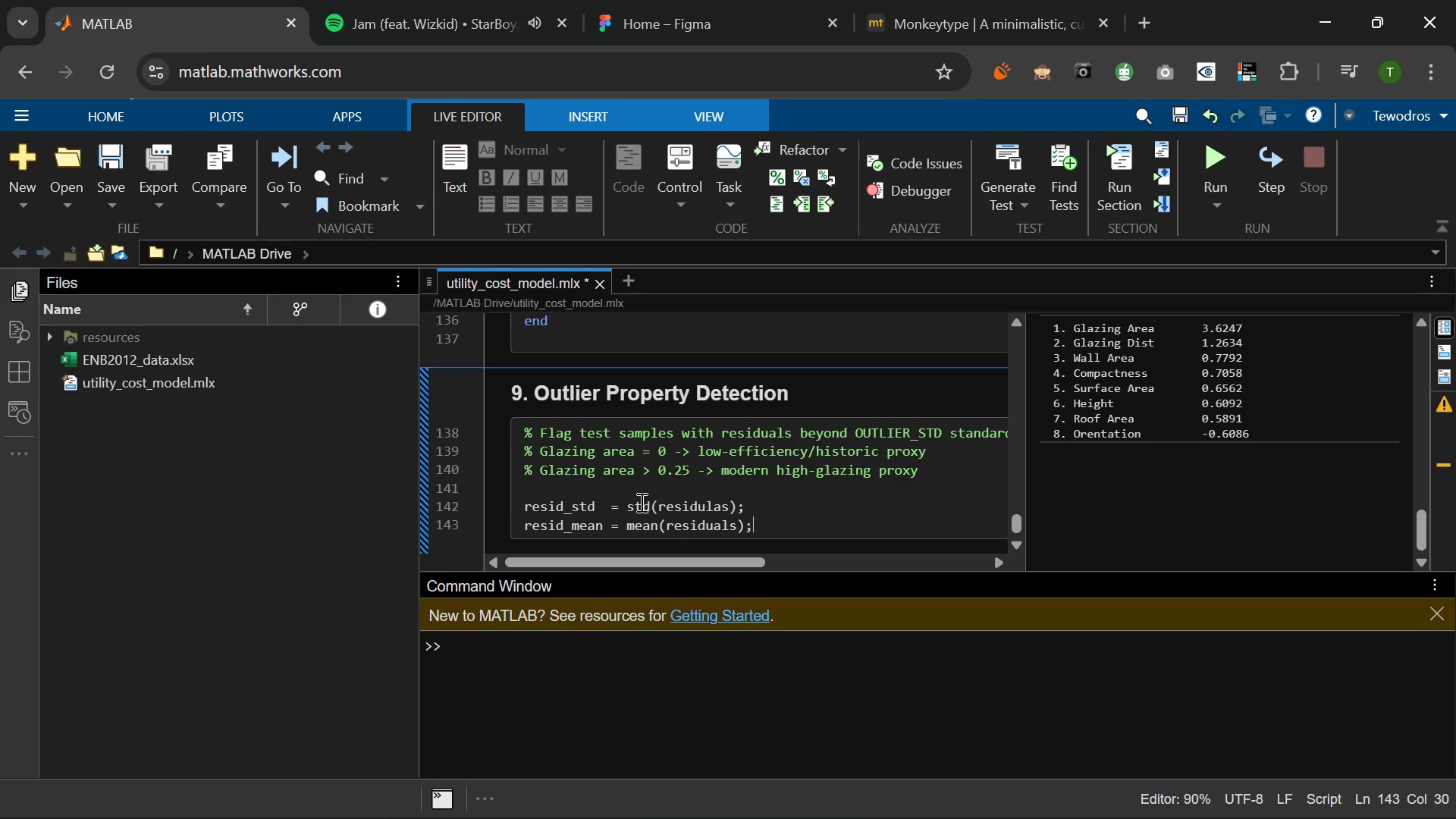 
key(Enter)
 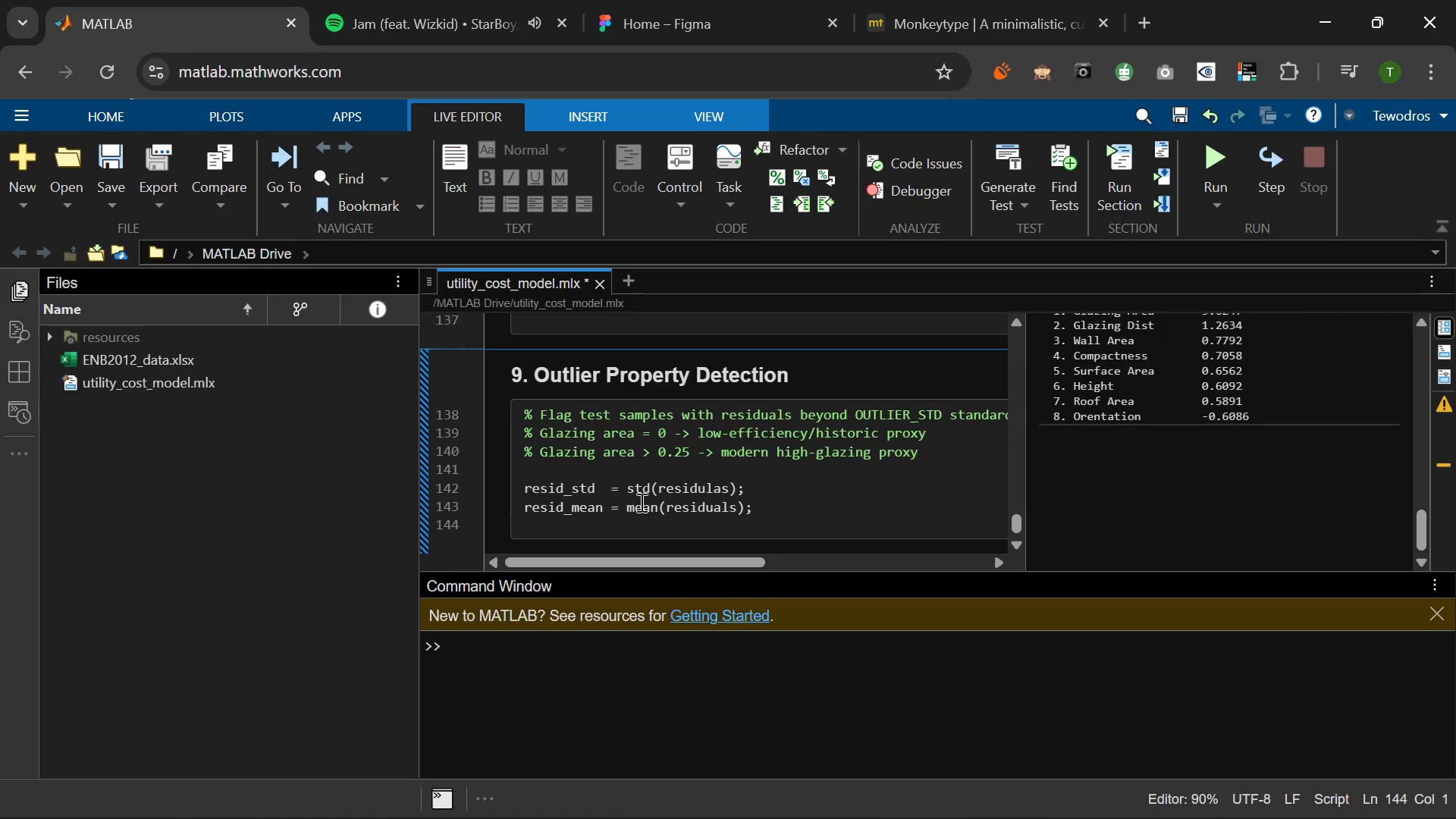 
type(outlier_mast)
key(Backspace)
type(k = s)
key(Backspace)
type(ad)
key(Backspace)
type(bs(residuals - resid_mean)
 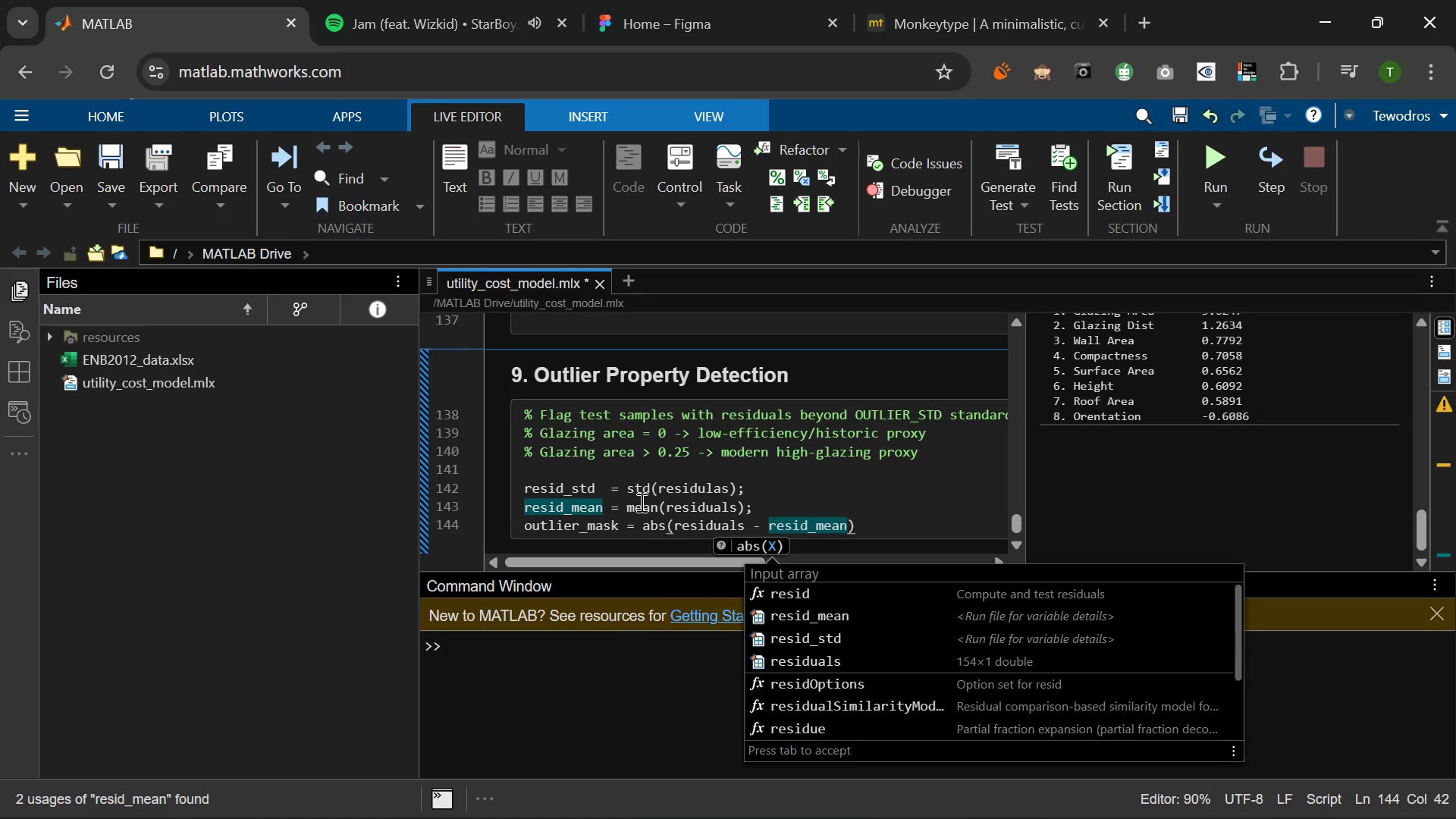 
key(ArrowRight)
 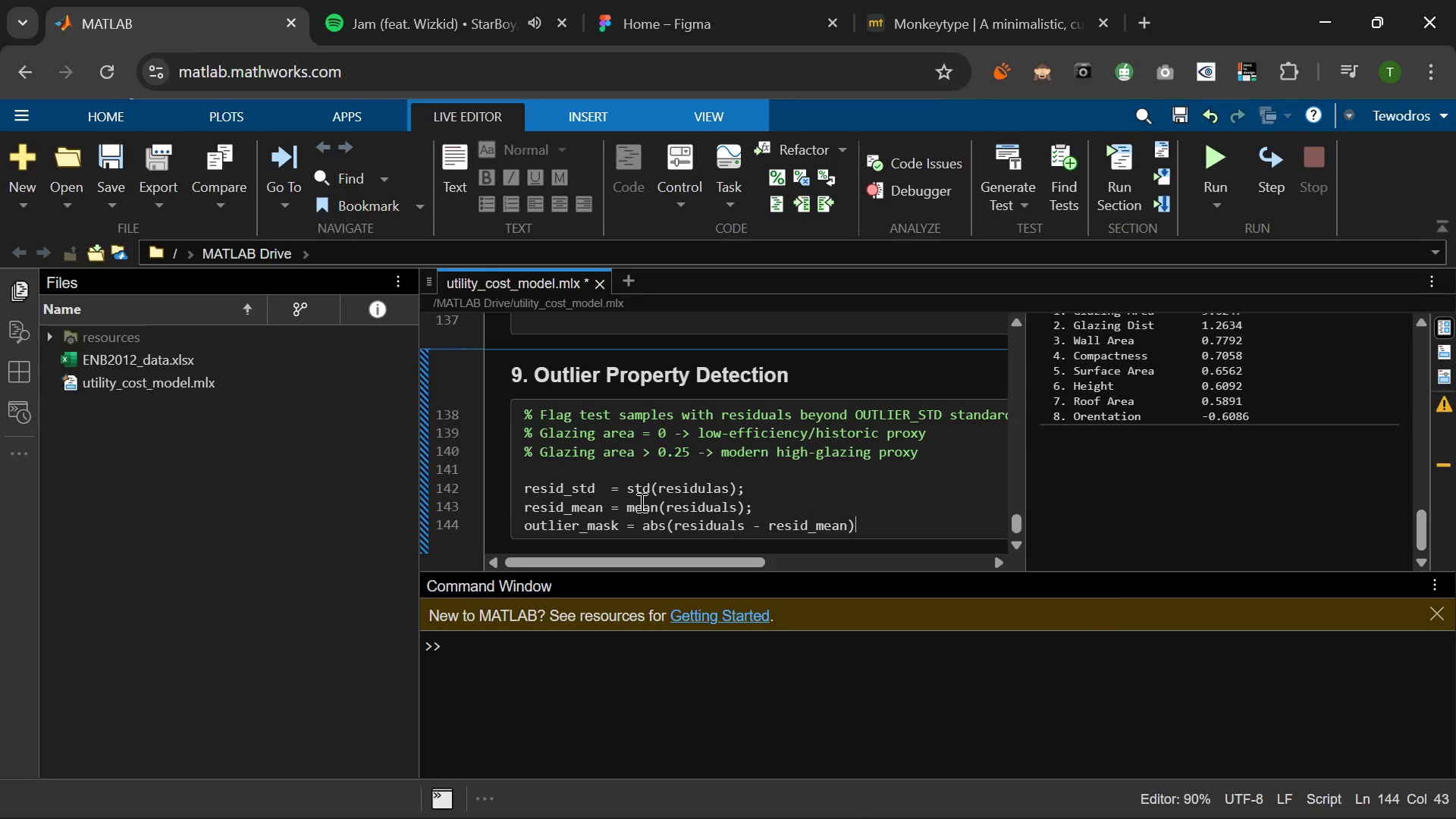 
type( <)
key(Backspace)
type(> OUTLIR_STD * RE)
key(Backspace)
key(Backspace)
type(resid_std;)
 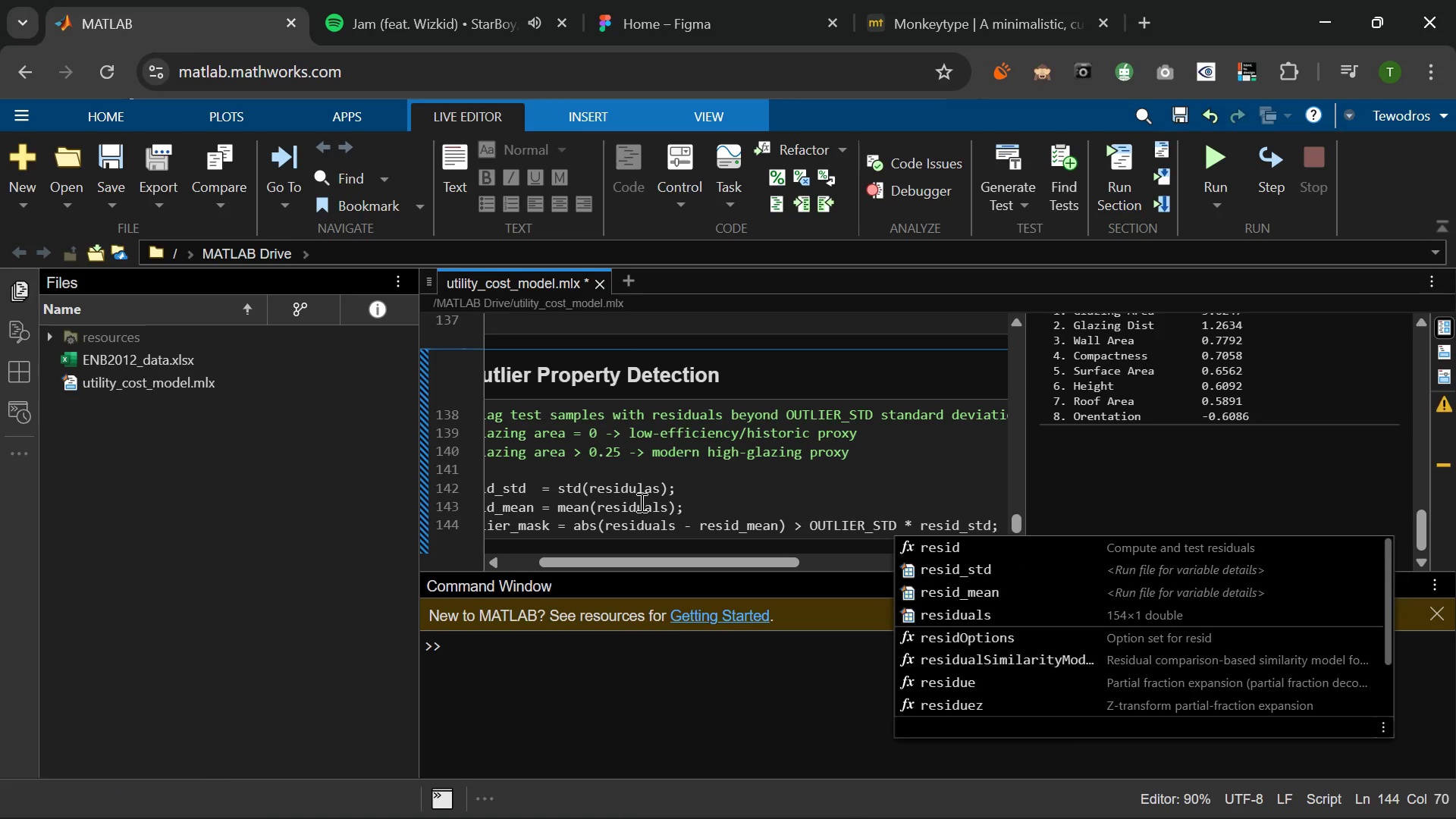 
key(Enter)
 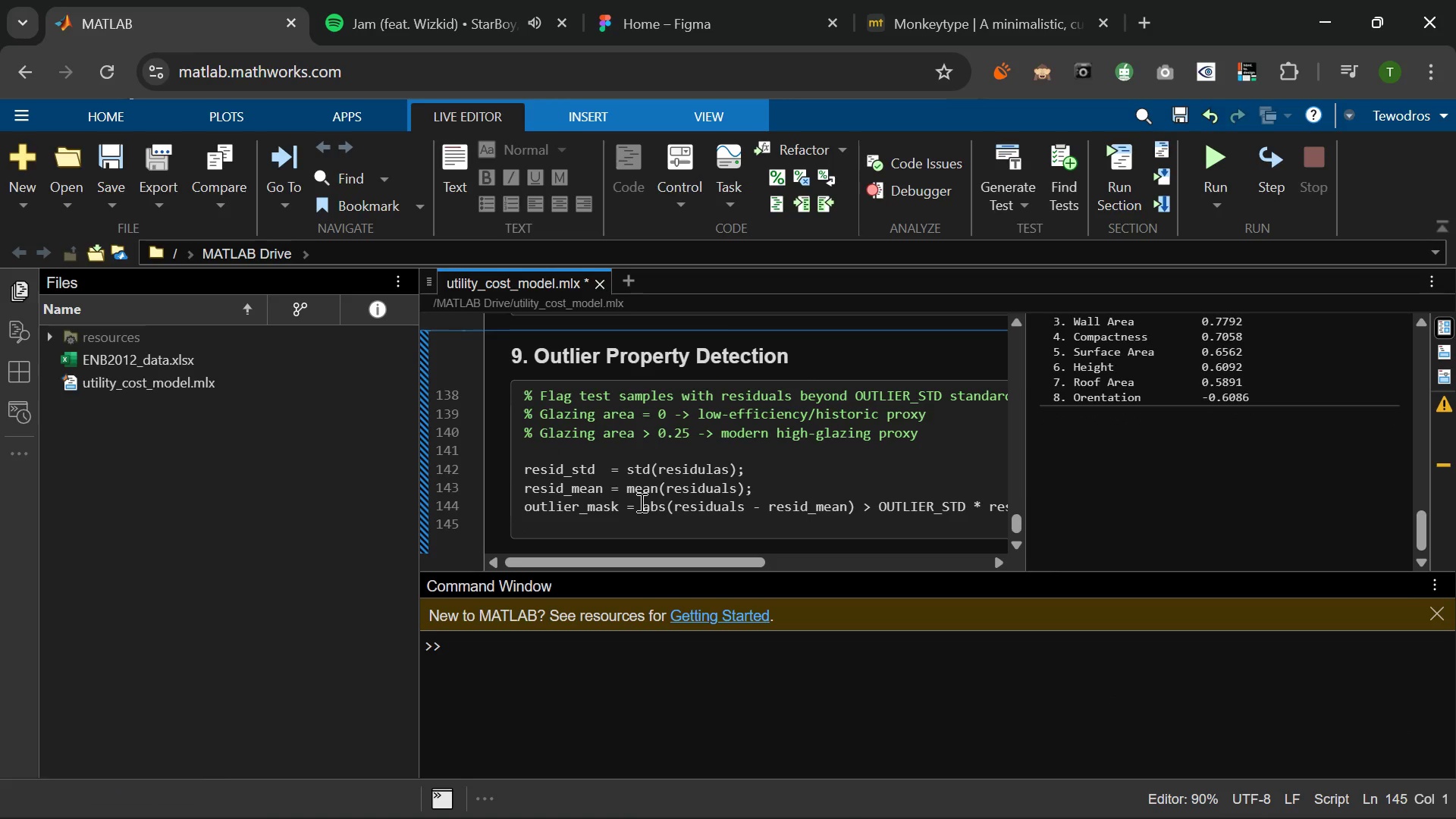 
type(n_outlieer)
key(Backspace)
key(Backspace)
type(rs = sum(out)
key(Tab)
key(Backspace)
key(Backspace)
type(outllier)
key(Backspace)
key(Backspace)
key(Backspace)
key(Backspace)
type(ier_mask)
 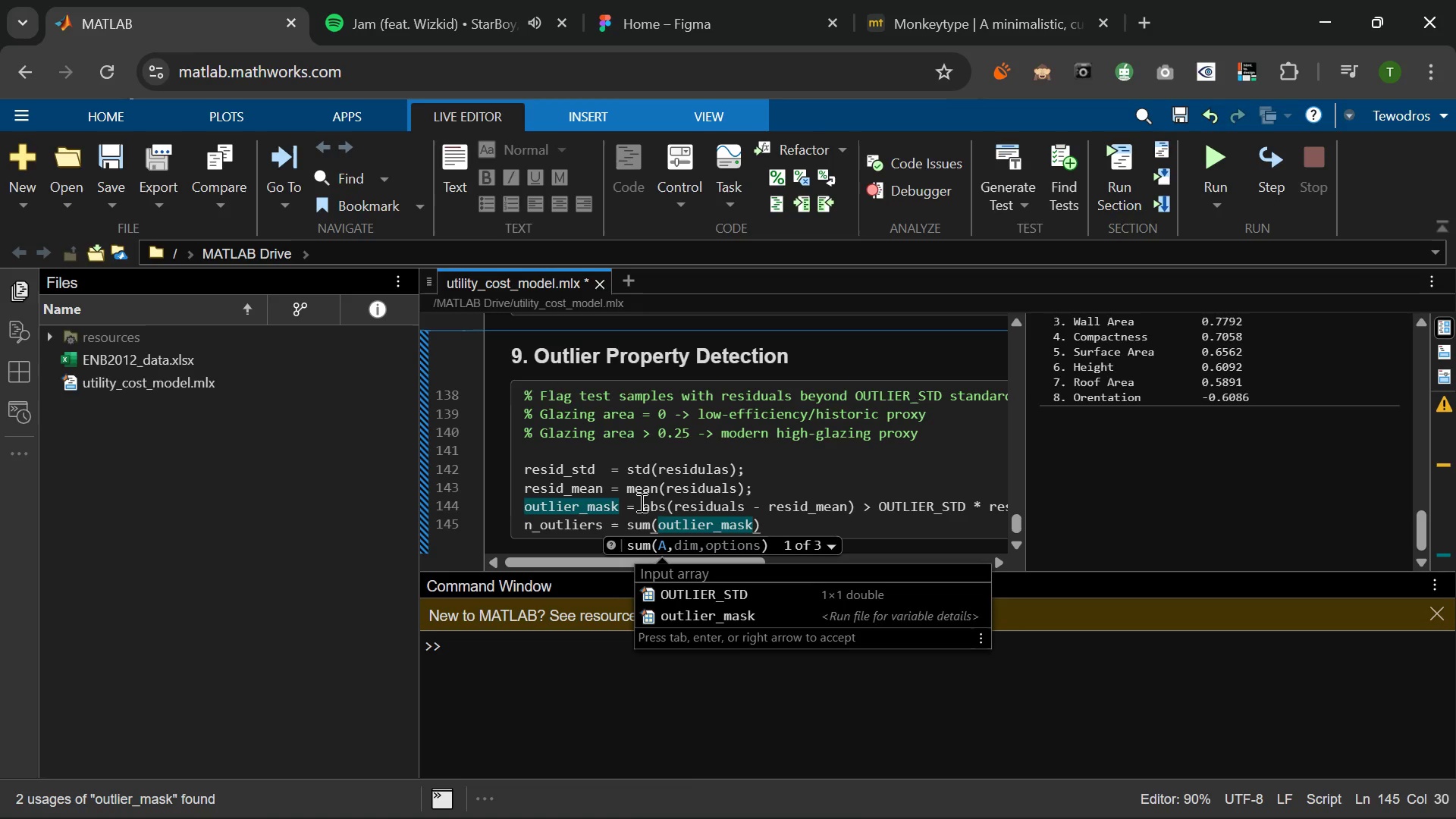 
key(ArrowRight)
 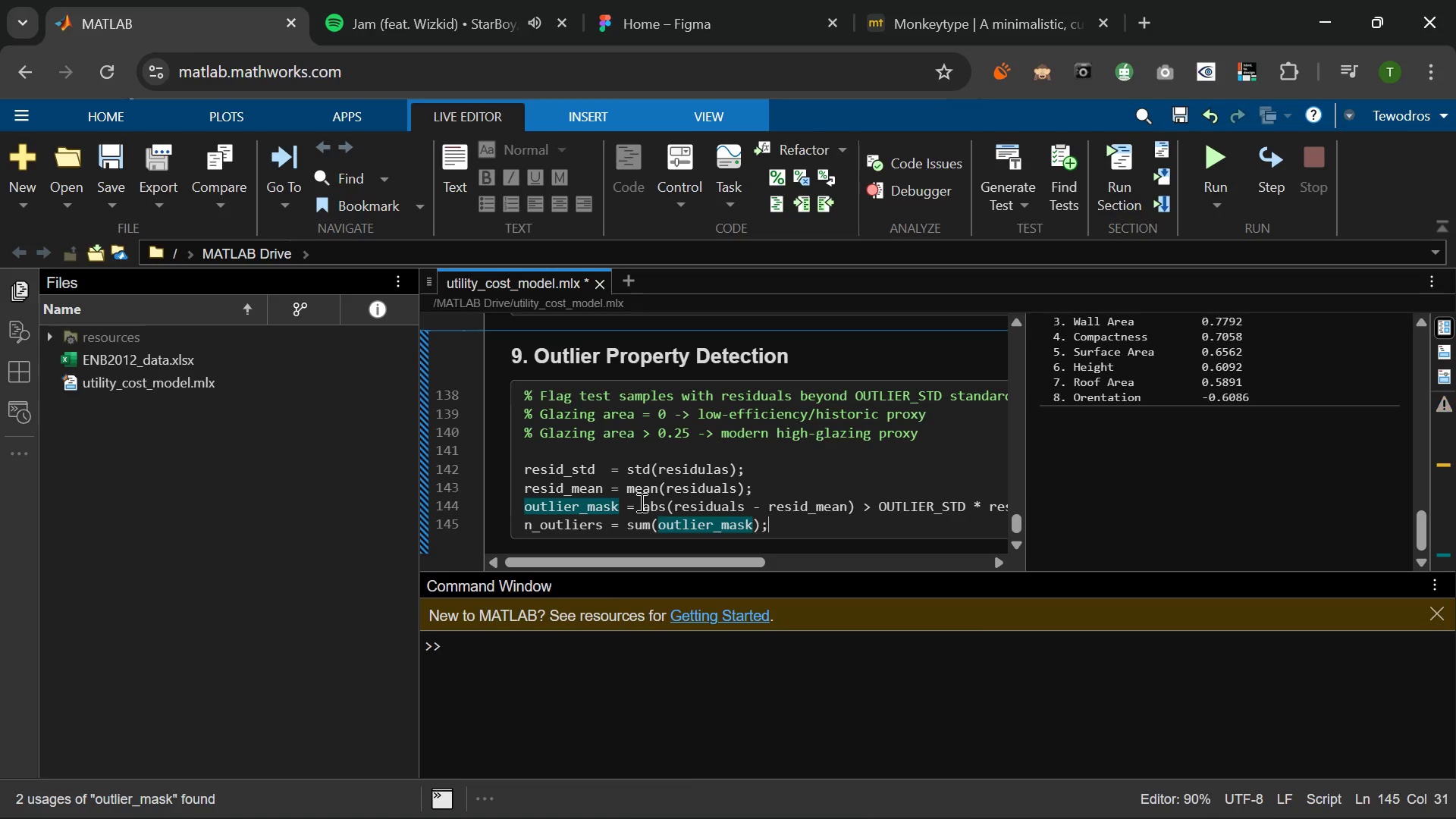 
key(Semicolon)
 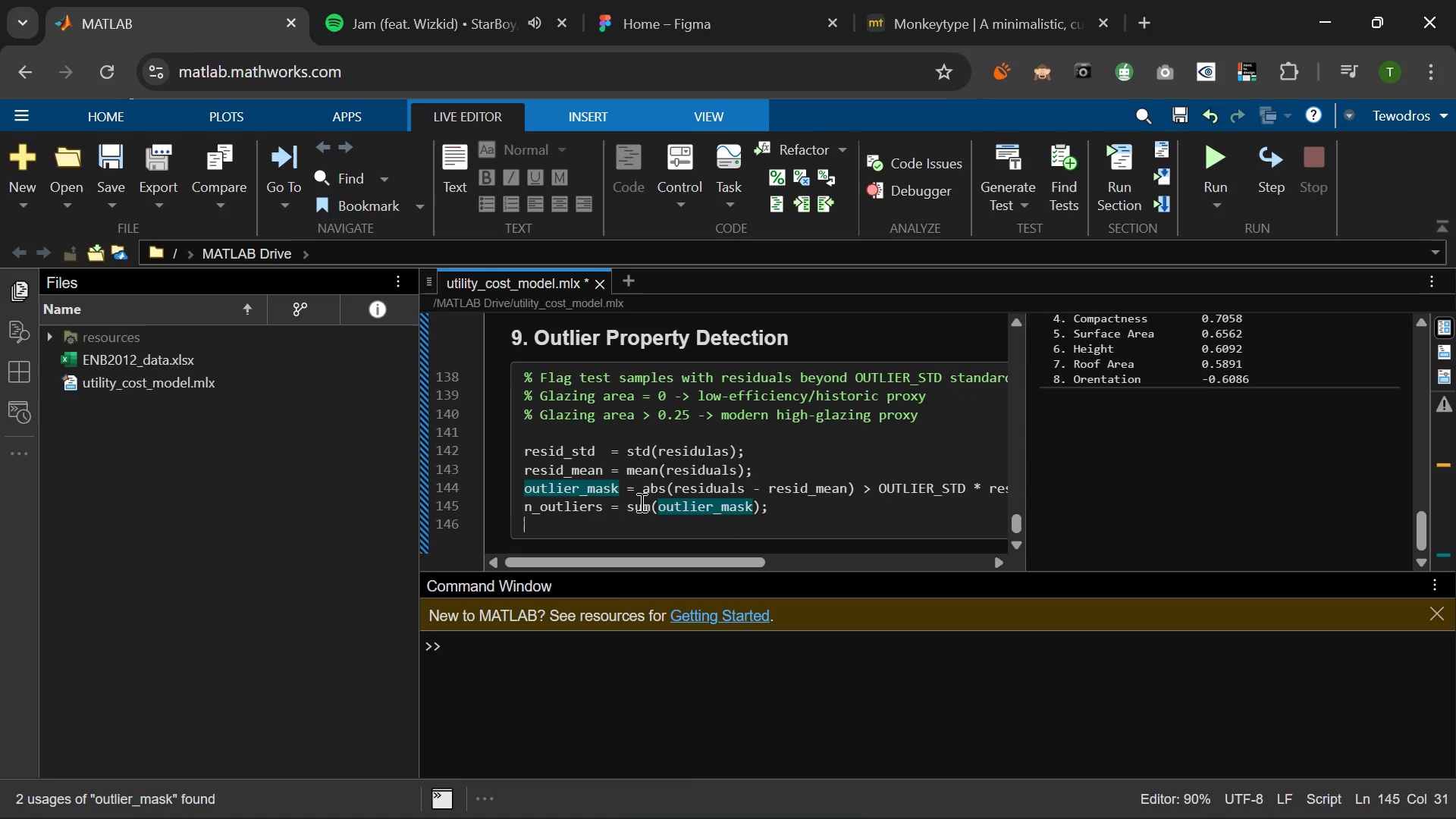 
key(Enter)
 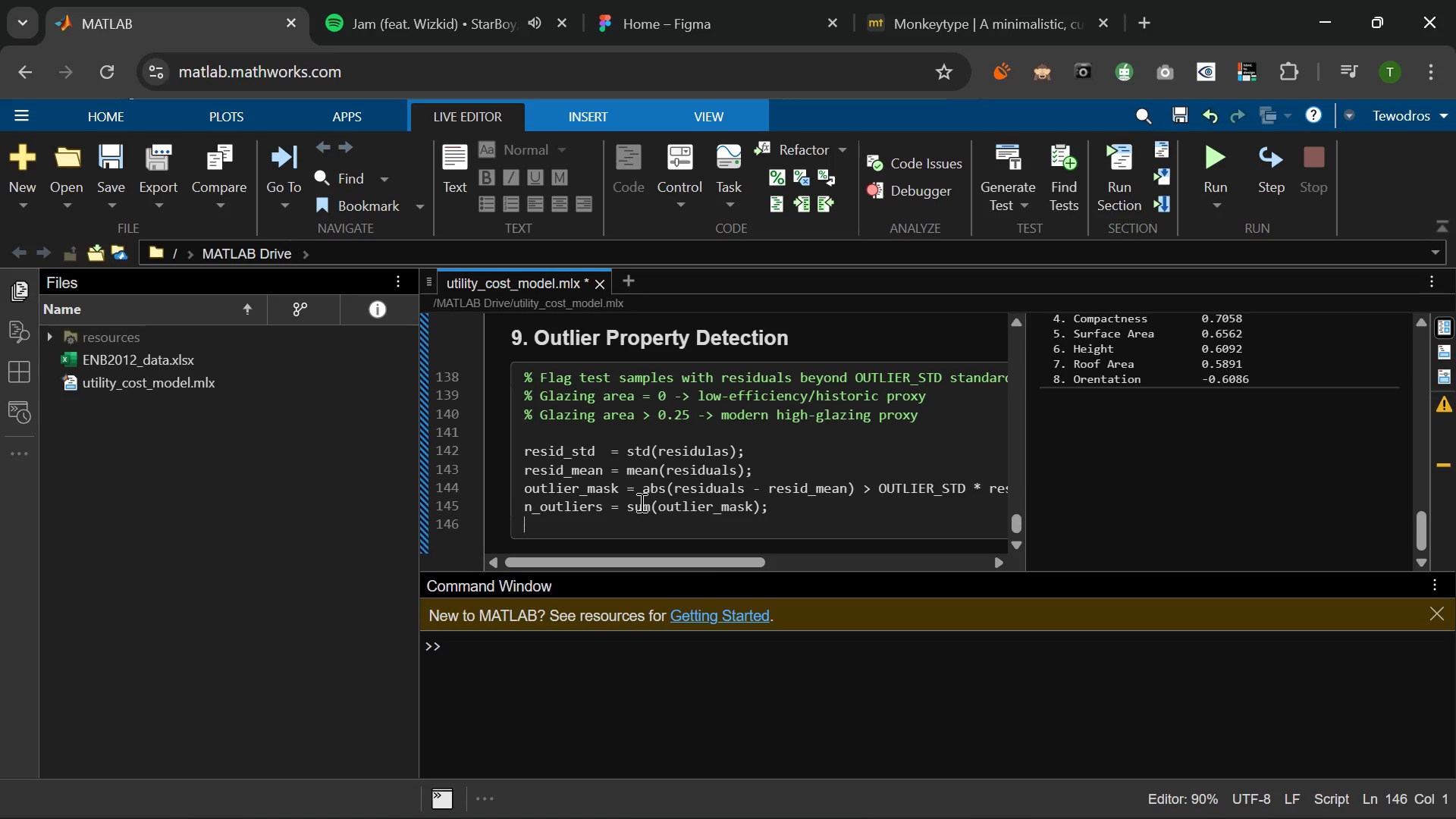 
key(Enter)
 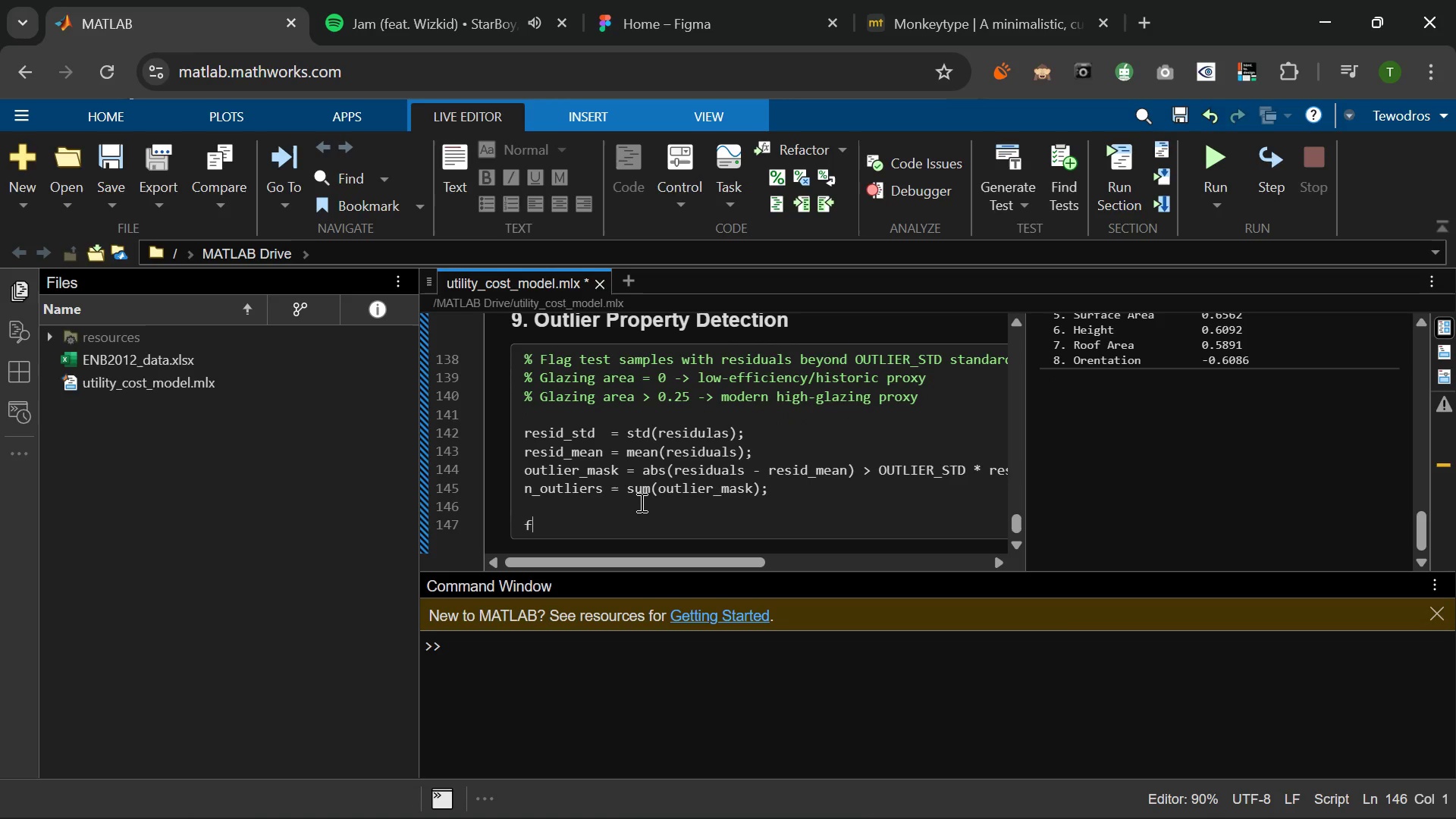 
type(fprintf('\n--- P)
key(Backspace)
type(Outlier Properry)
key(Backspace)
key(Backspace)
type(ty Analysis (|resid| <)
key(Backspace)
type(> %.1)
 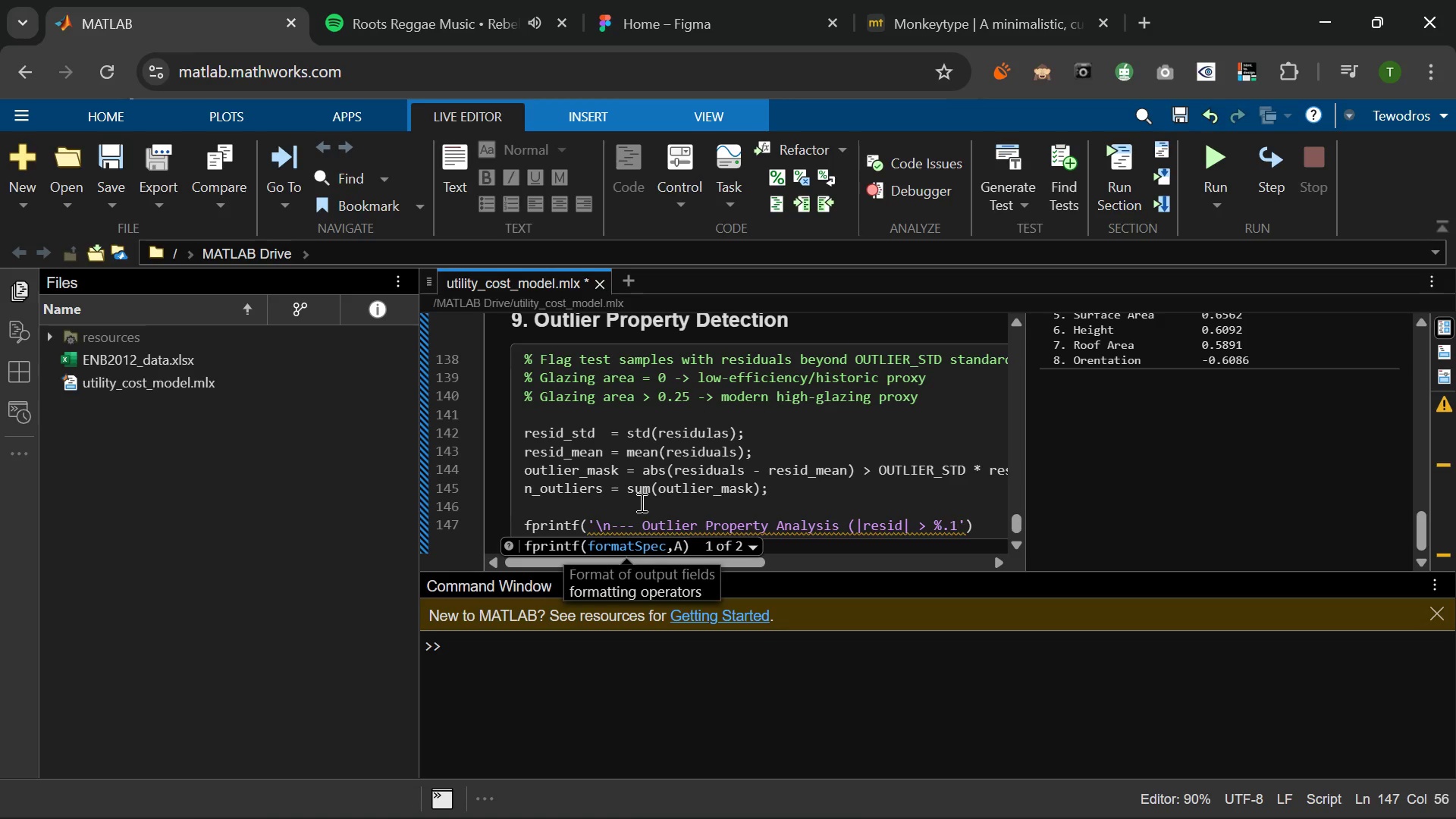 
wait(8.34)
 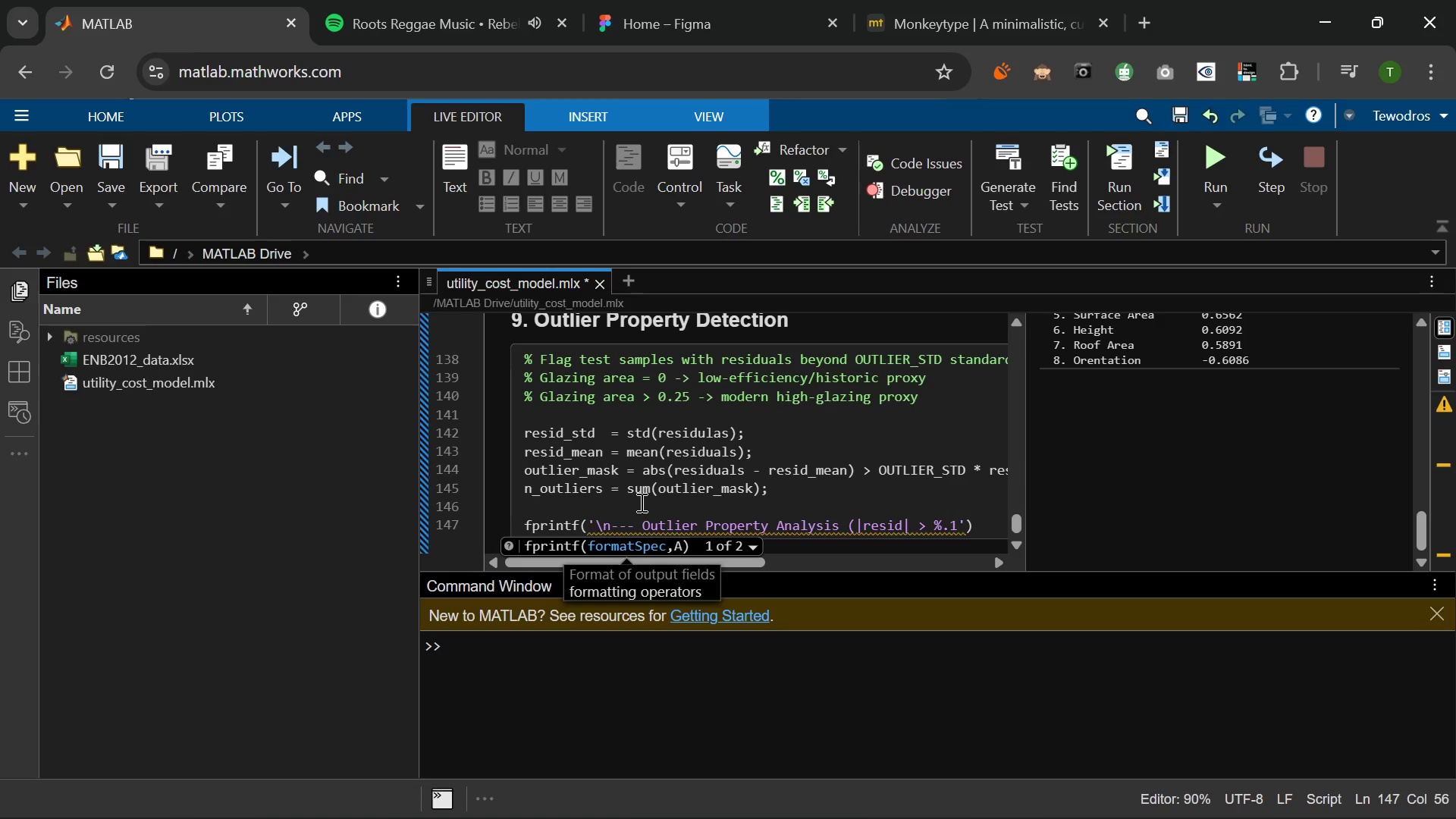 
key(F)
 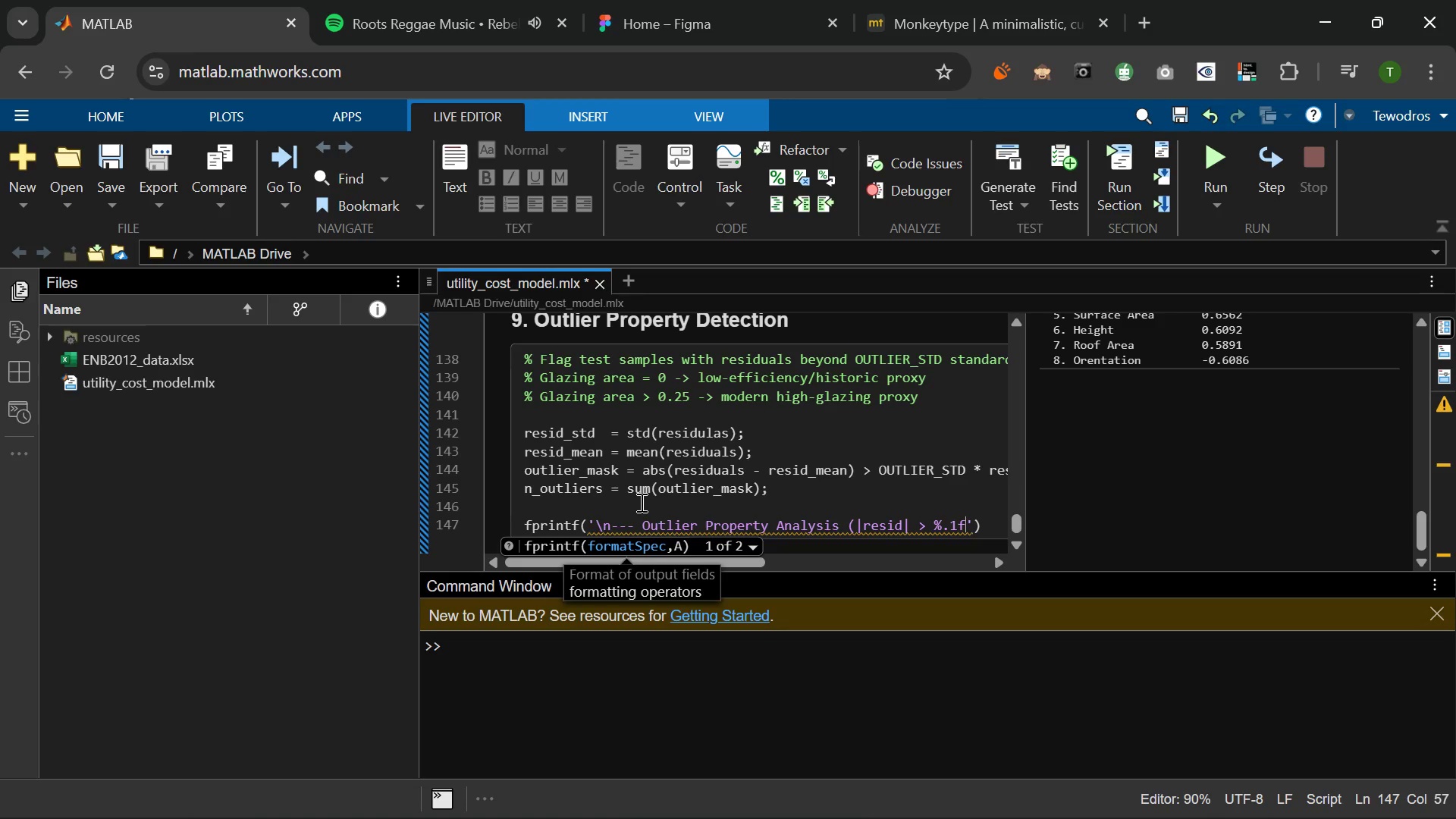 
wait(6.78)
 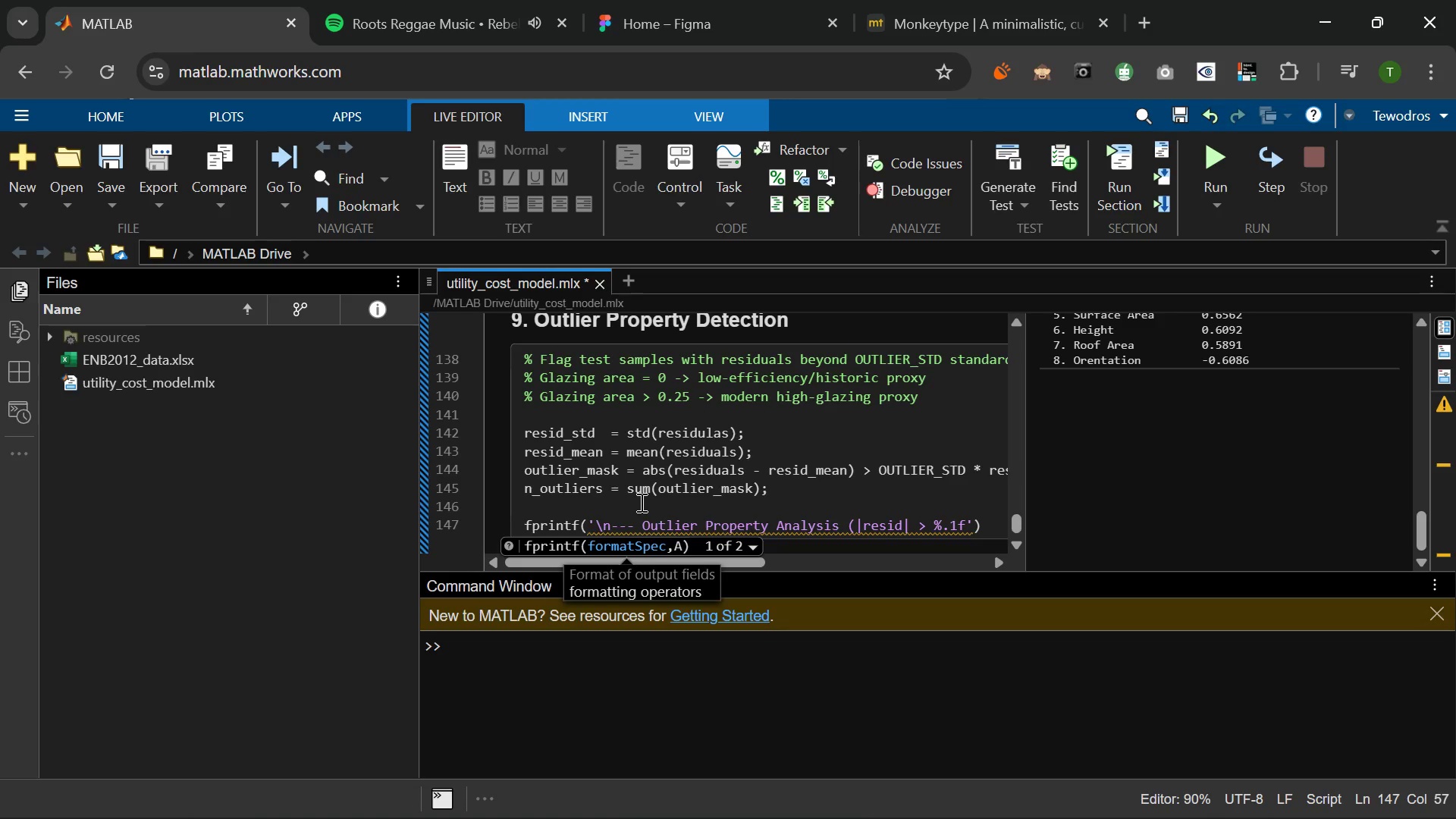 
key(ArrowRight)
 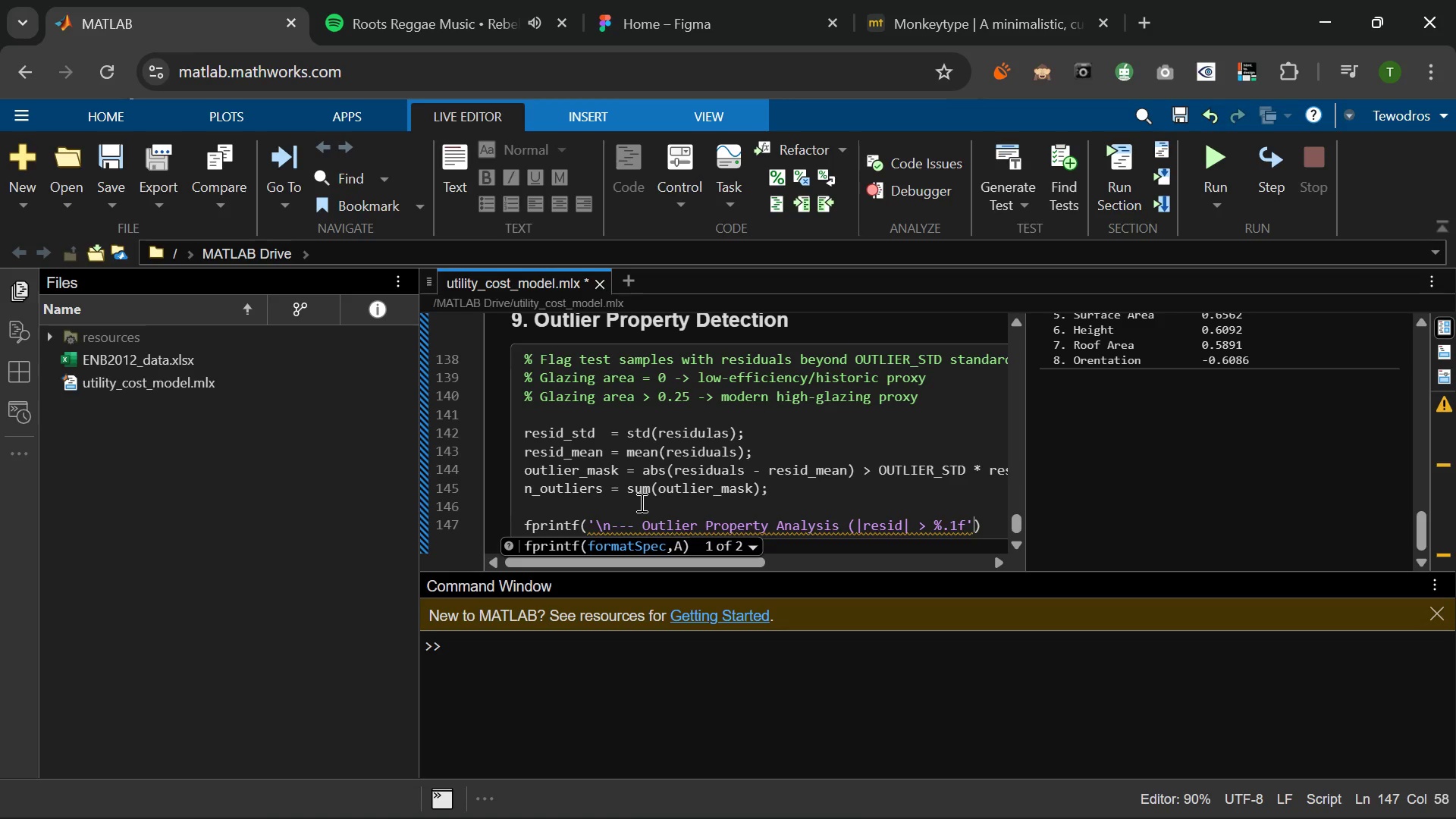 
wait(6.45)
 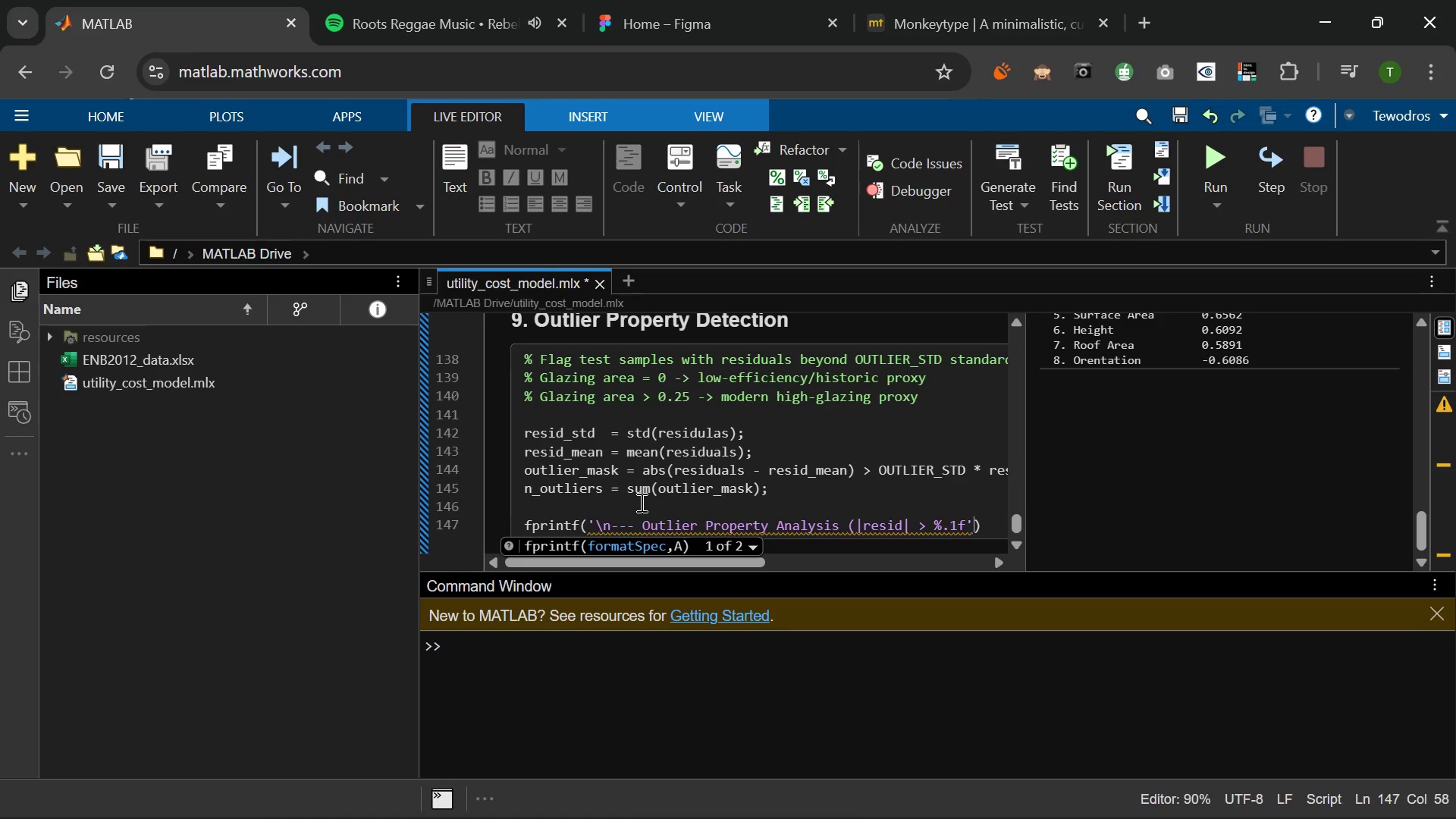 
key(Space)
 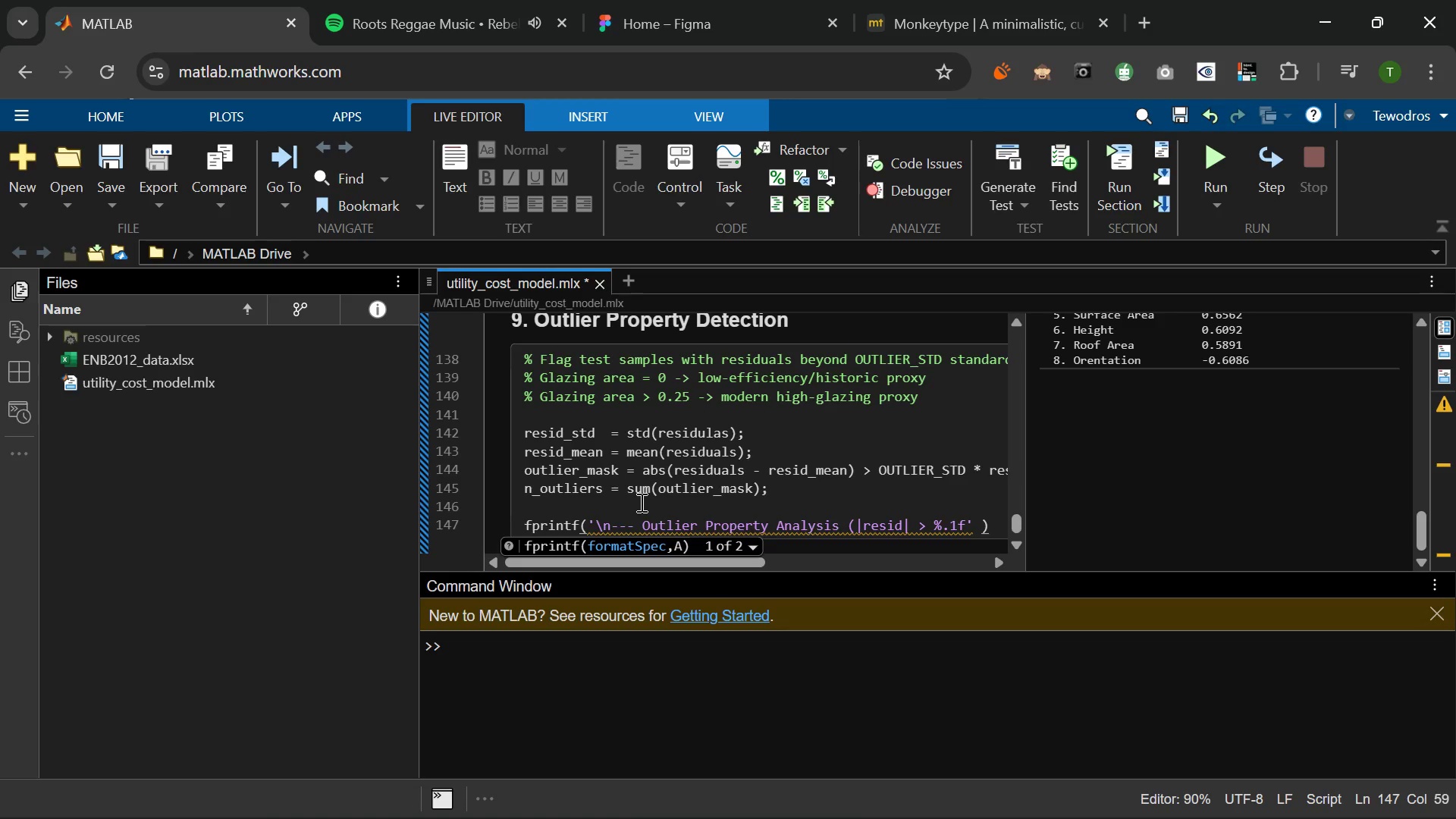 
key(Minus)
 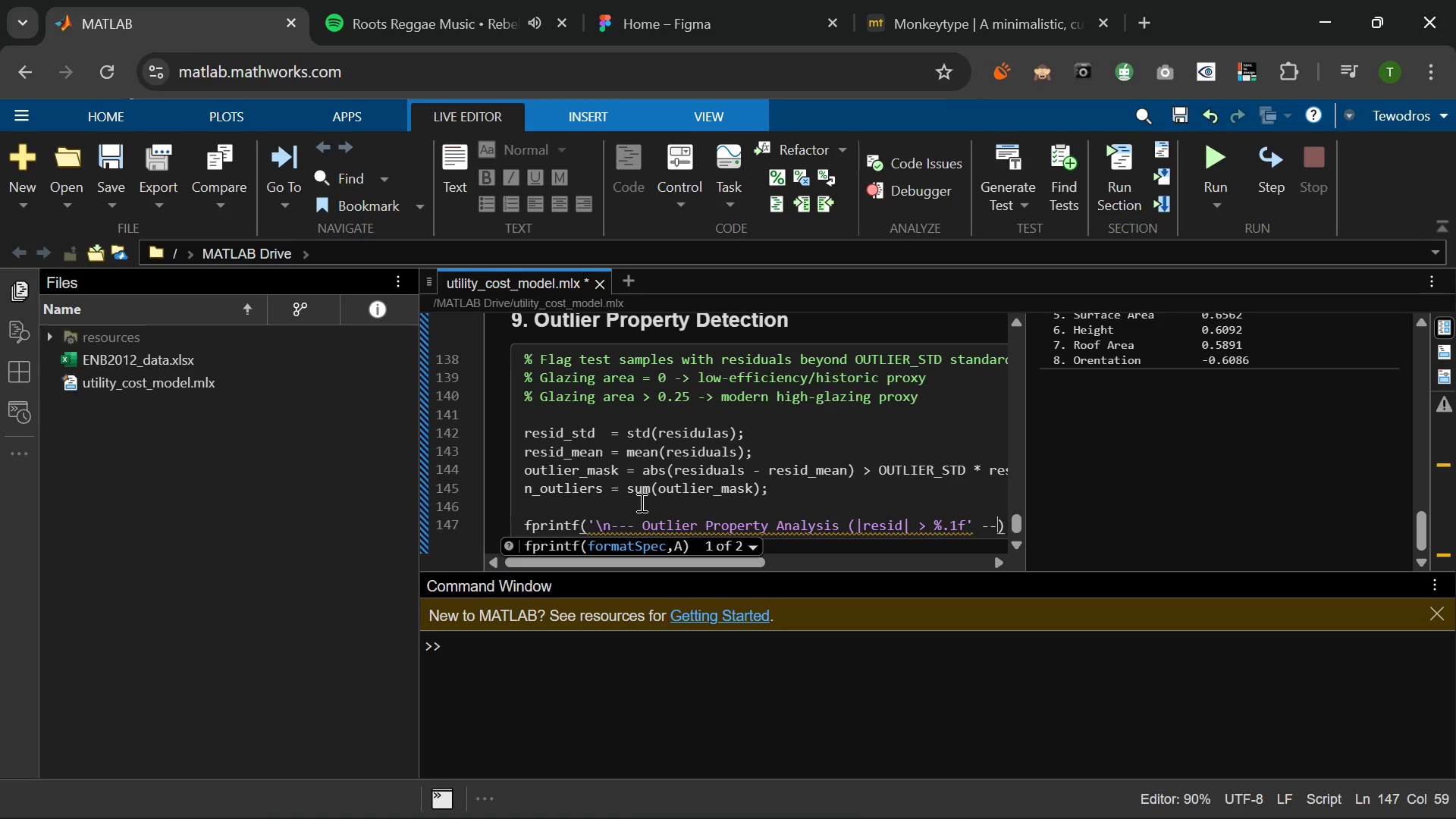 
key(Minus)
 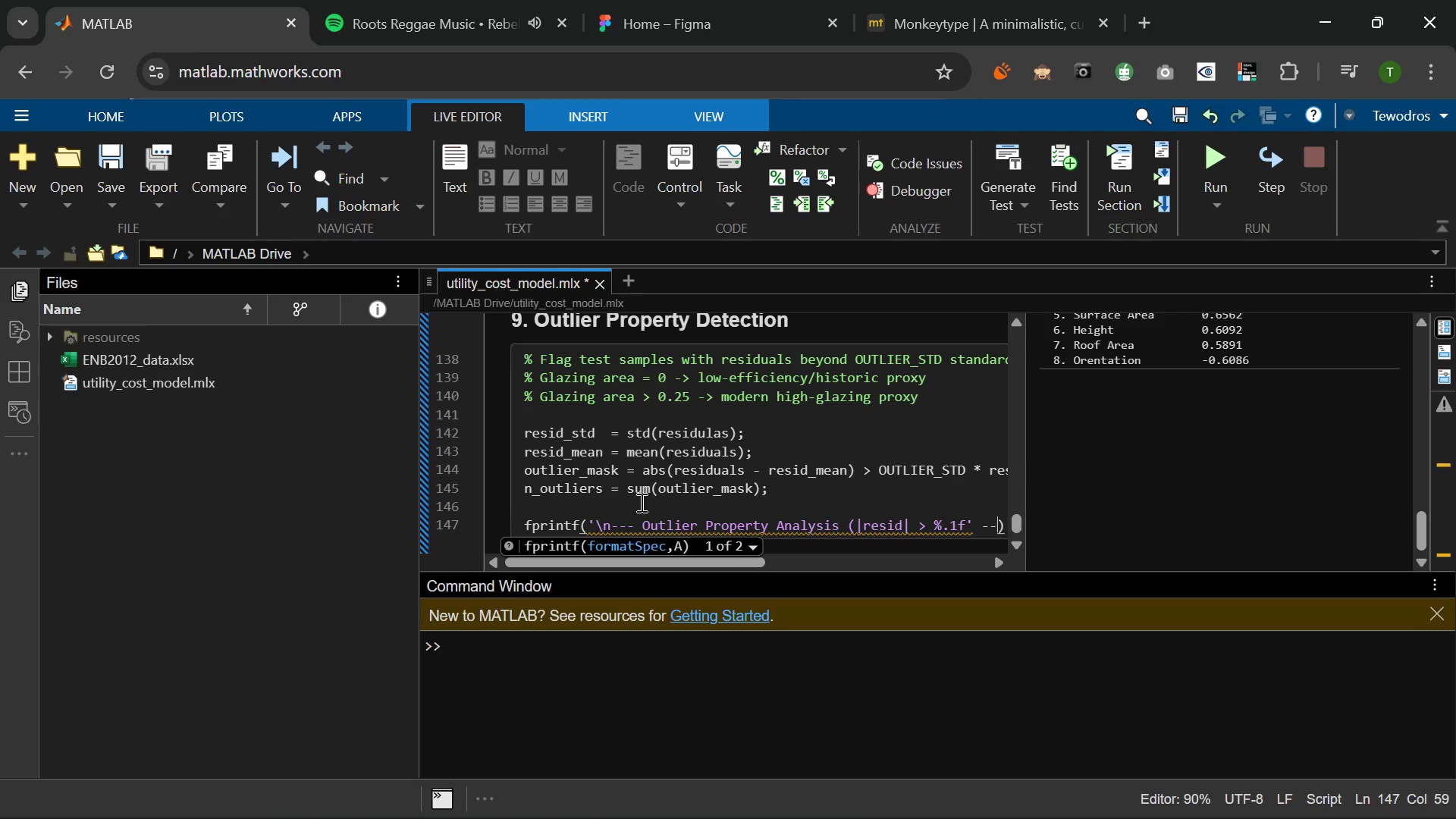 
key(Minus)
 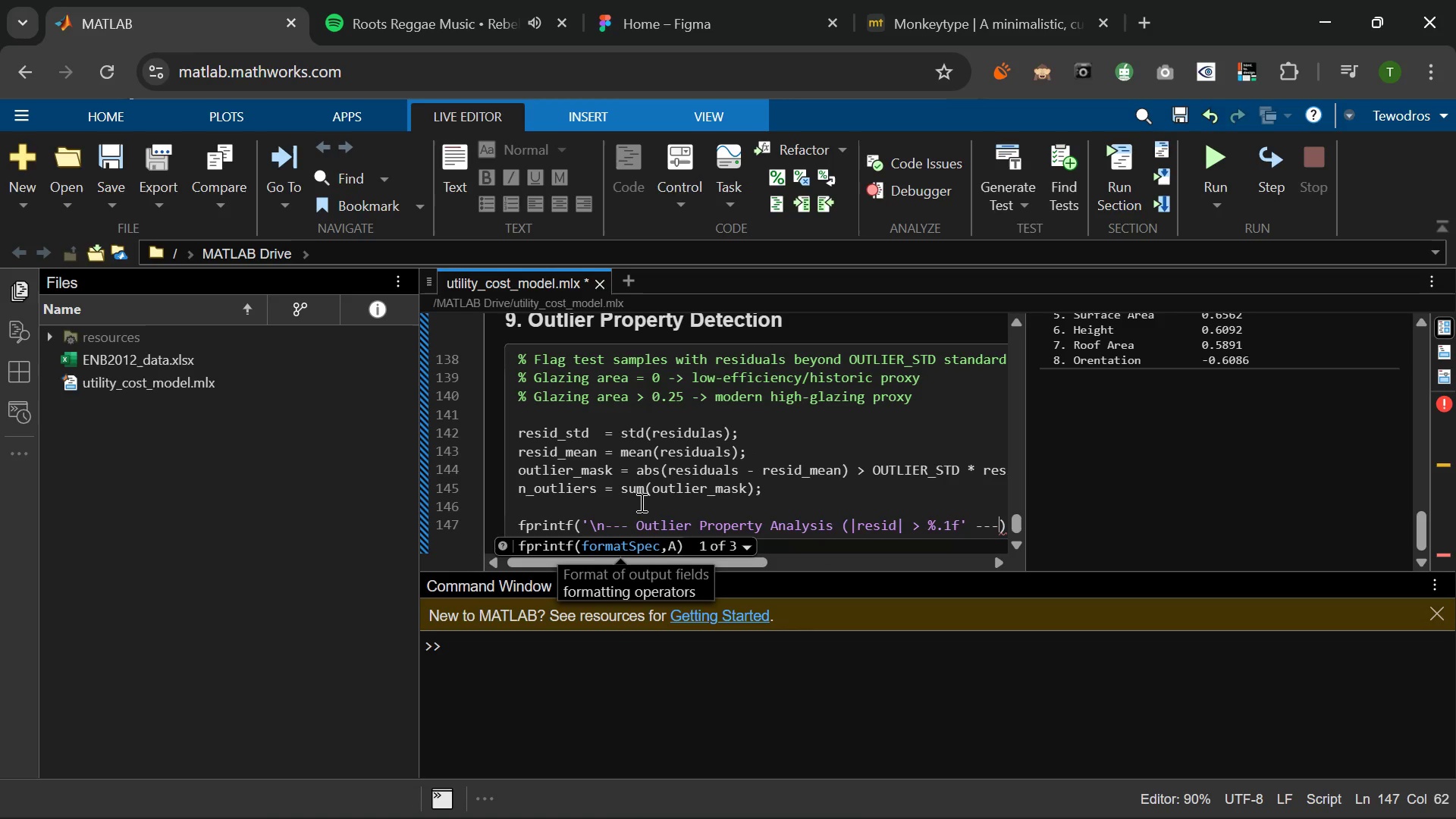 
key(Backslash)
 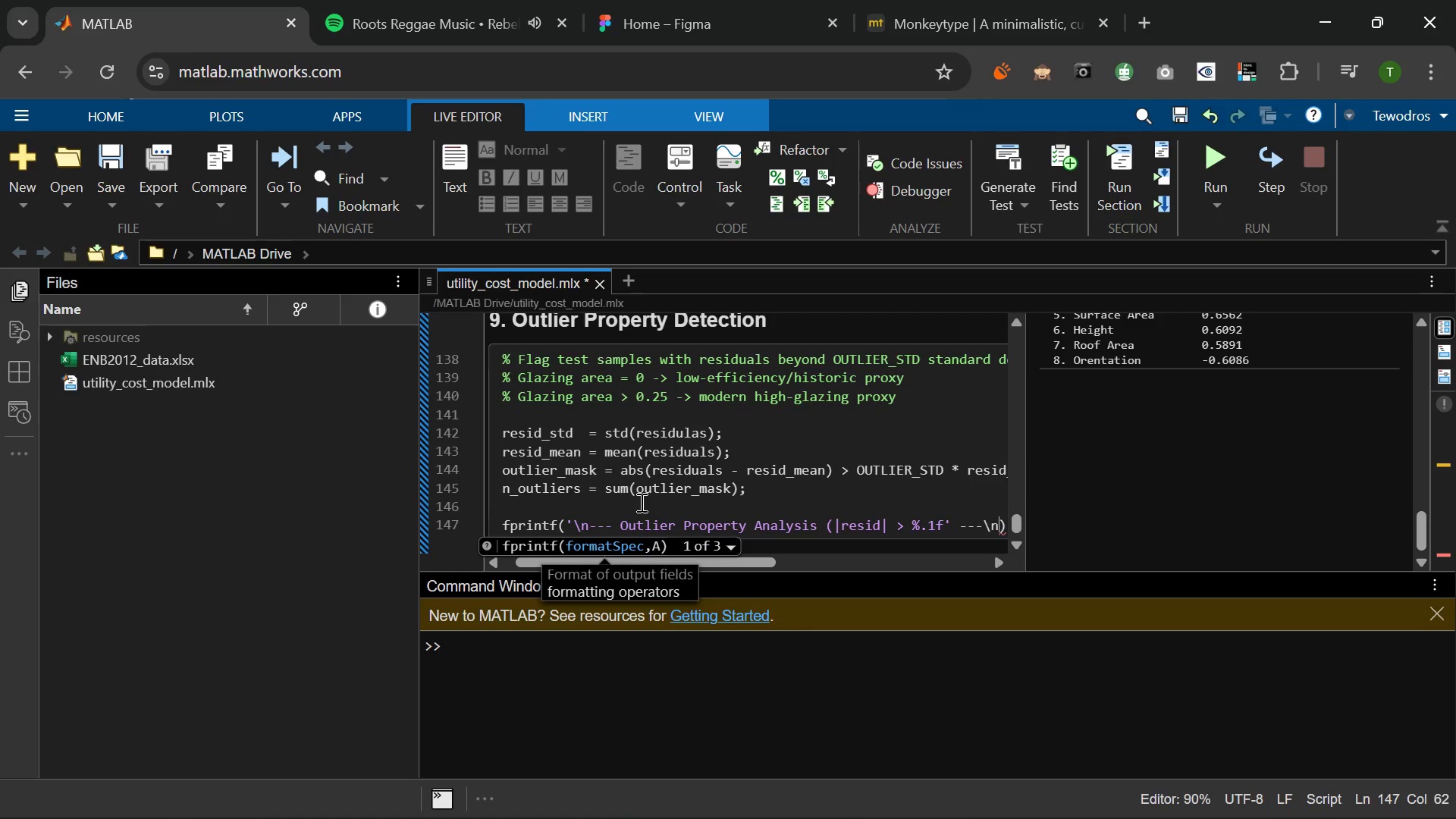 
key(N)
 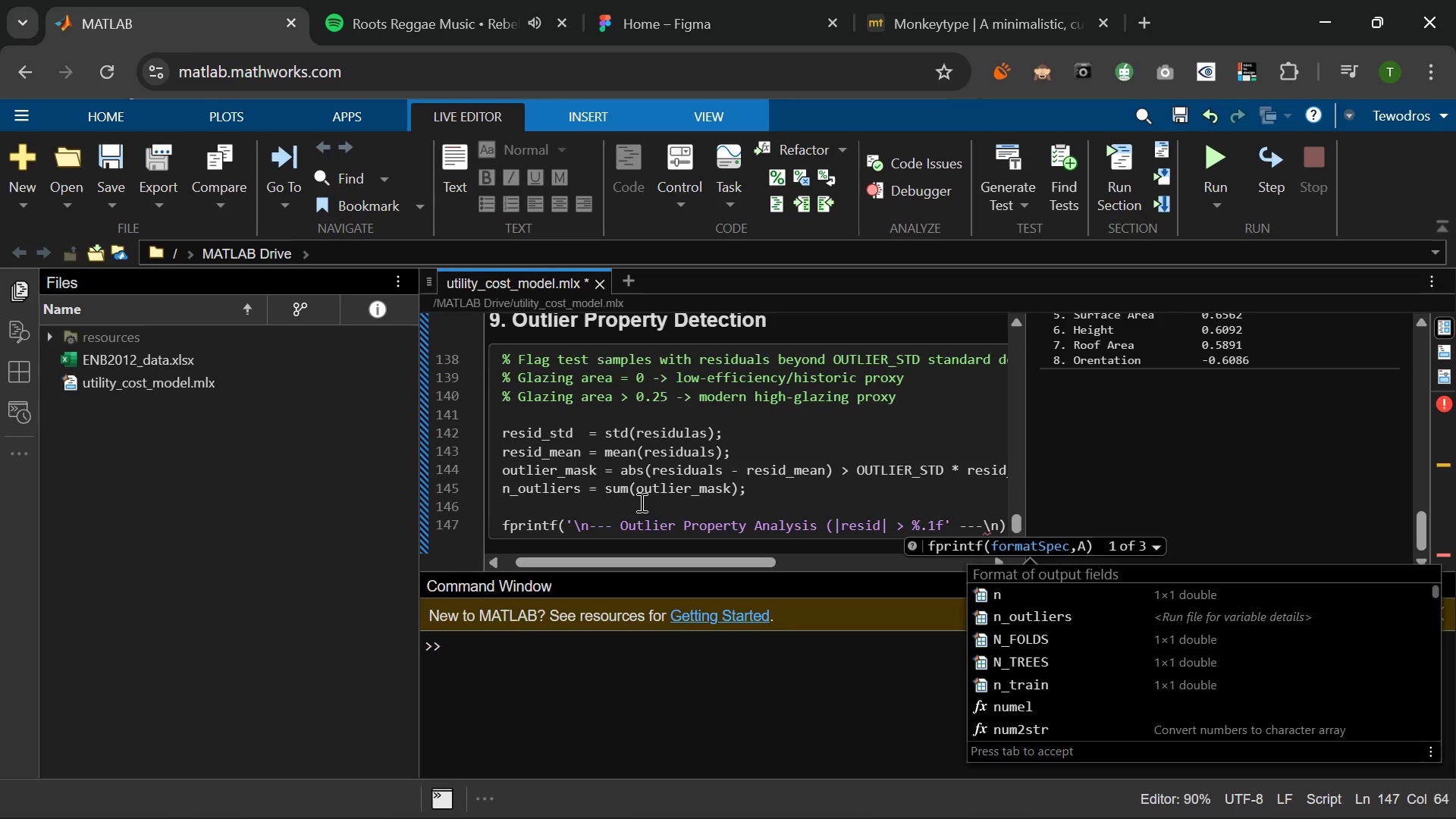 
key(Quote)
 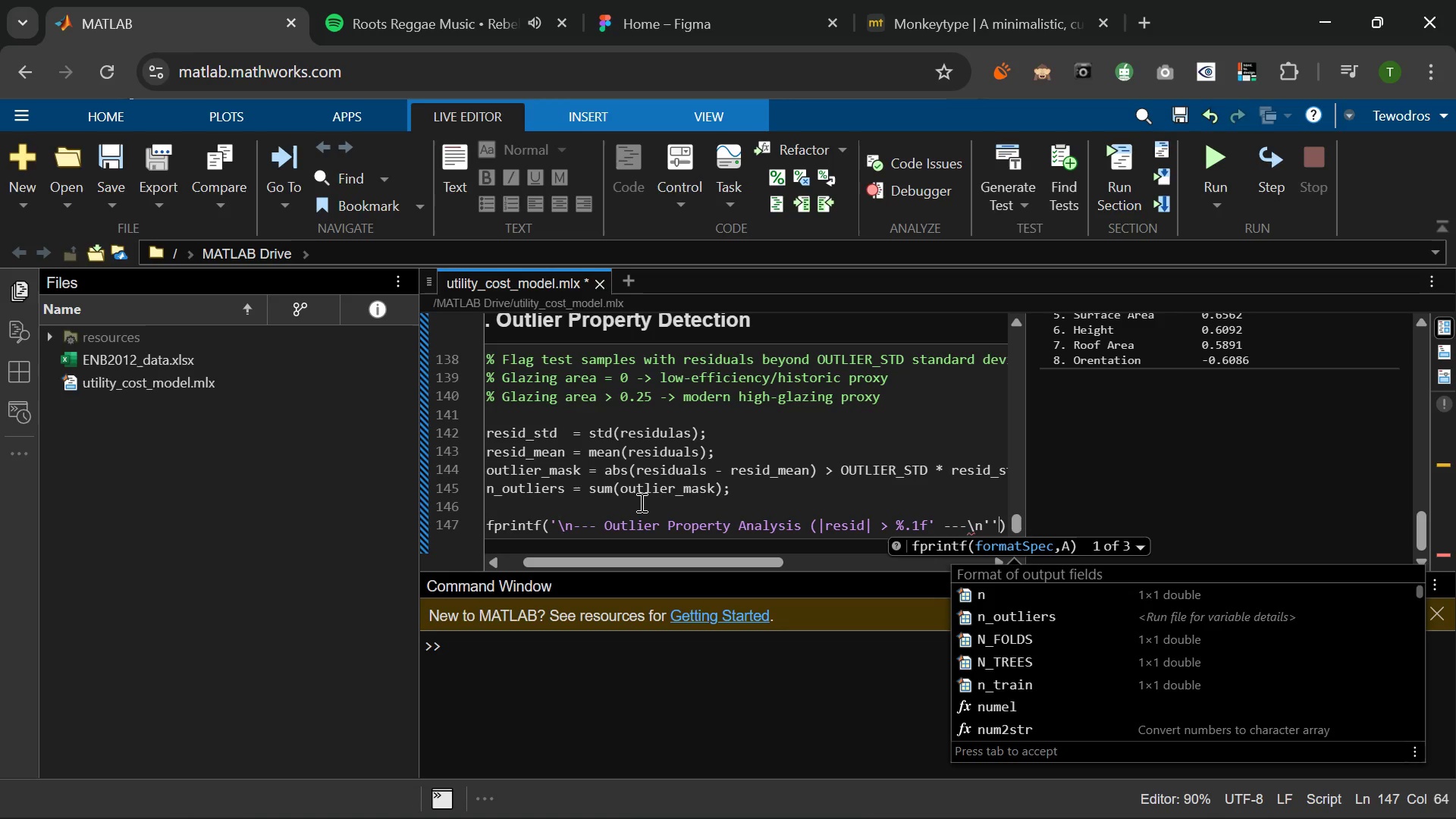 
key(Quote)
 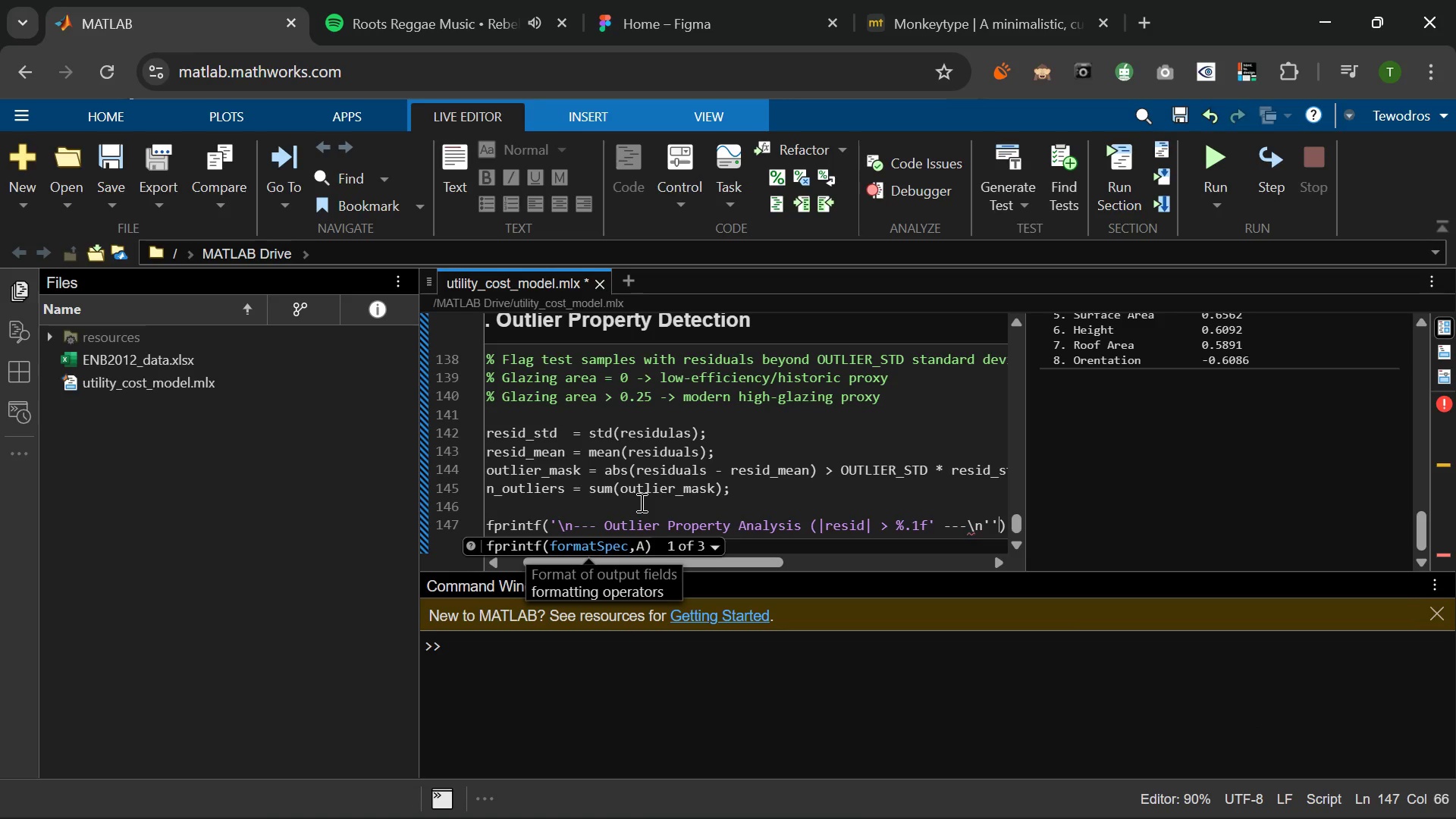 
key(Backspace)
 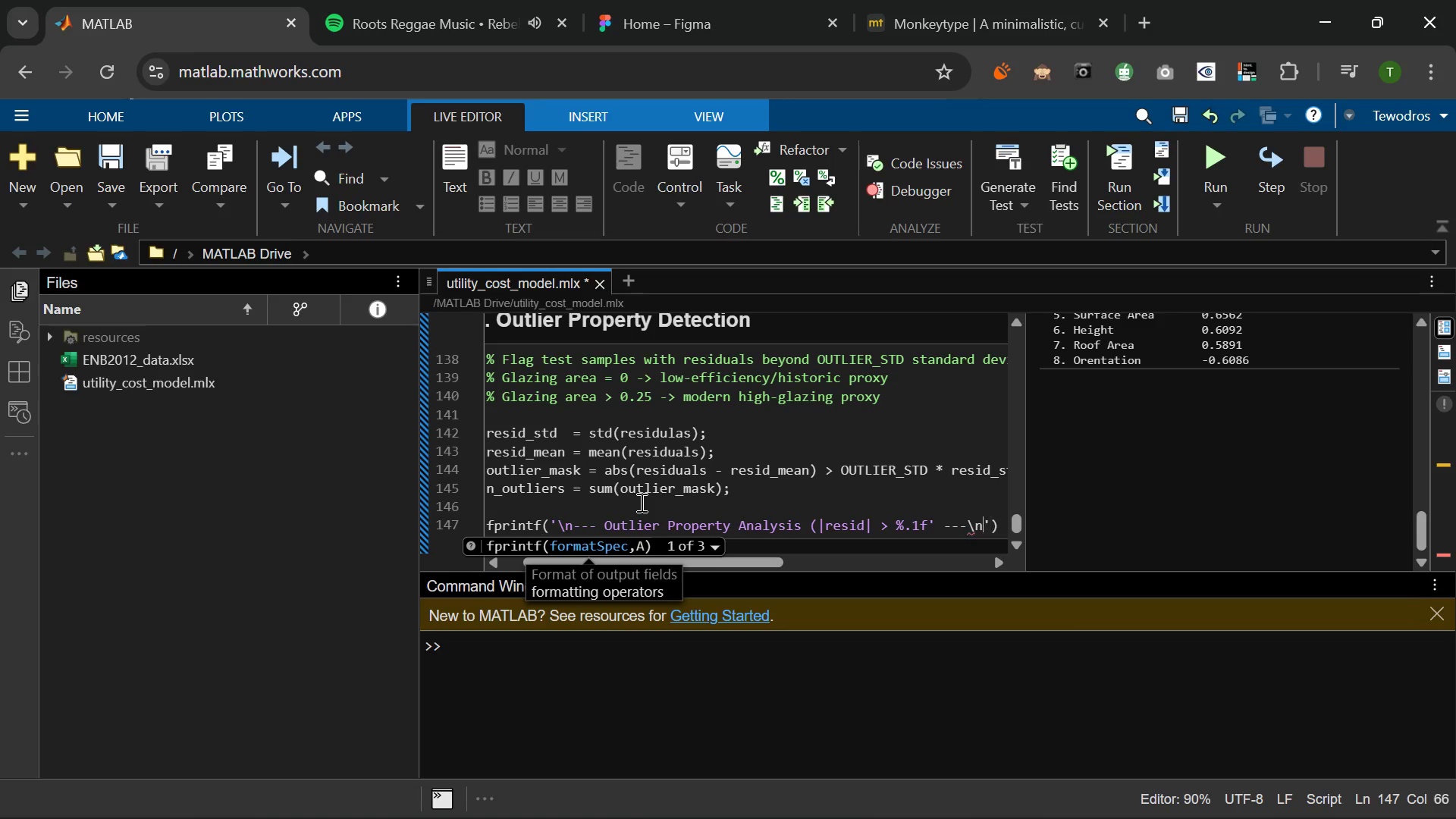 
hold_key(key=ArrowLeft, duration=0.67)
 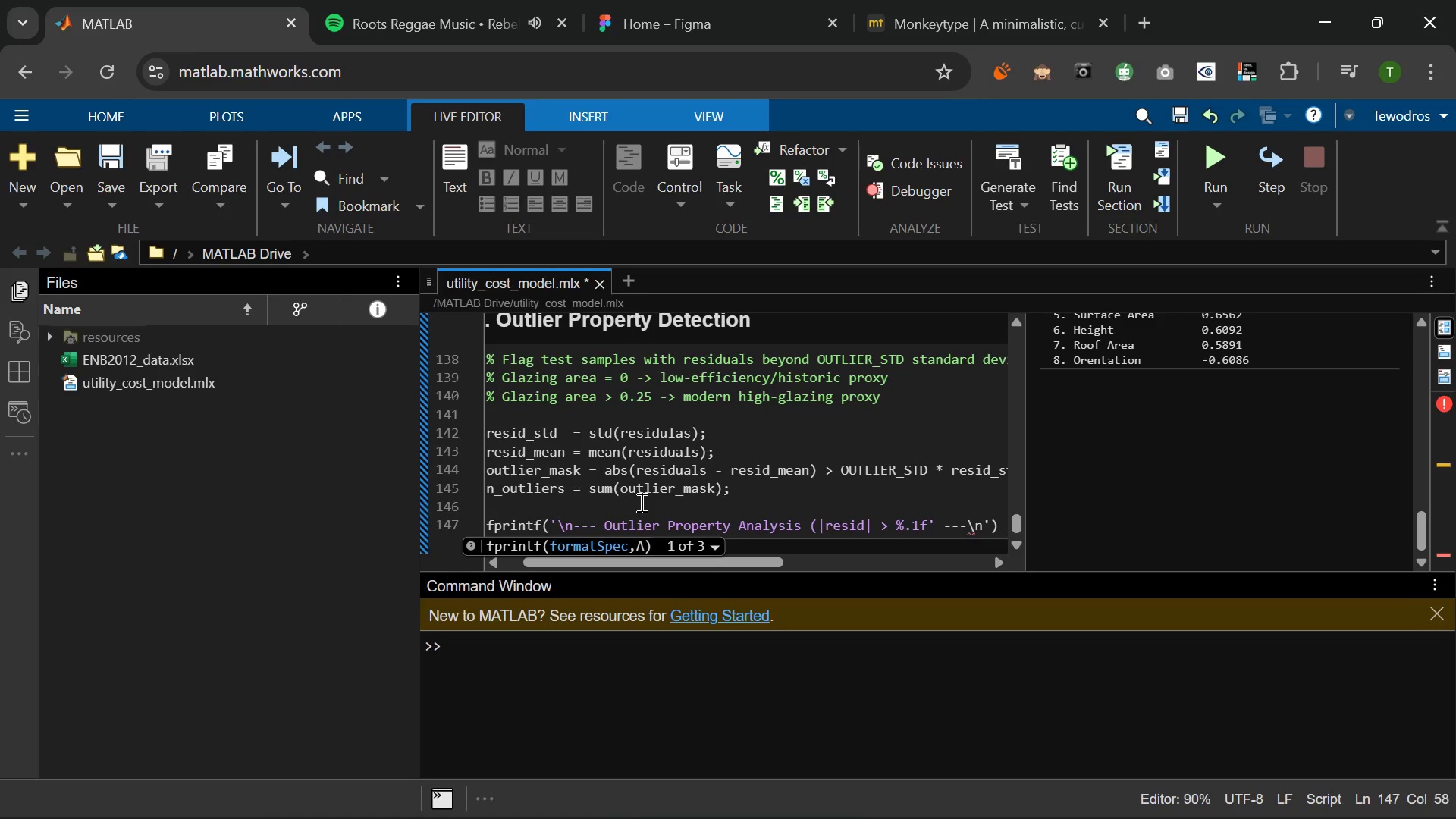 
key(Backspace)
 